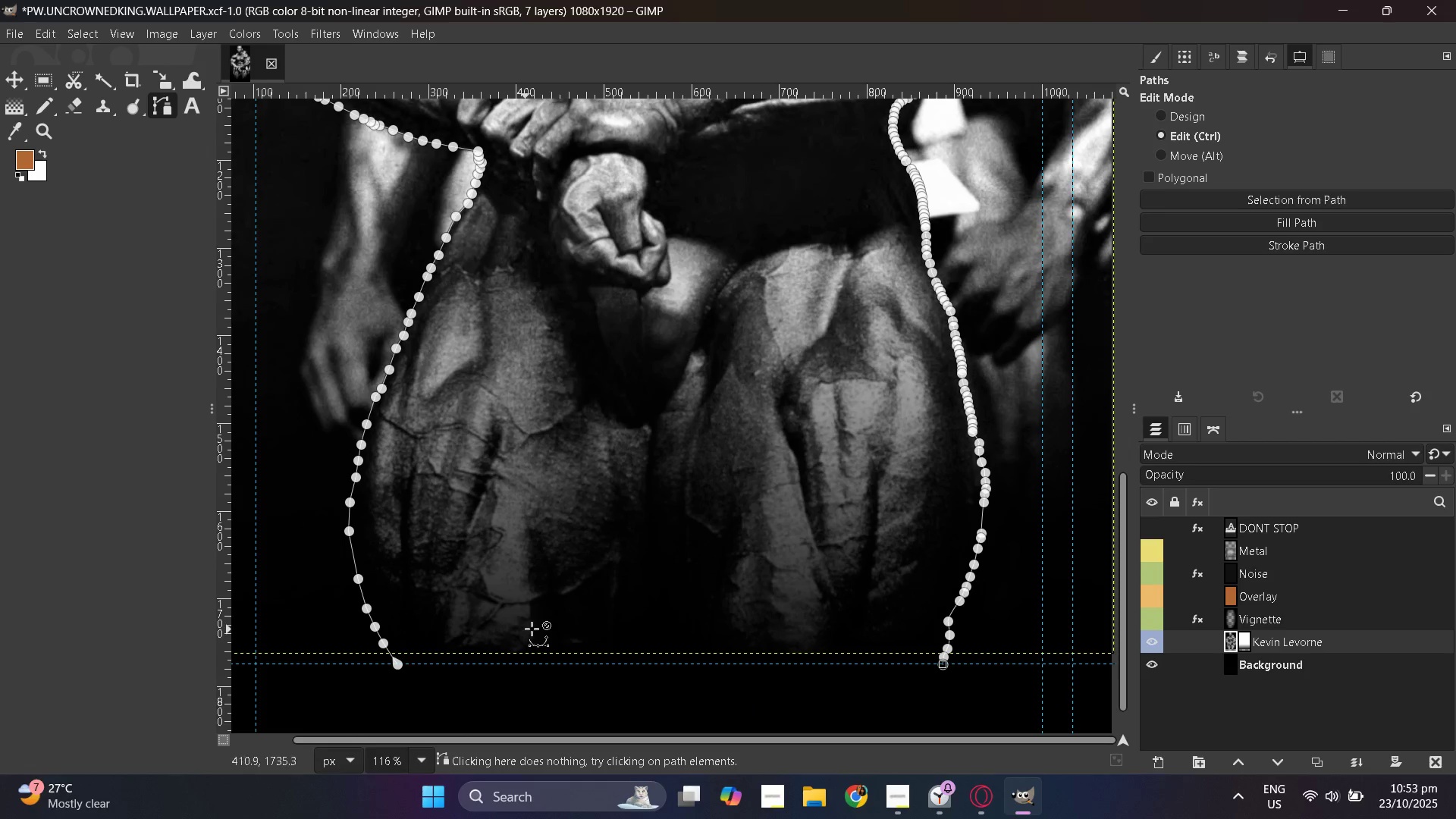 
hold_key(key=ControlLeft, duration=1.39)
scroll: coordinate [537, 629], scroll_direction: up, amount: 2.0
 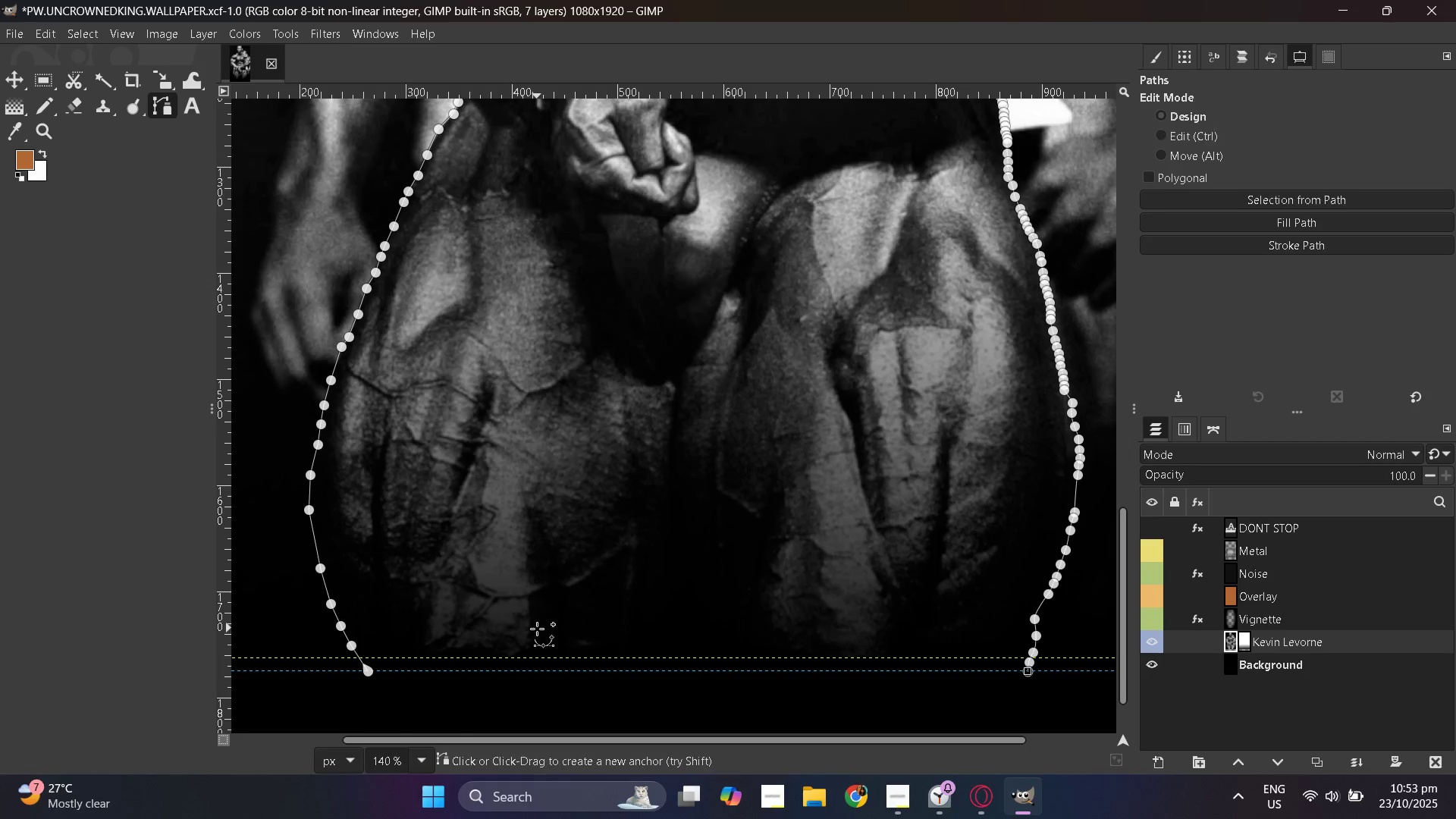 
scroll: coordinate [434, 610], scroll_direction: none, amount: 0.0
 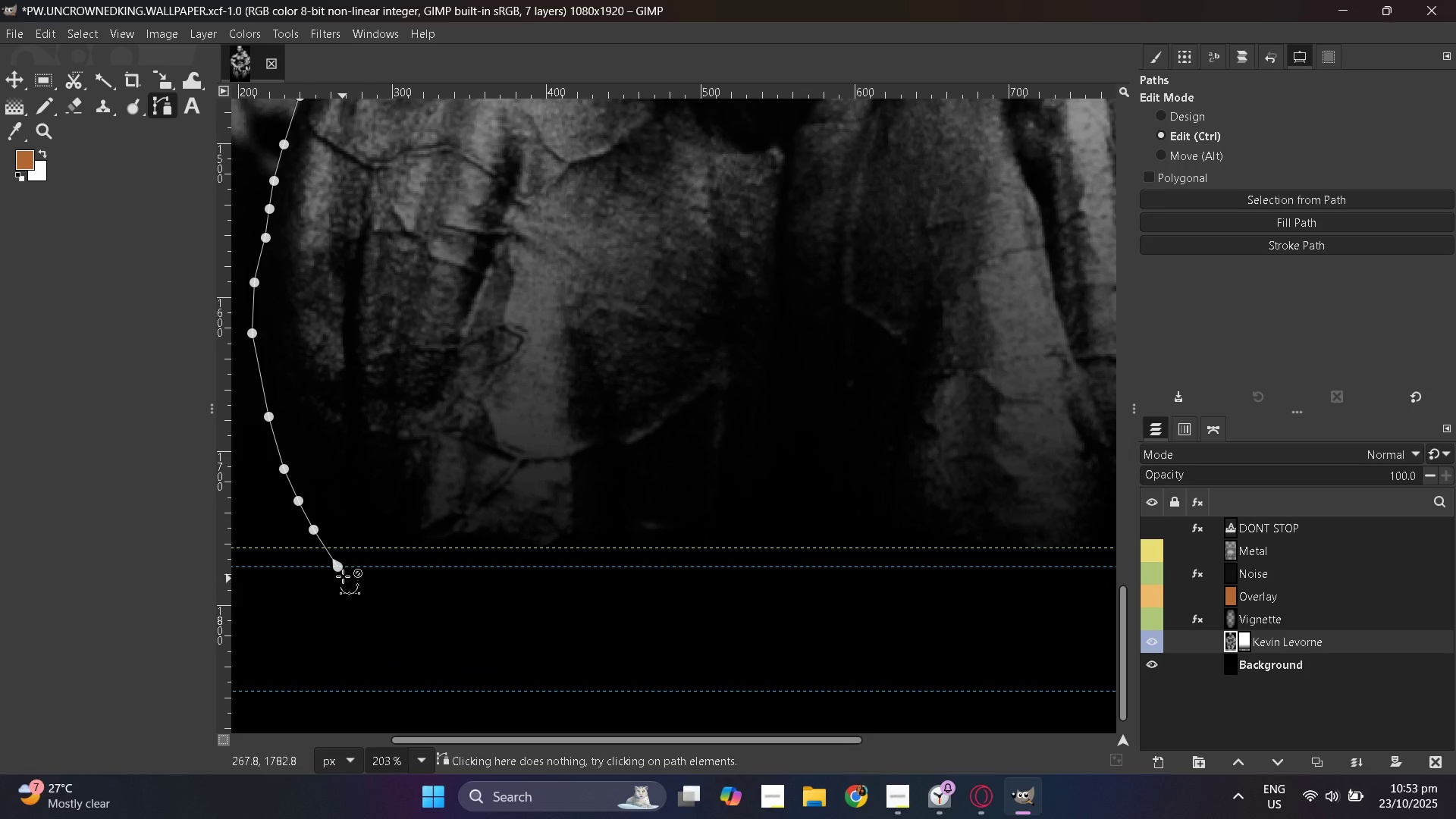 
hold_key(key=ControlLeft, duration=1.5)
 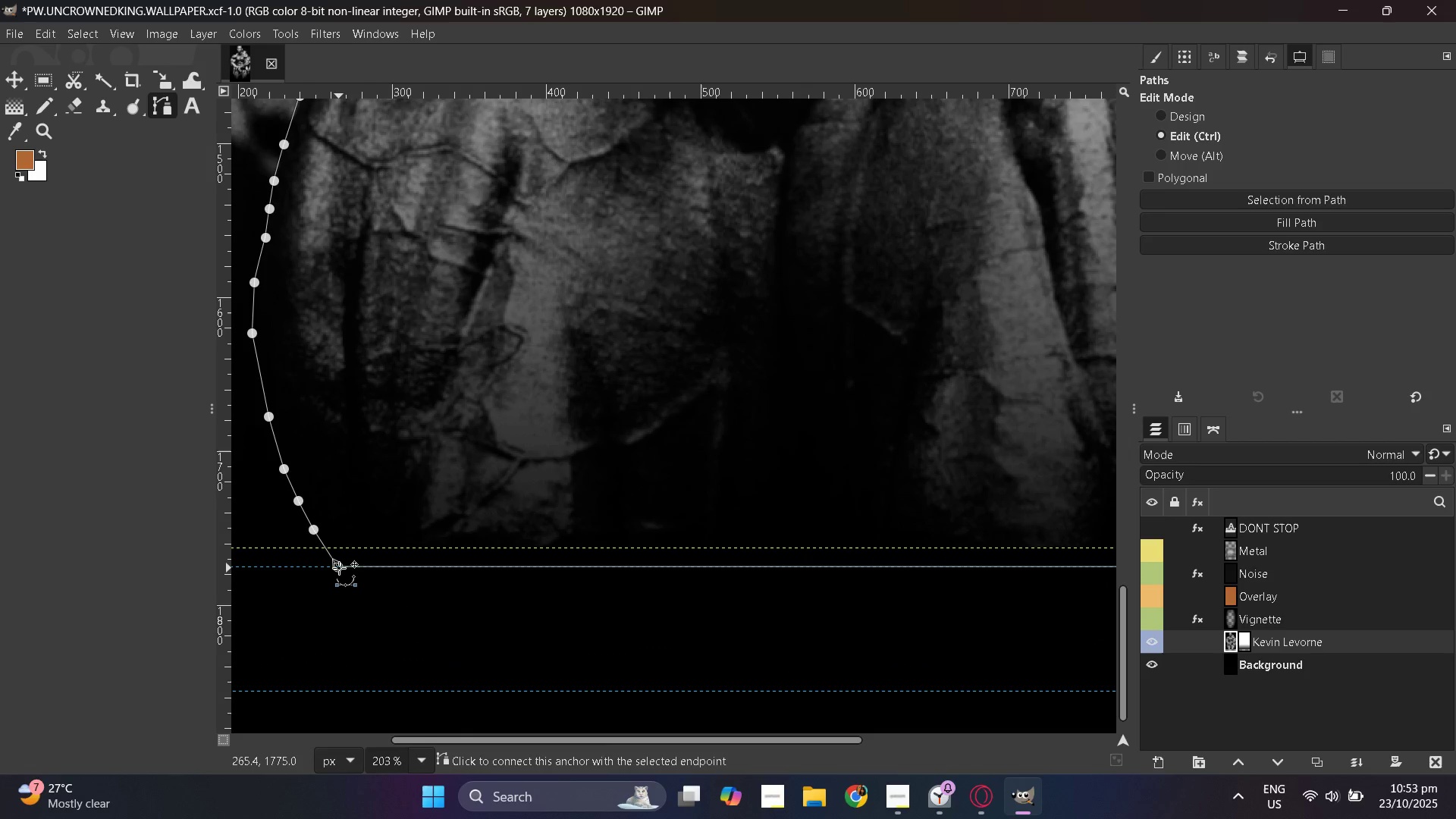 
hold_key(key=ControlLeft, duration=0.31)
left_click([339, 568])
 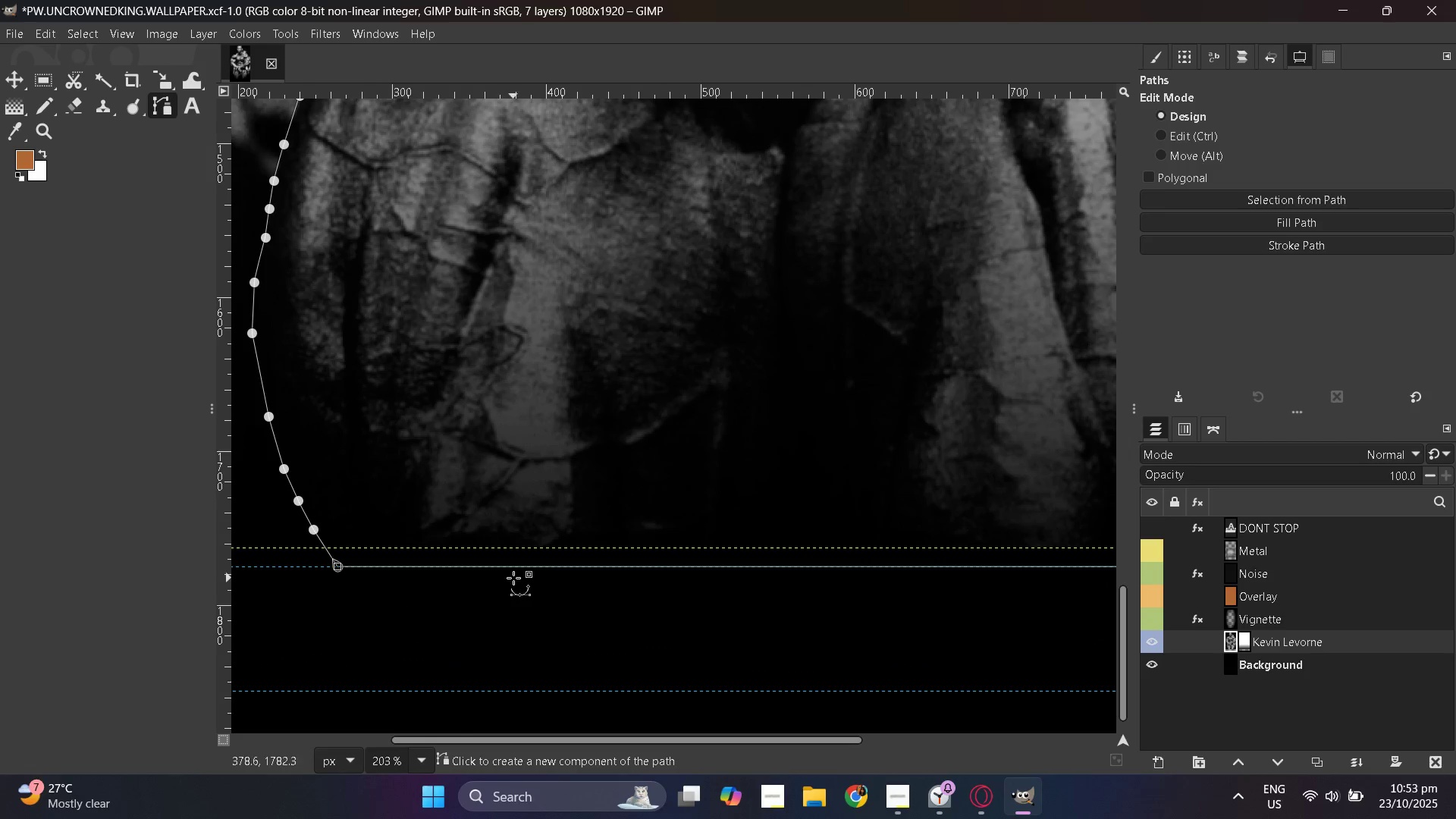 
hold_key(key=ControlLeft, duration=1.53)
scroll: coordinate [520, 575], scroll_direction: down, amount: 11.0
 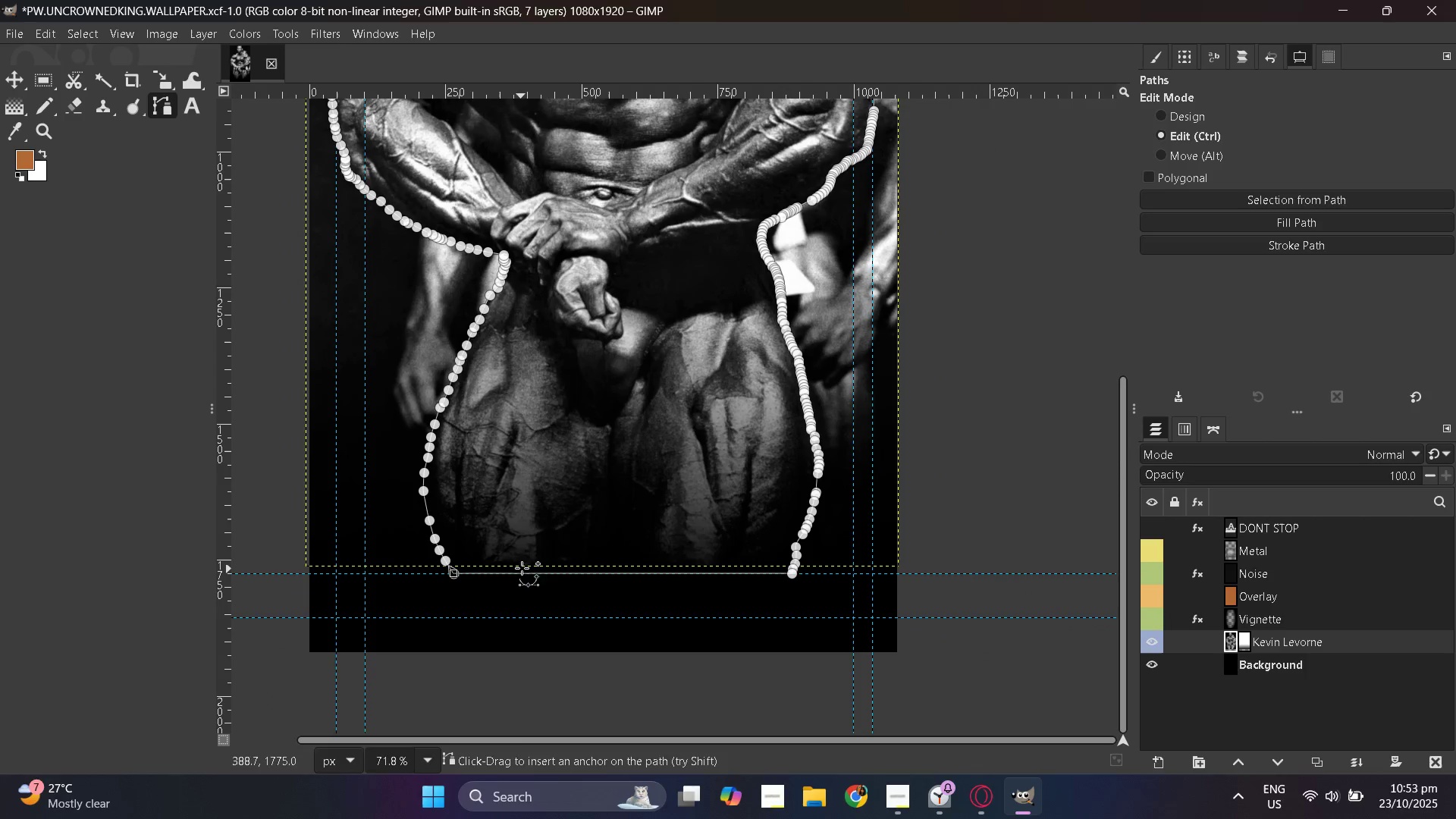 
key(Control+ControlLeft)
 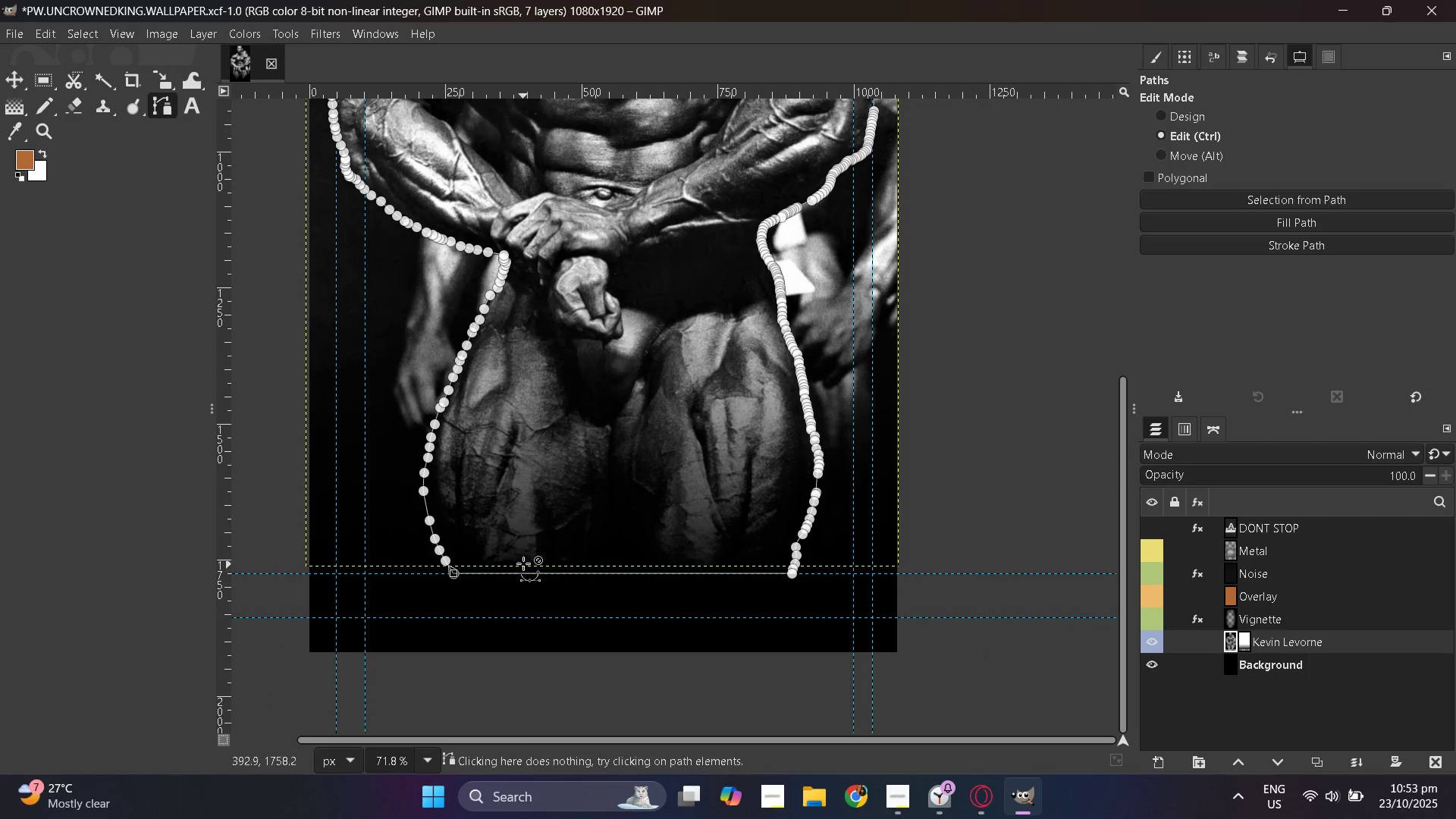 
key(Control+ControlLeft)
 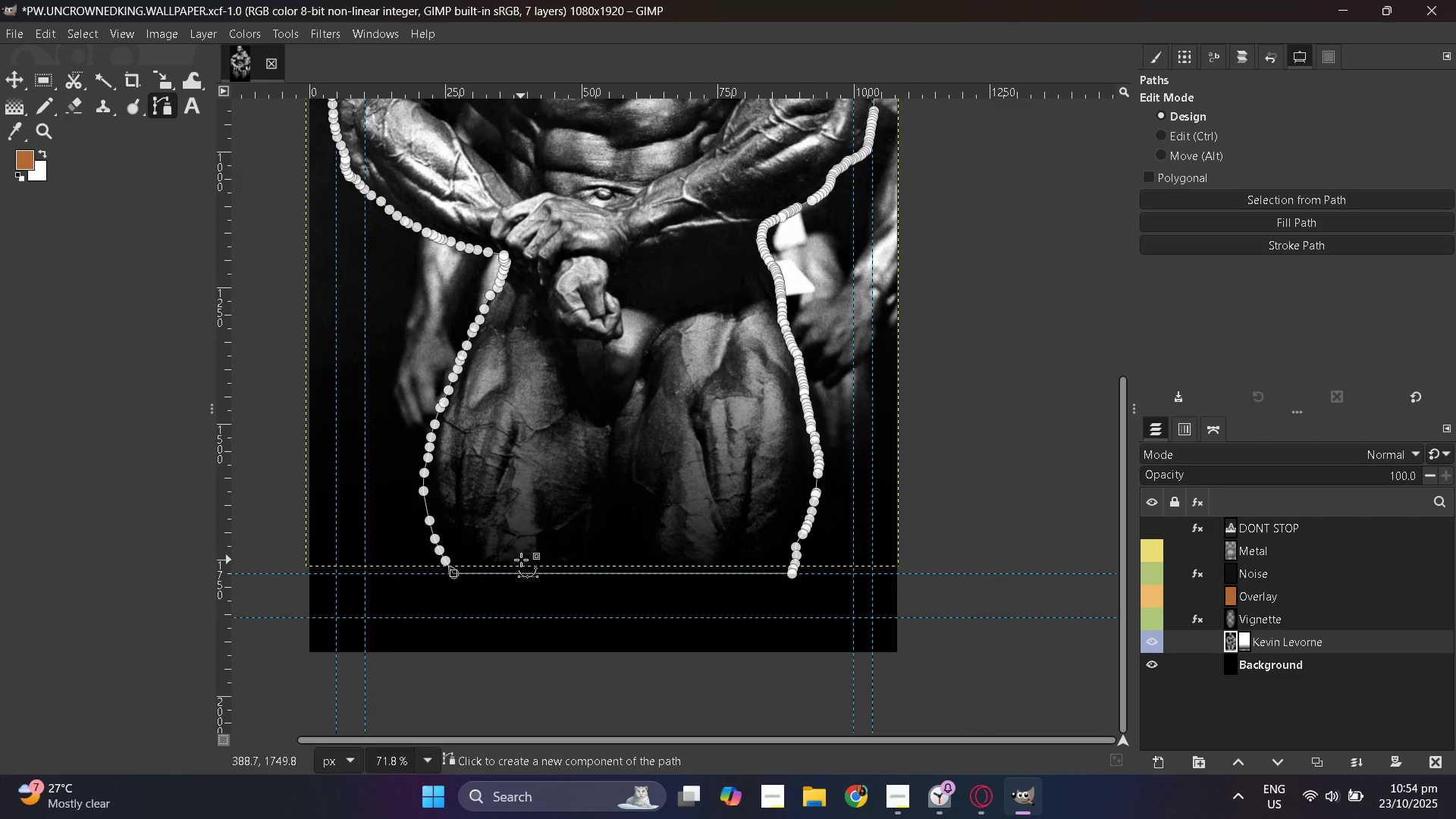 
key(Enter)
 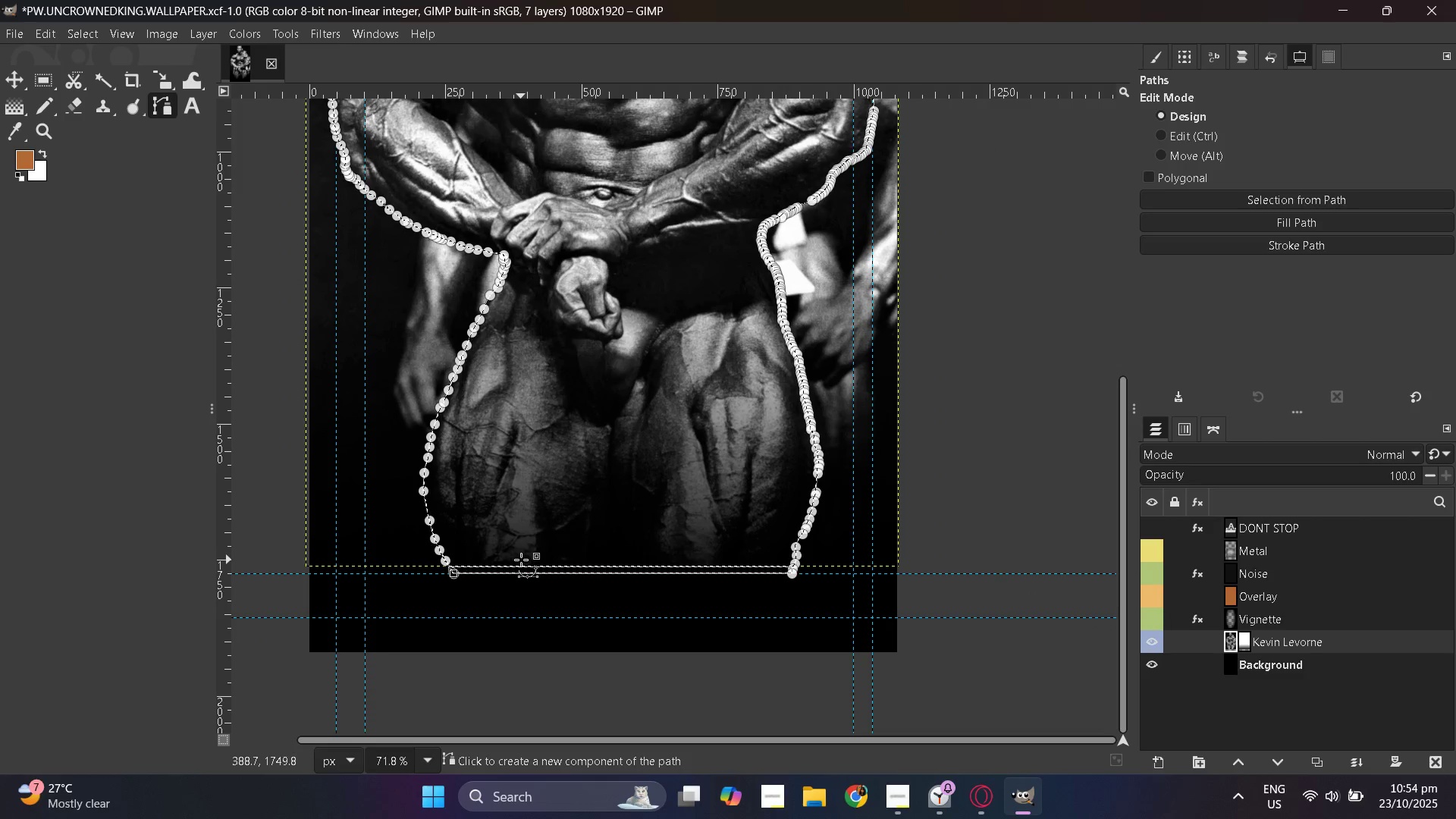 
key(Control+C)
 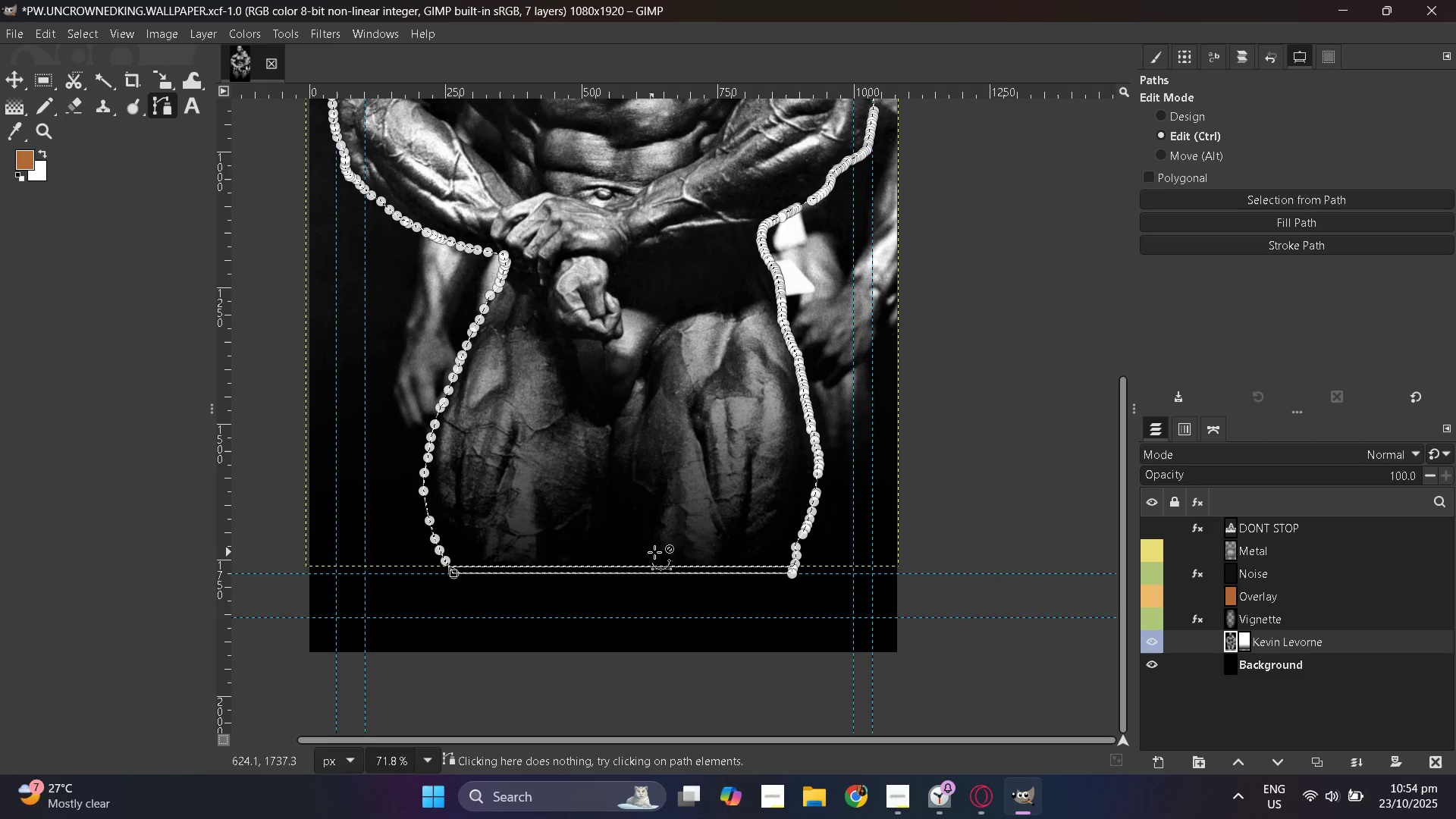 
key(Control+V)
 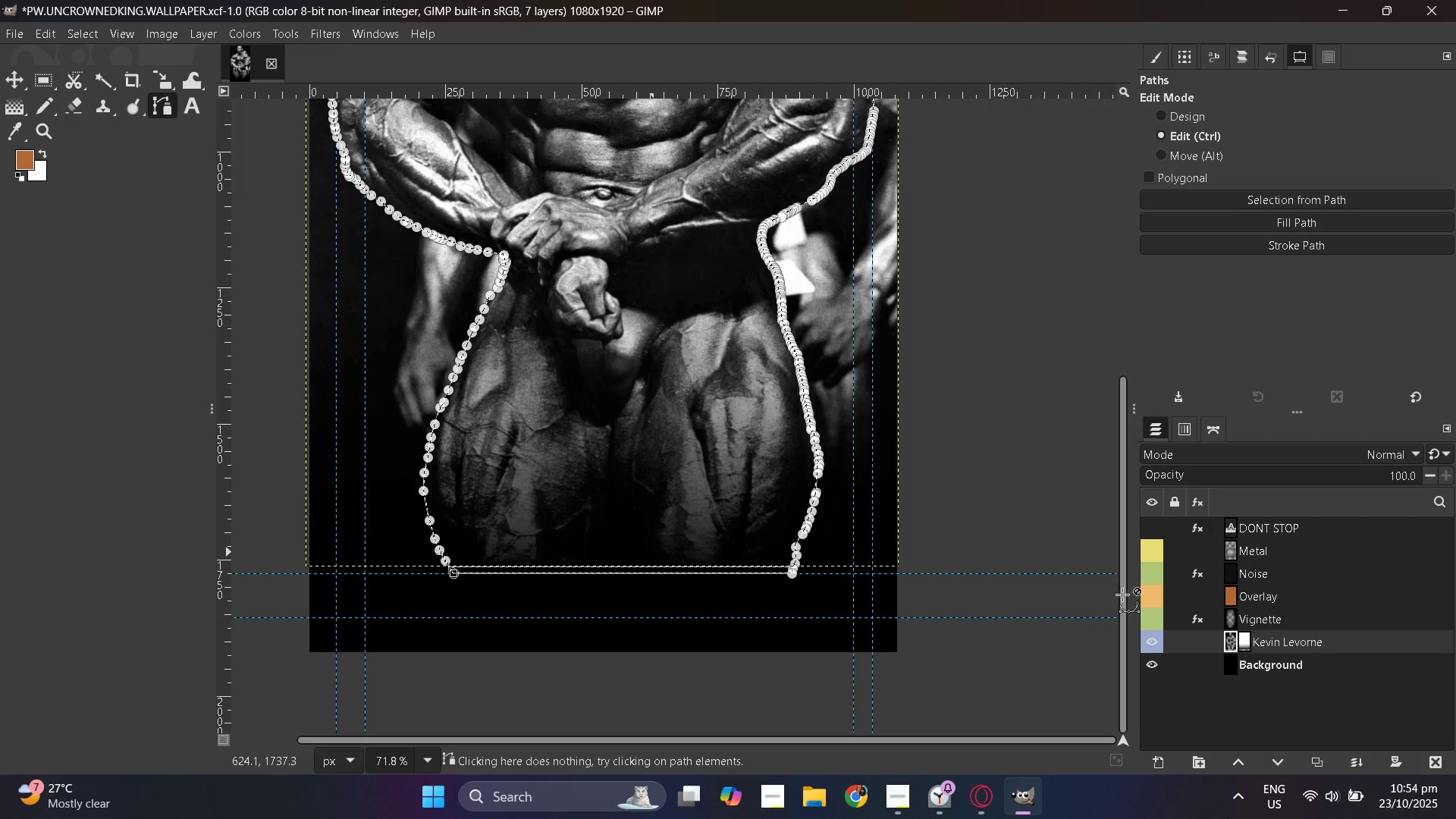 
hold_key(key=ControlLeft, duration=0.58)
scroll: coordinate [615, 444], scroll_direction: down, amount: 5.0
 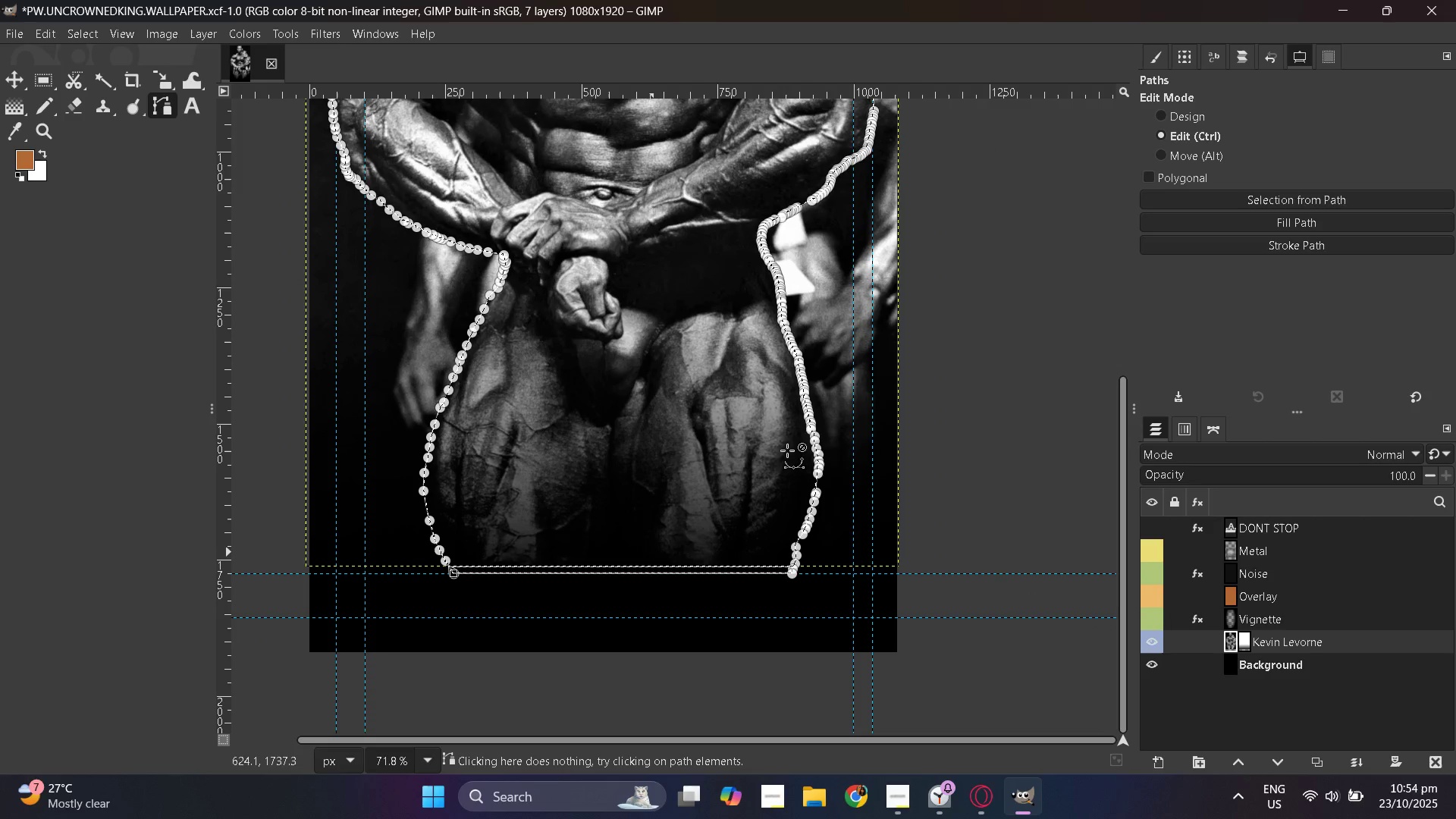 
hold_key(key=ControlLeft, duration=0.56)
scroll: coordinate [834, 454], scroll_direction: down, amount: 2.0
 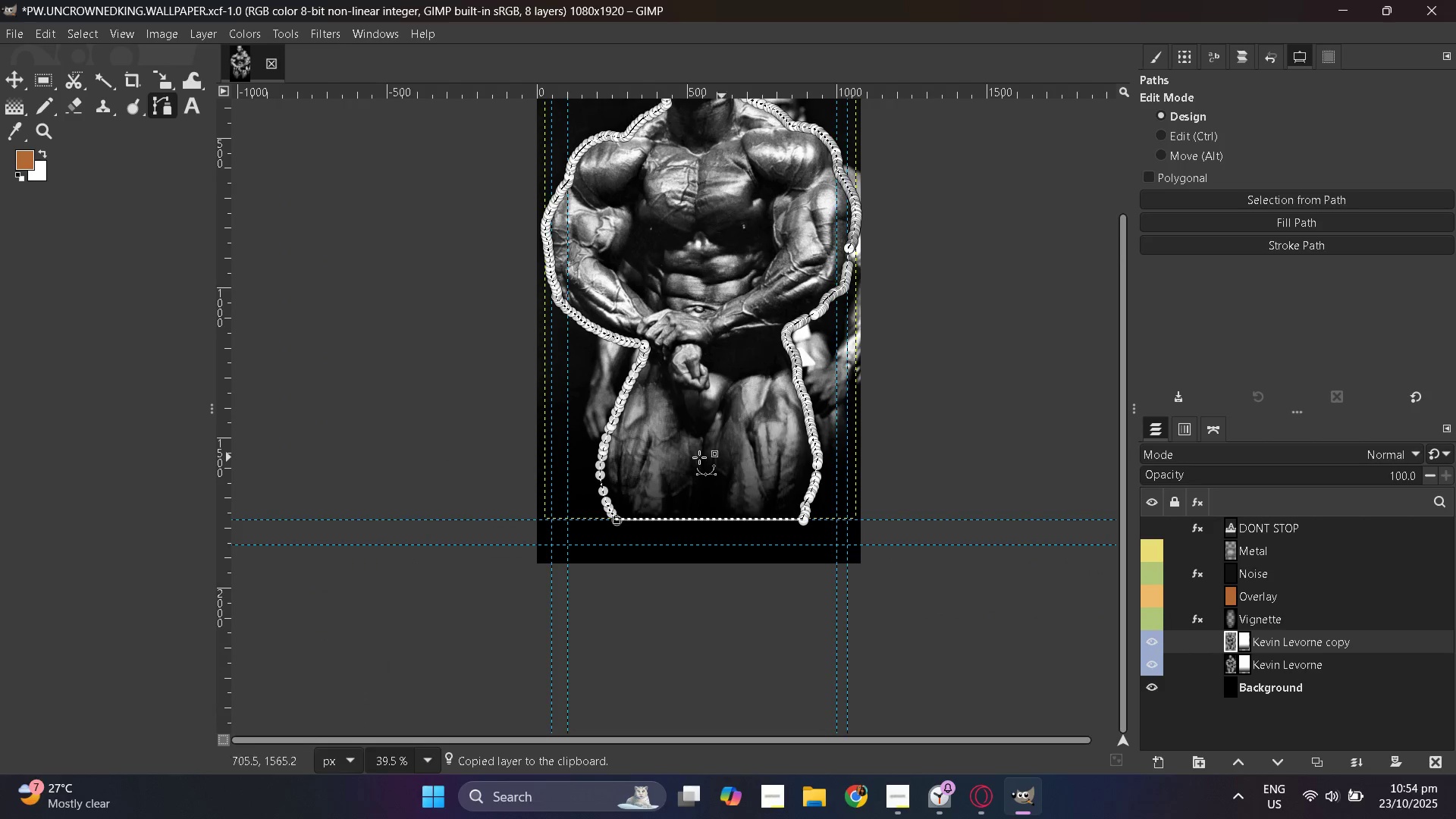 
scroll: coordinate [589, 472], scroll_direction: up, amount: 4.0
 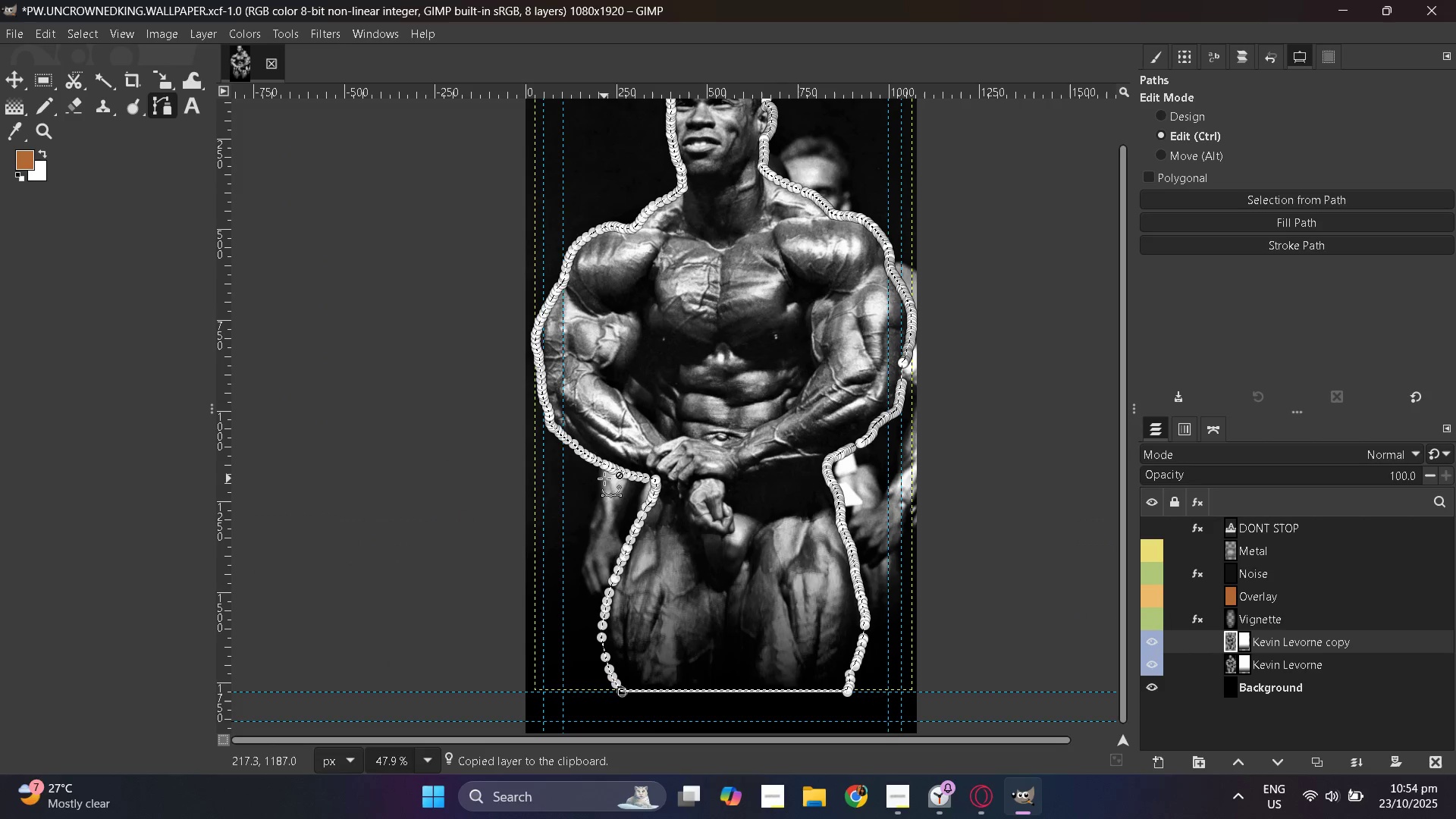 
hold_key(key=ControlLeft, duration=1.25)
 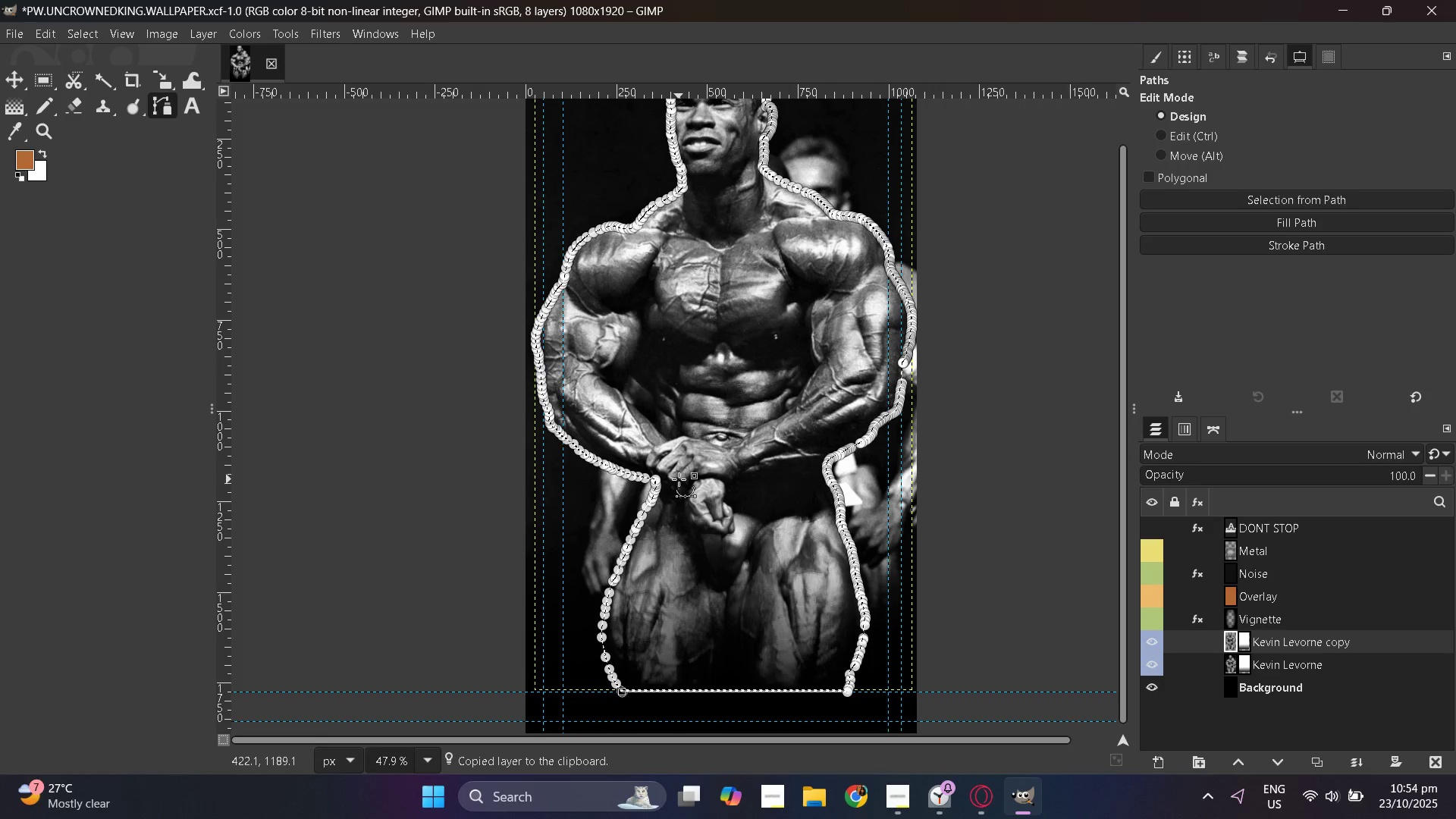 
wait(5.79)
 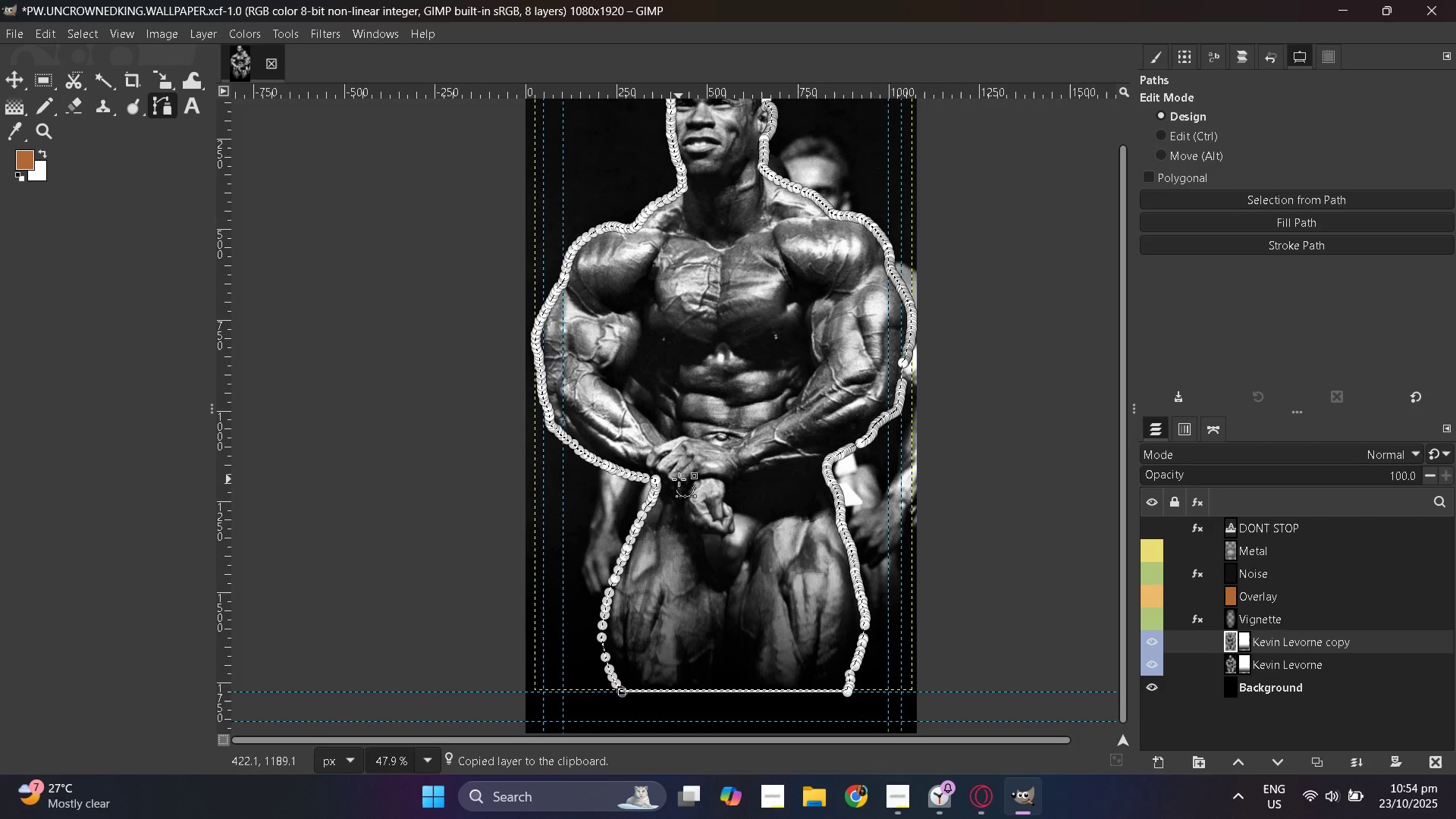 
scroll: coordinate [704, 405], scroll_direction: up, amount: 5.0
 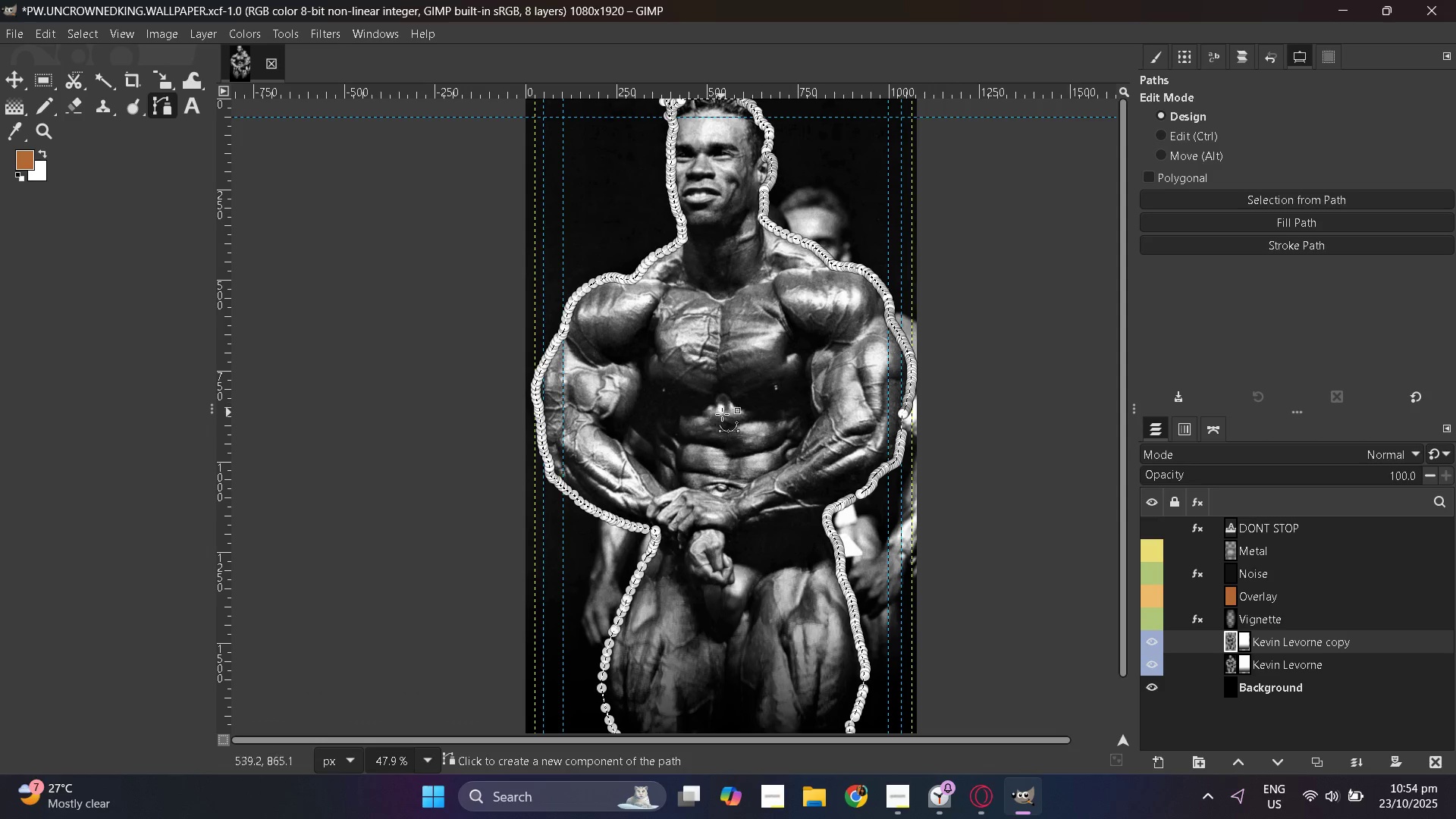 
key(Control+Shift+A)
 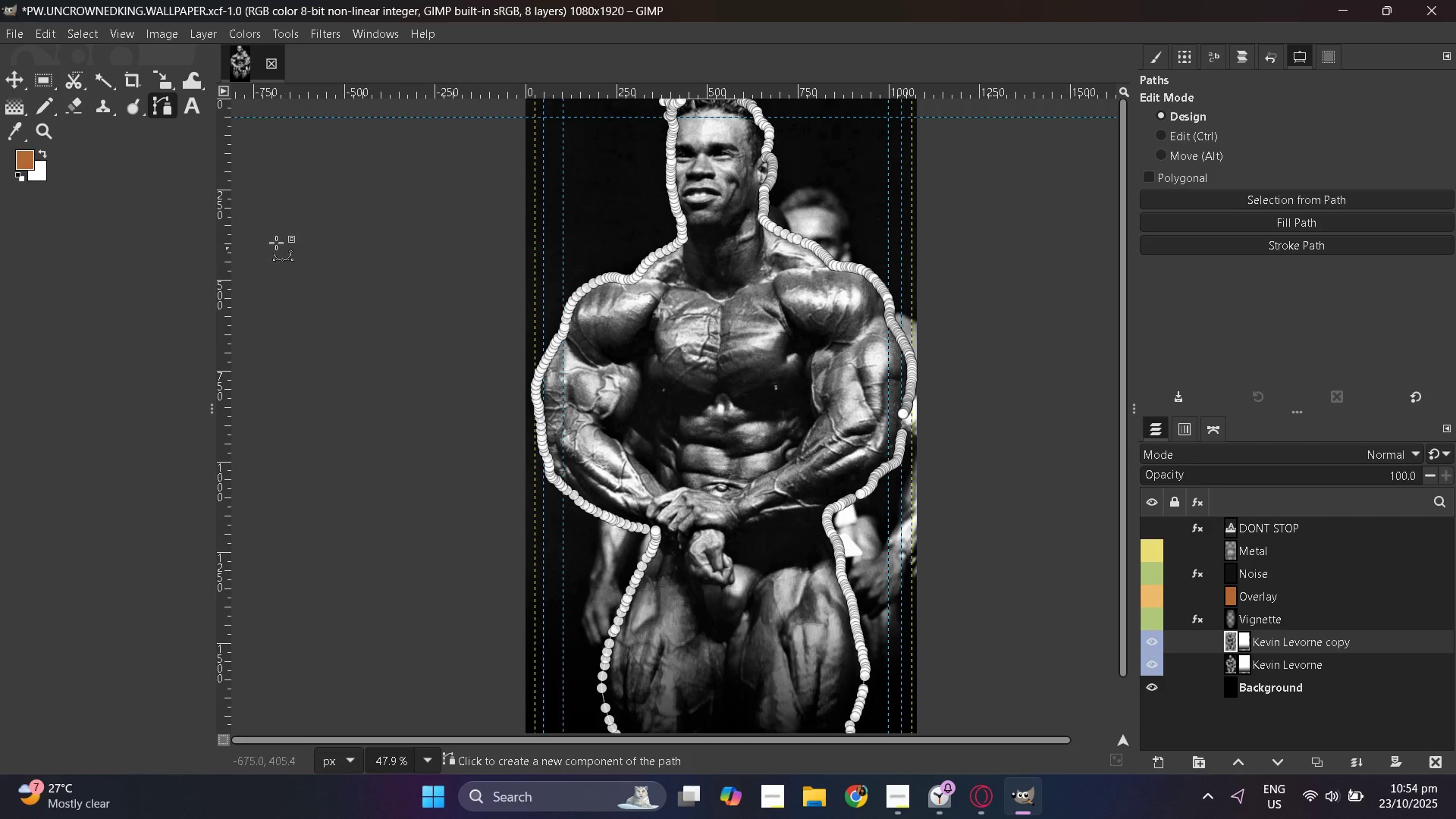 
left_click([19, 82])
 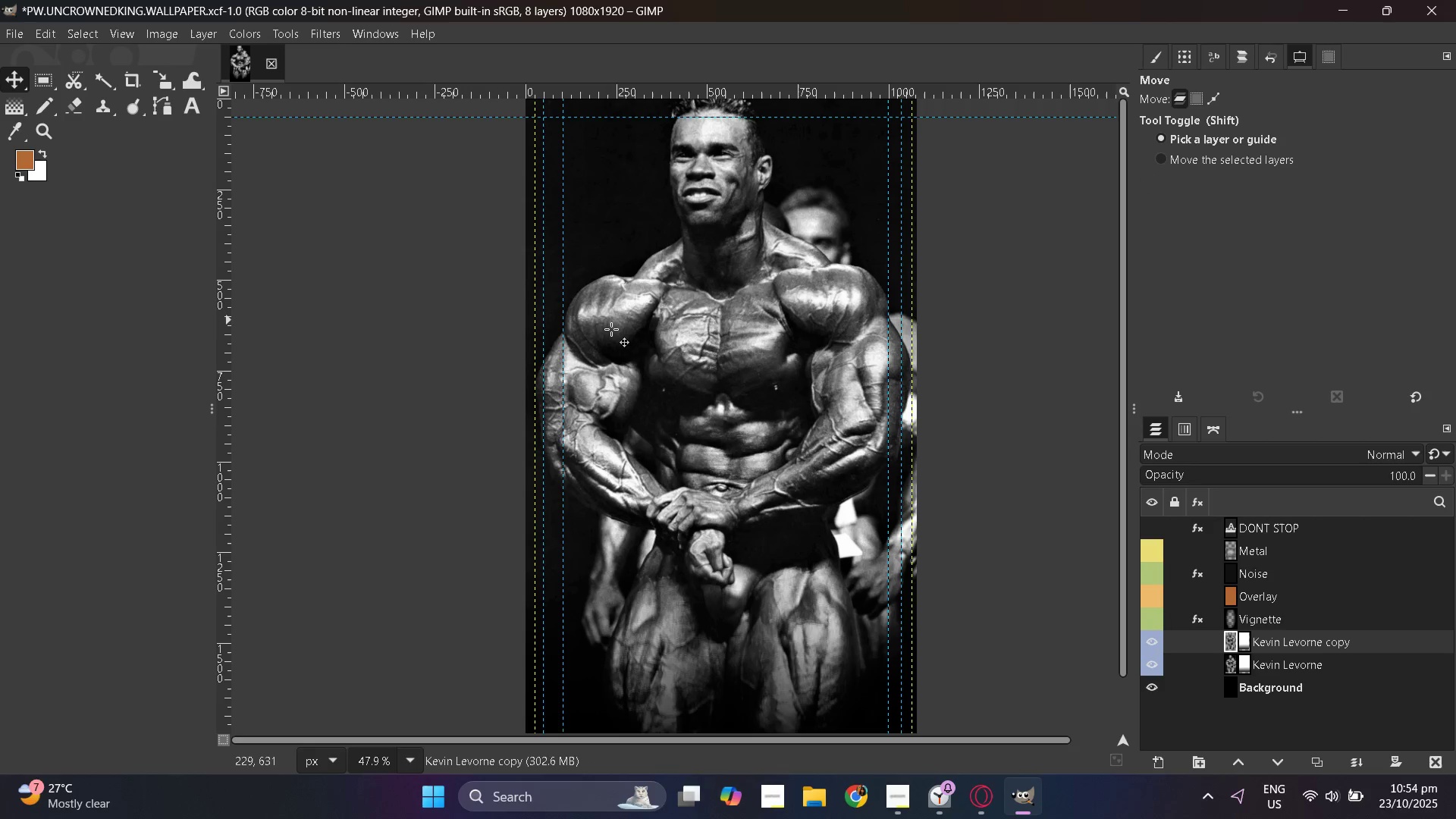 
scroll: coordinate [610, 331], scroll_direction: up, amount: 2.0
 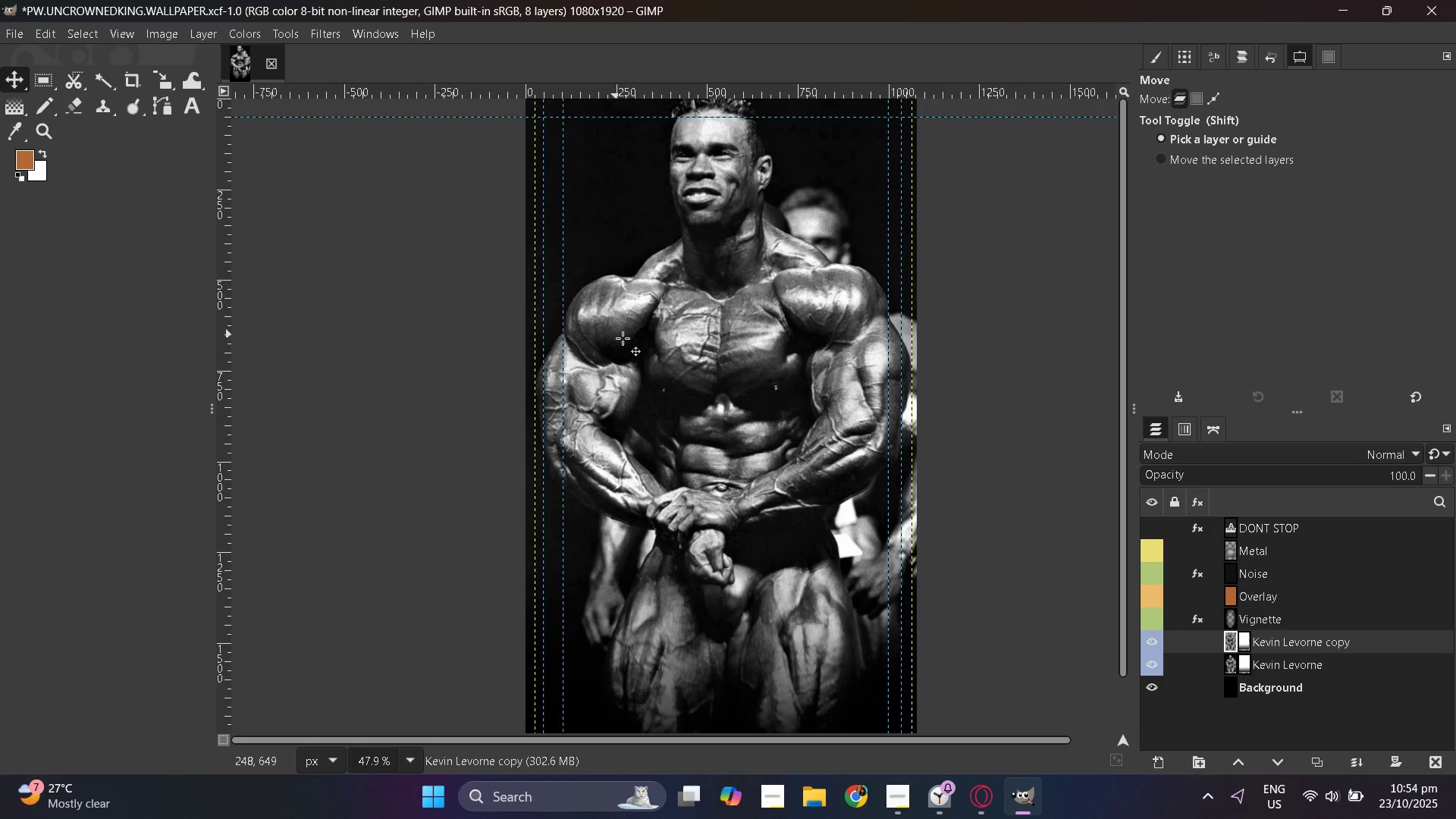 
hold_key(key=ControlLeft, duration=0.59)
scroll: coordinate [786, 456], scroll_direction: down, amount: 1.0
 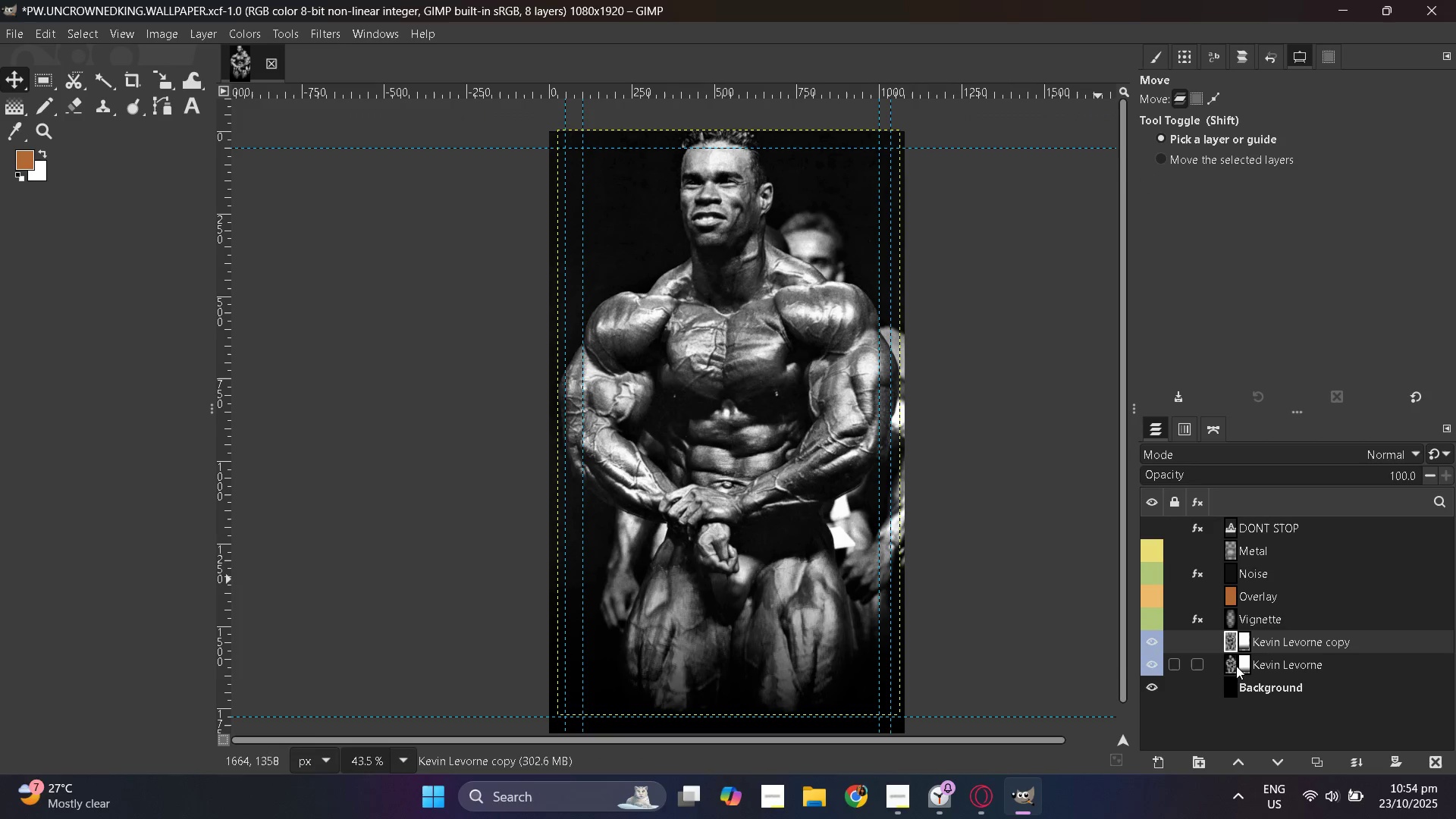 
left_click([1234, 664])
 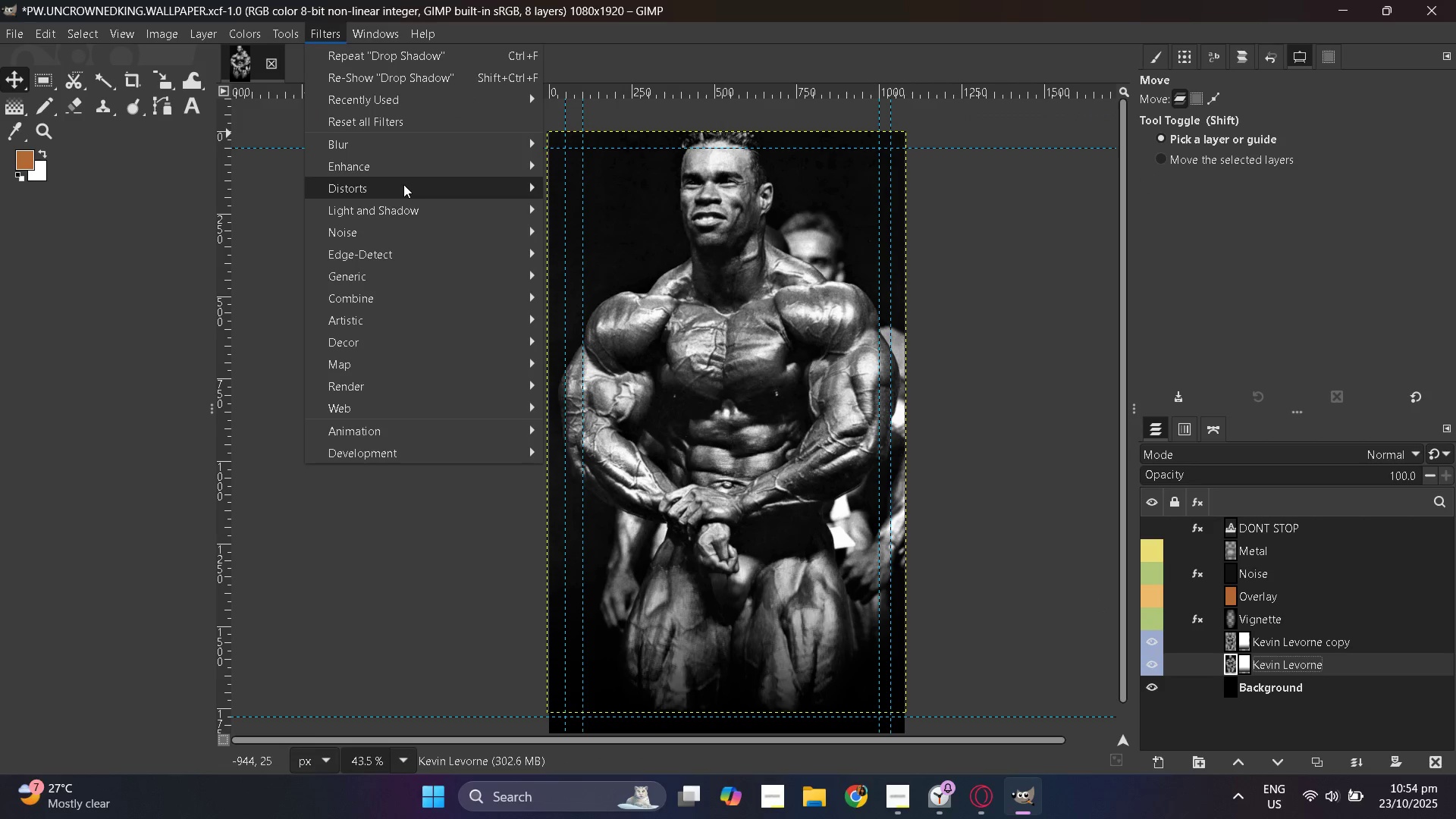 
wait(5.39)
 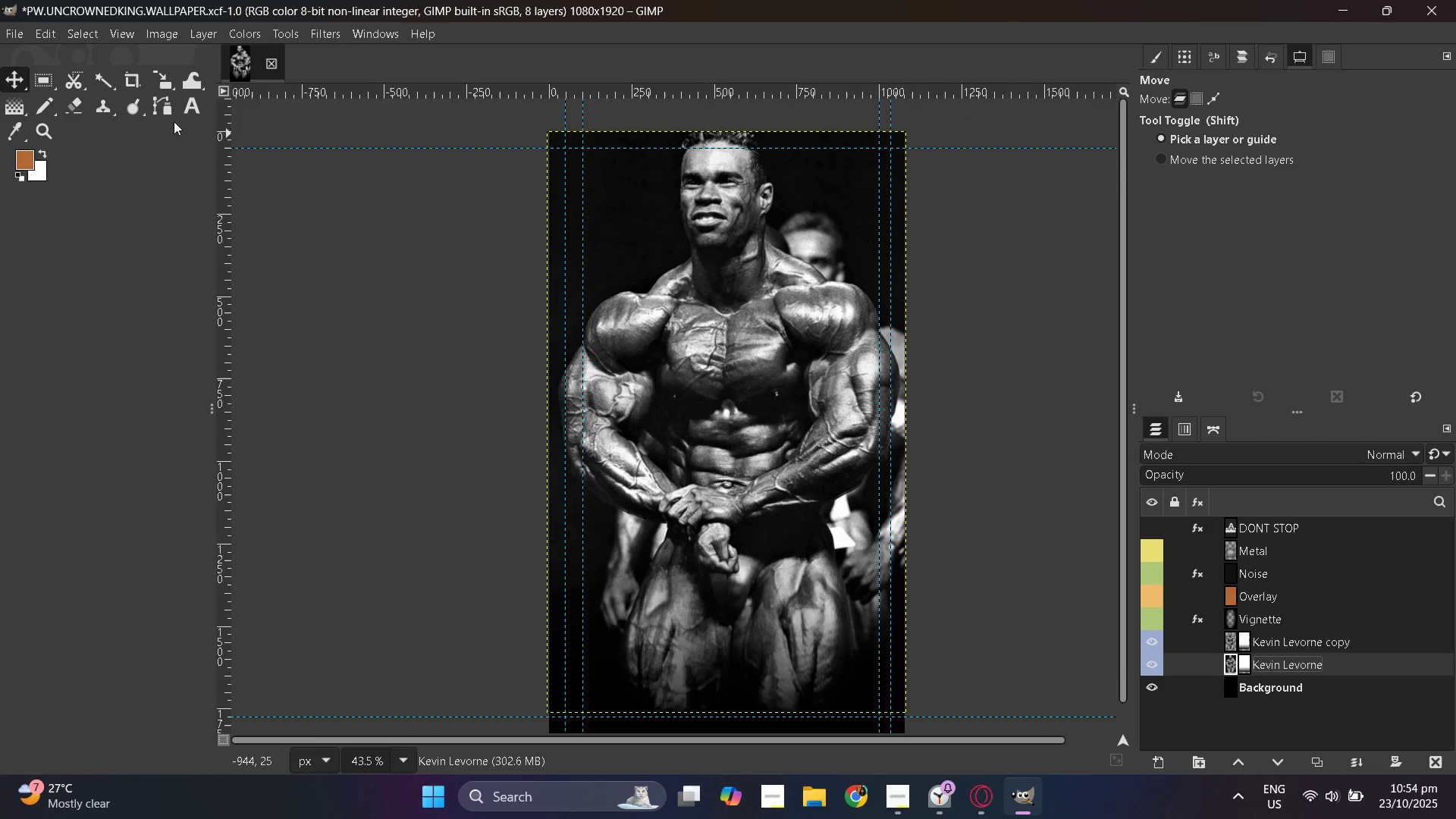 
left_click([600, 150])
 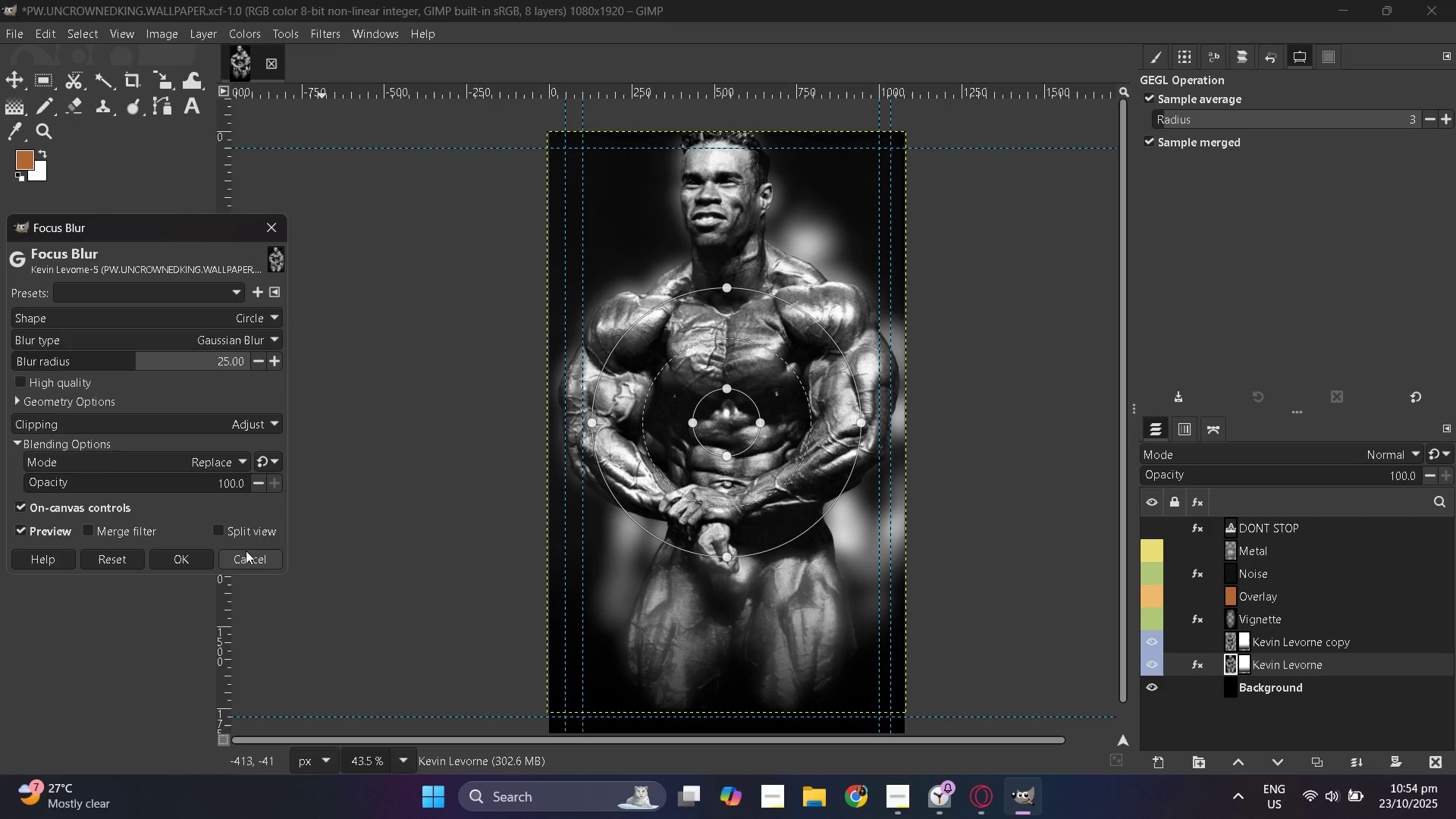 
left_click([246, 556])
 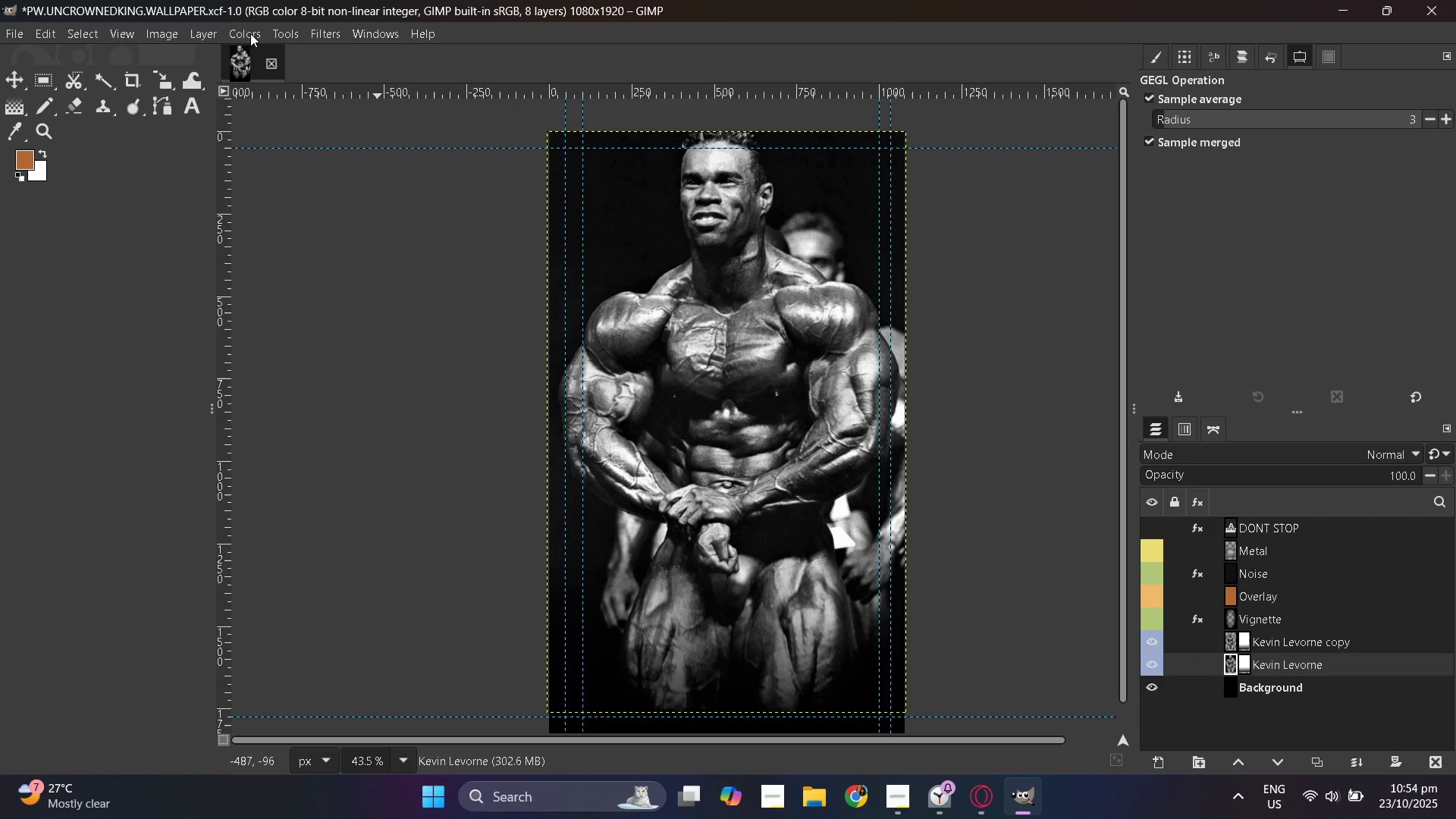 
left_click([326, 24])
 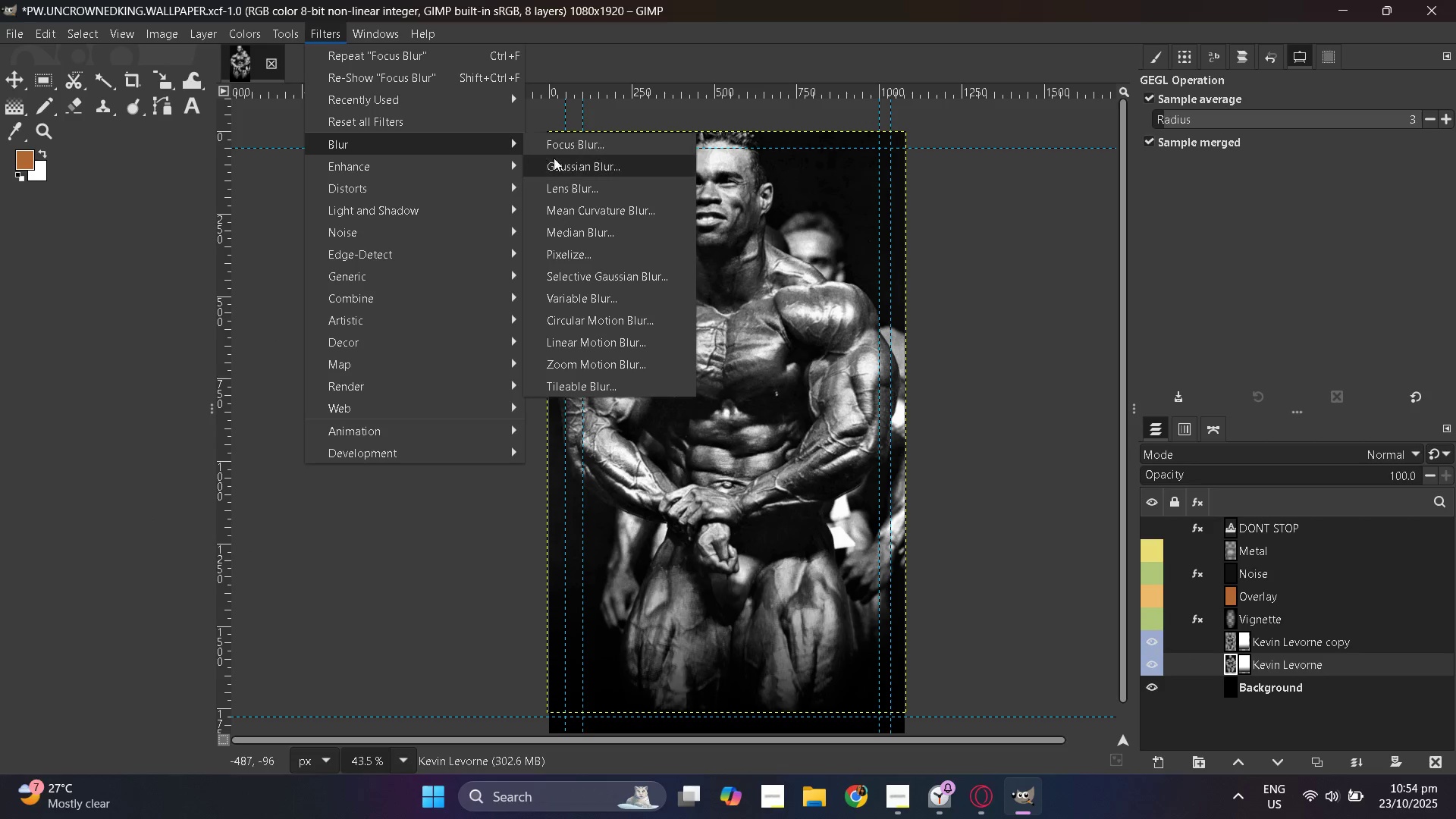 
left_click([573, 166])
 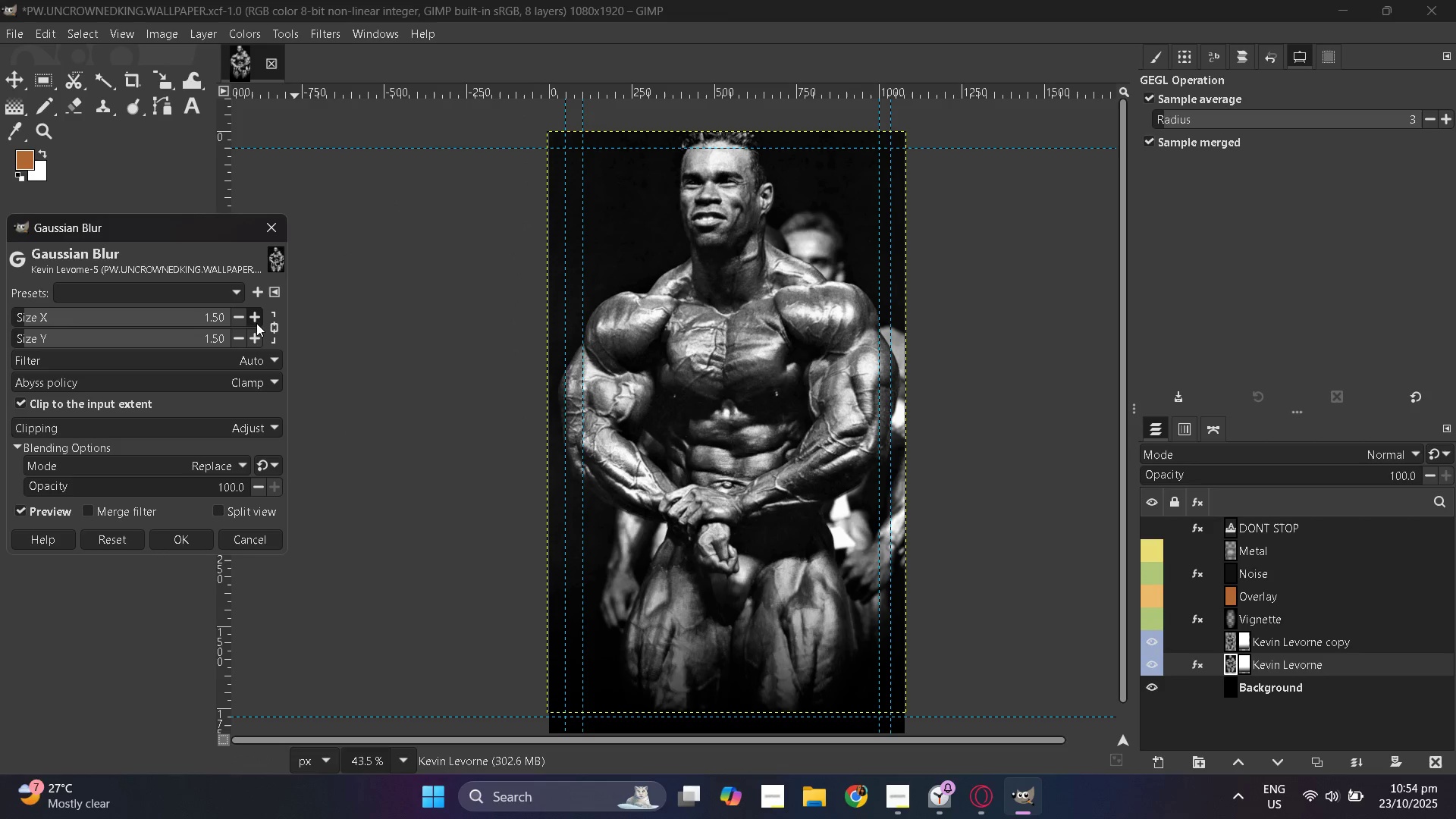 
left_click([256, 322])
 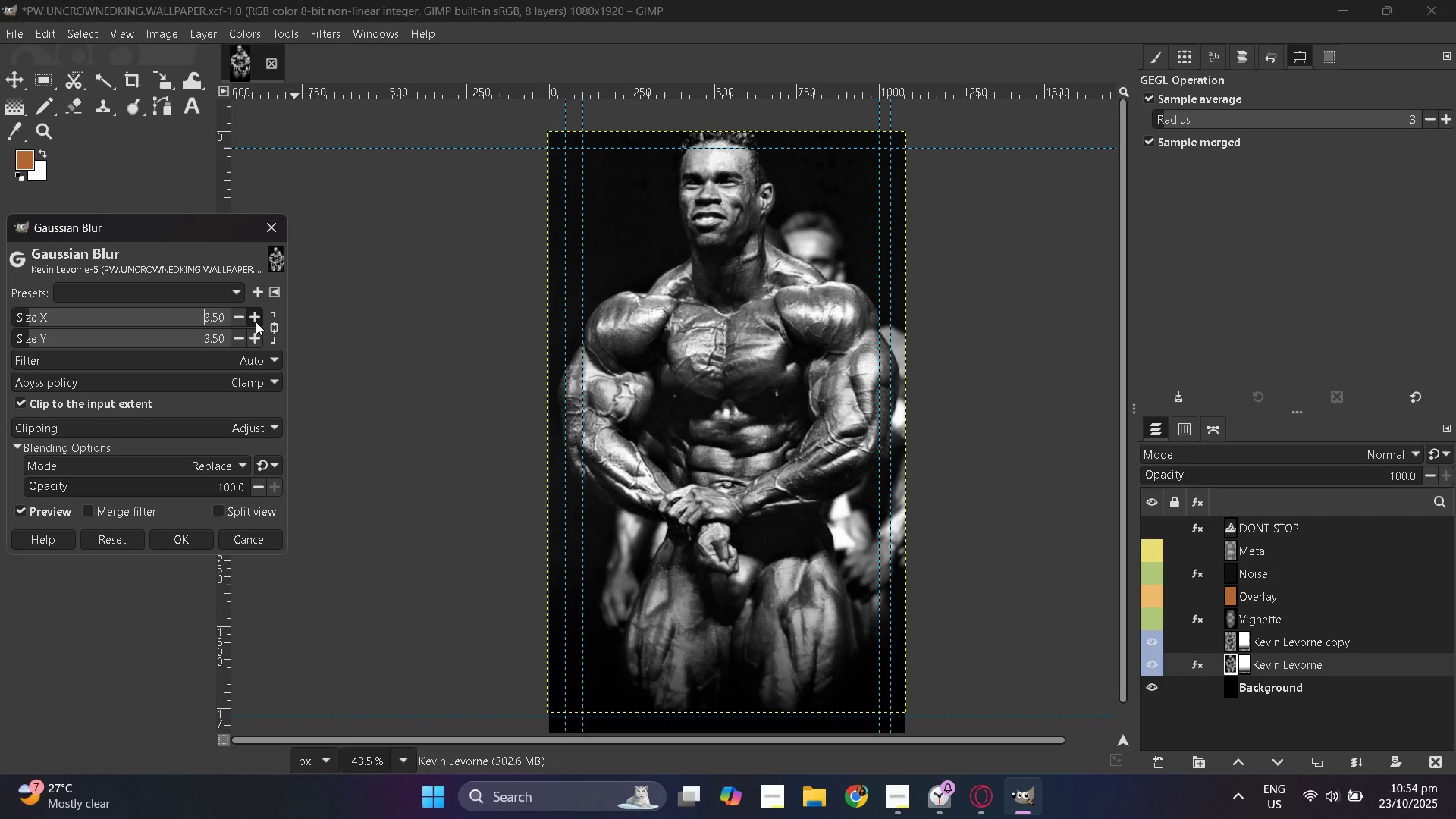 
double_click([256, 322])
 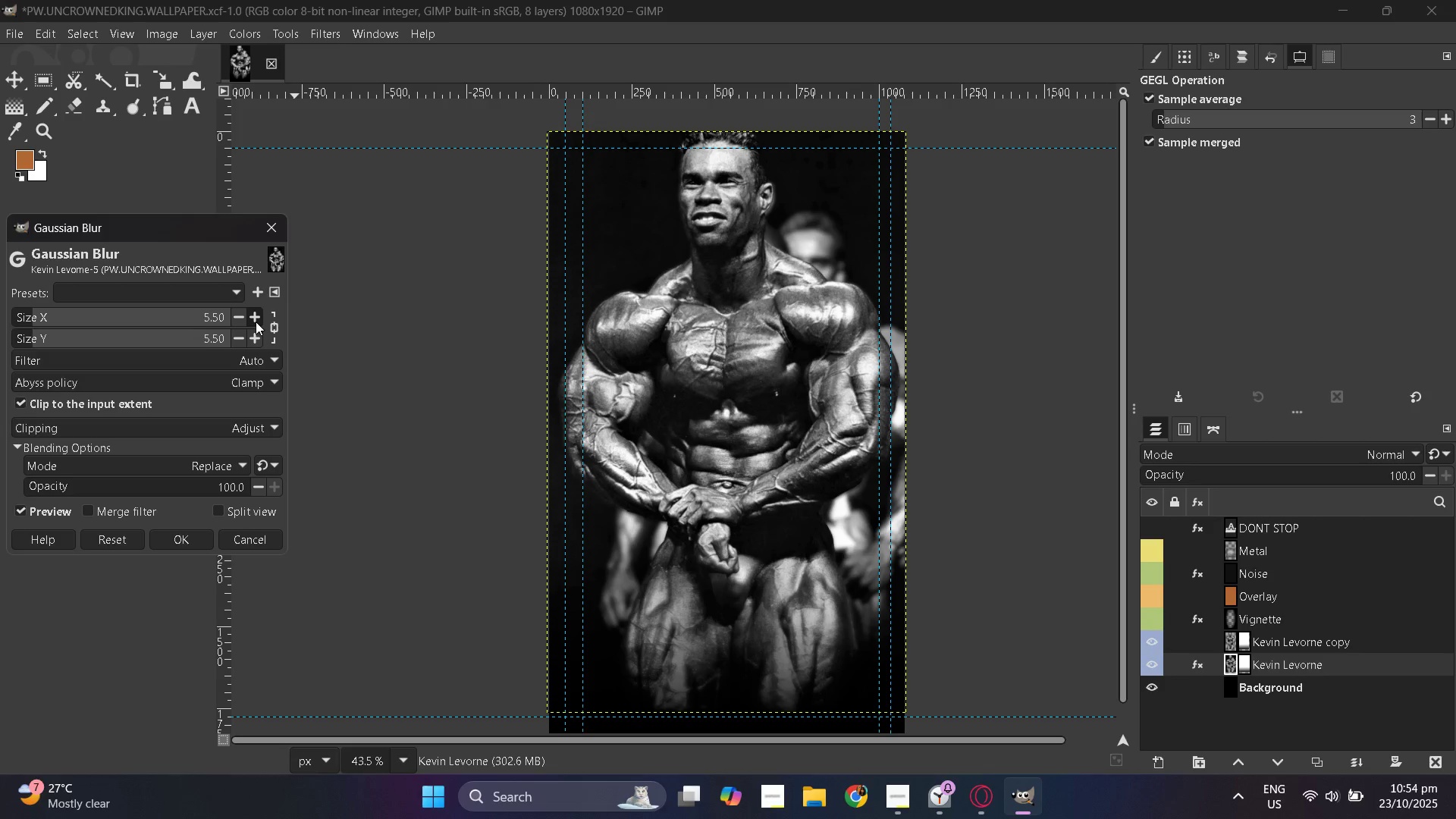 
triple_click([256, 322])
 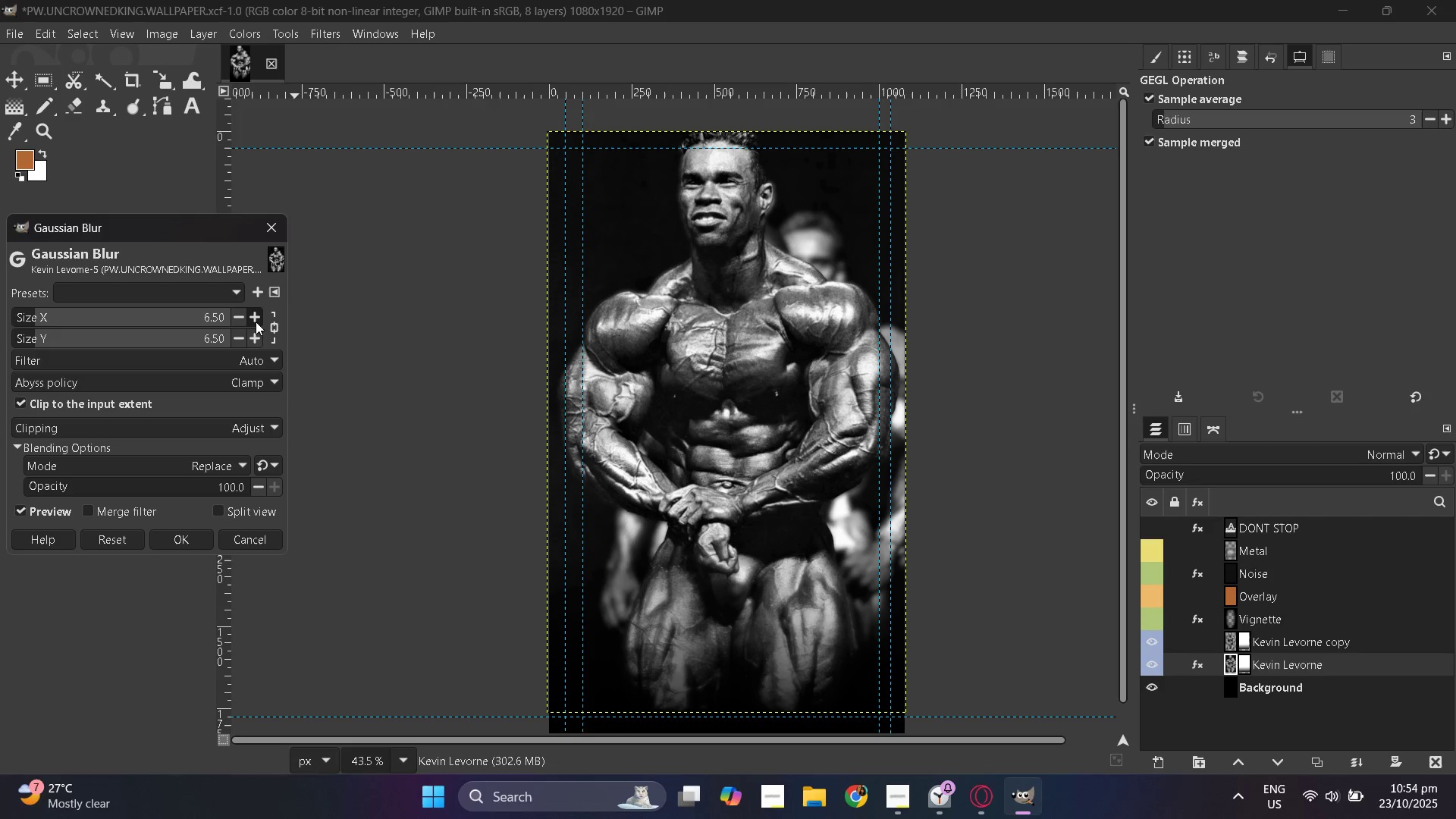 
triple_click([256, 322])
 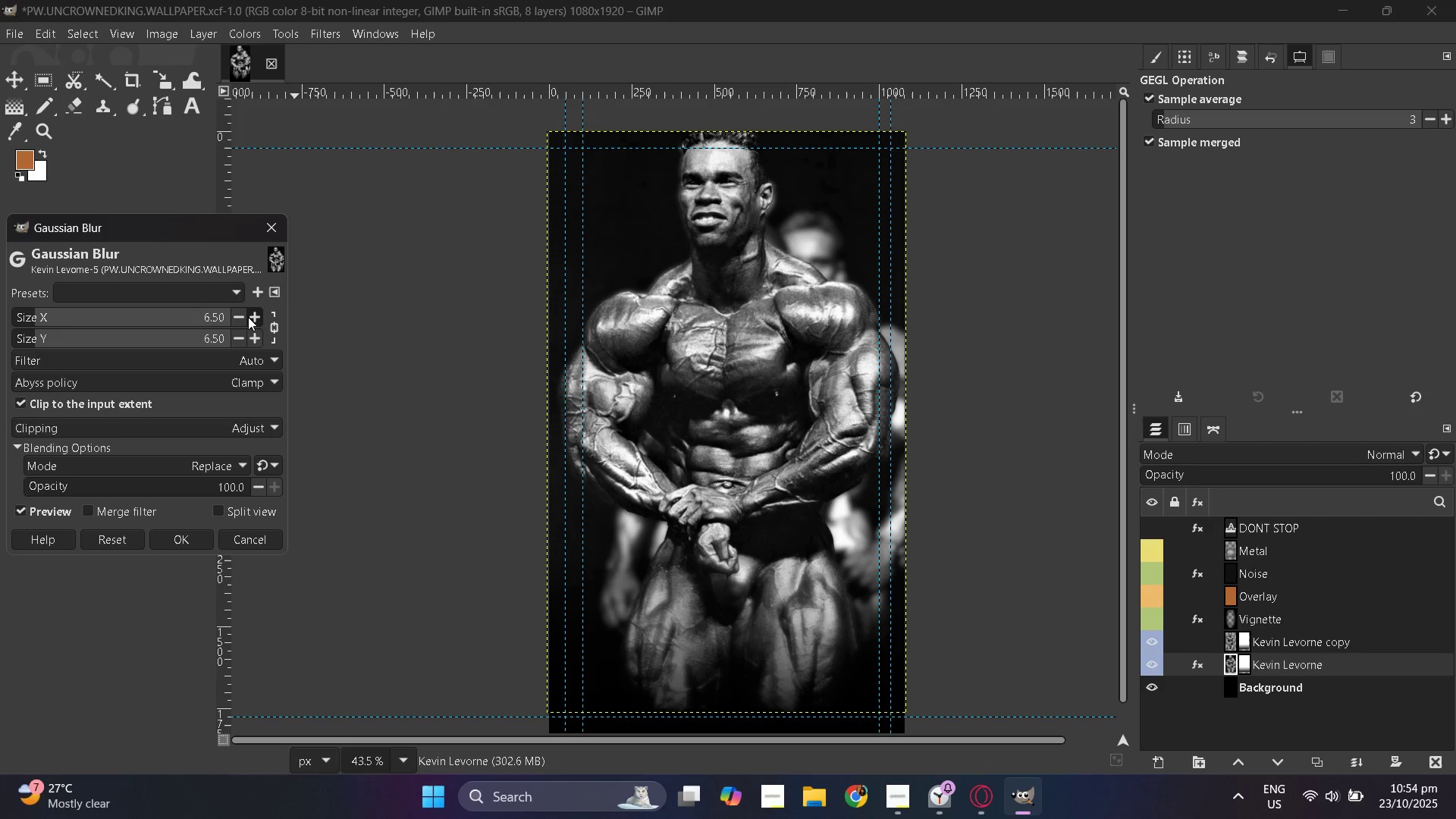 
double_click([246, 315])
 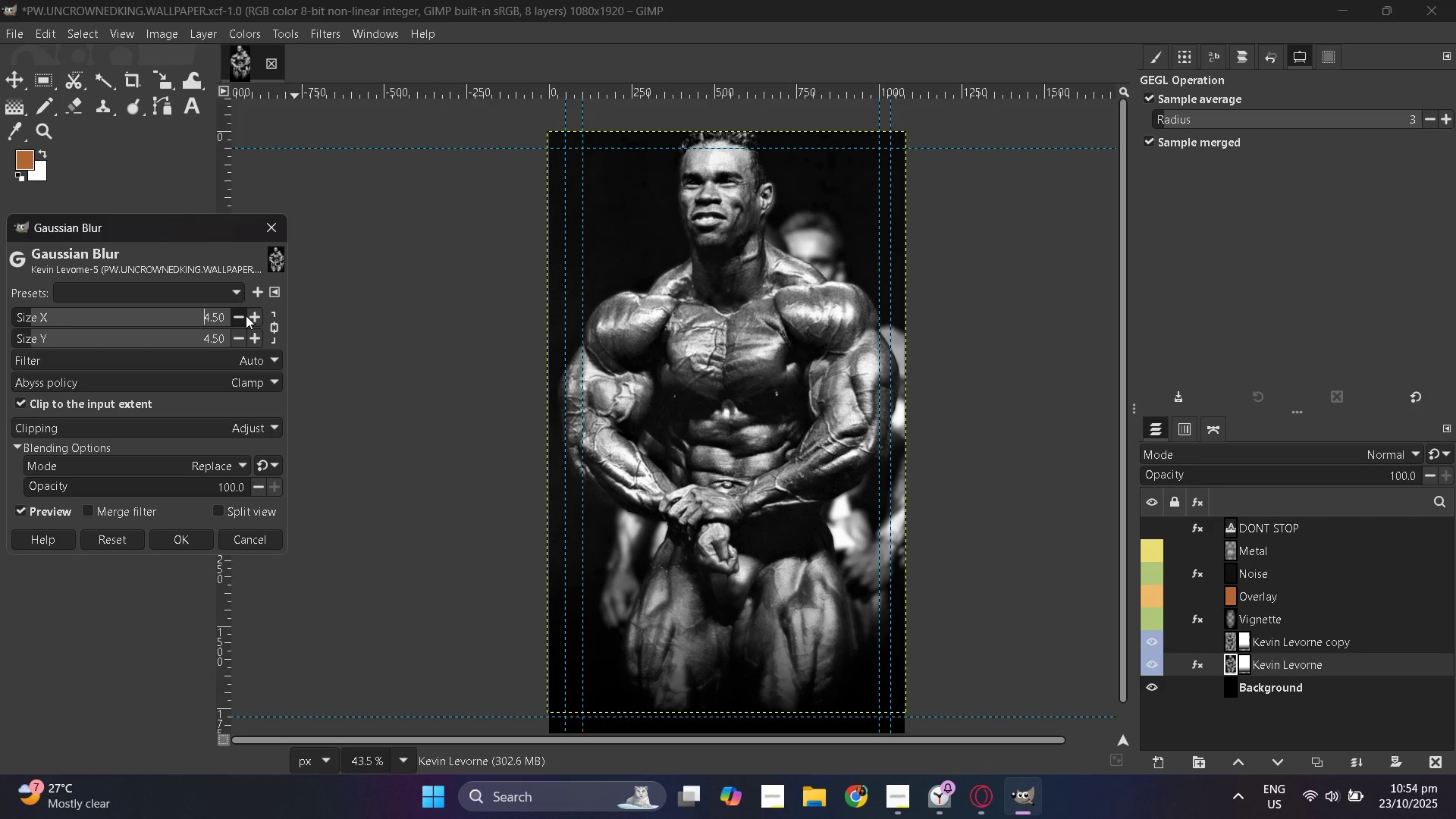 
triple_click([246, 315])
 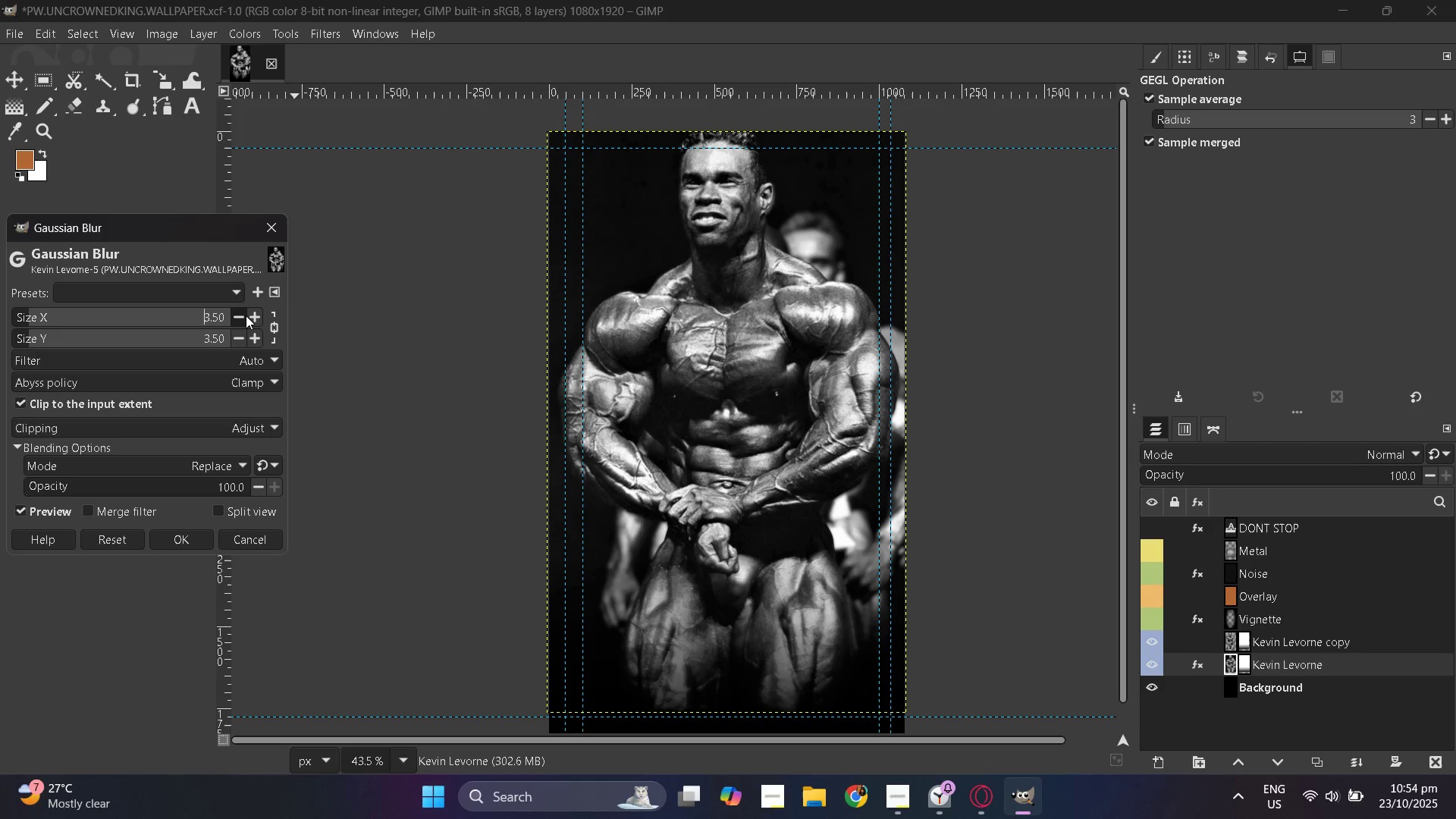 
triple_click([246, 315])
 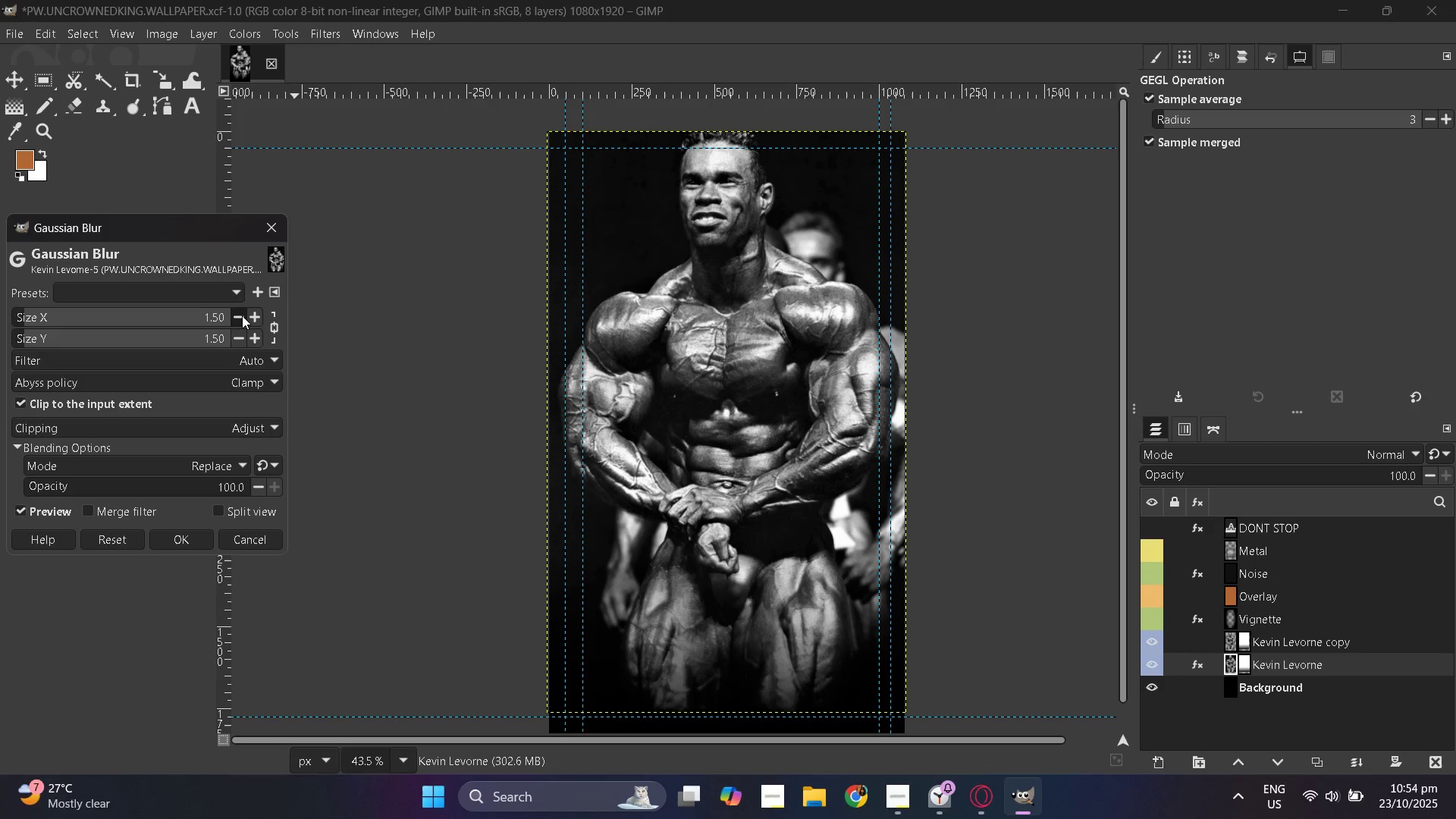 
double_click([242, 315])
 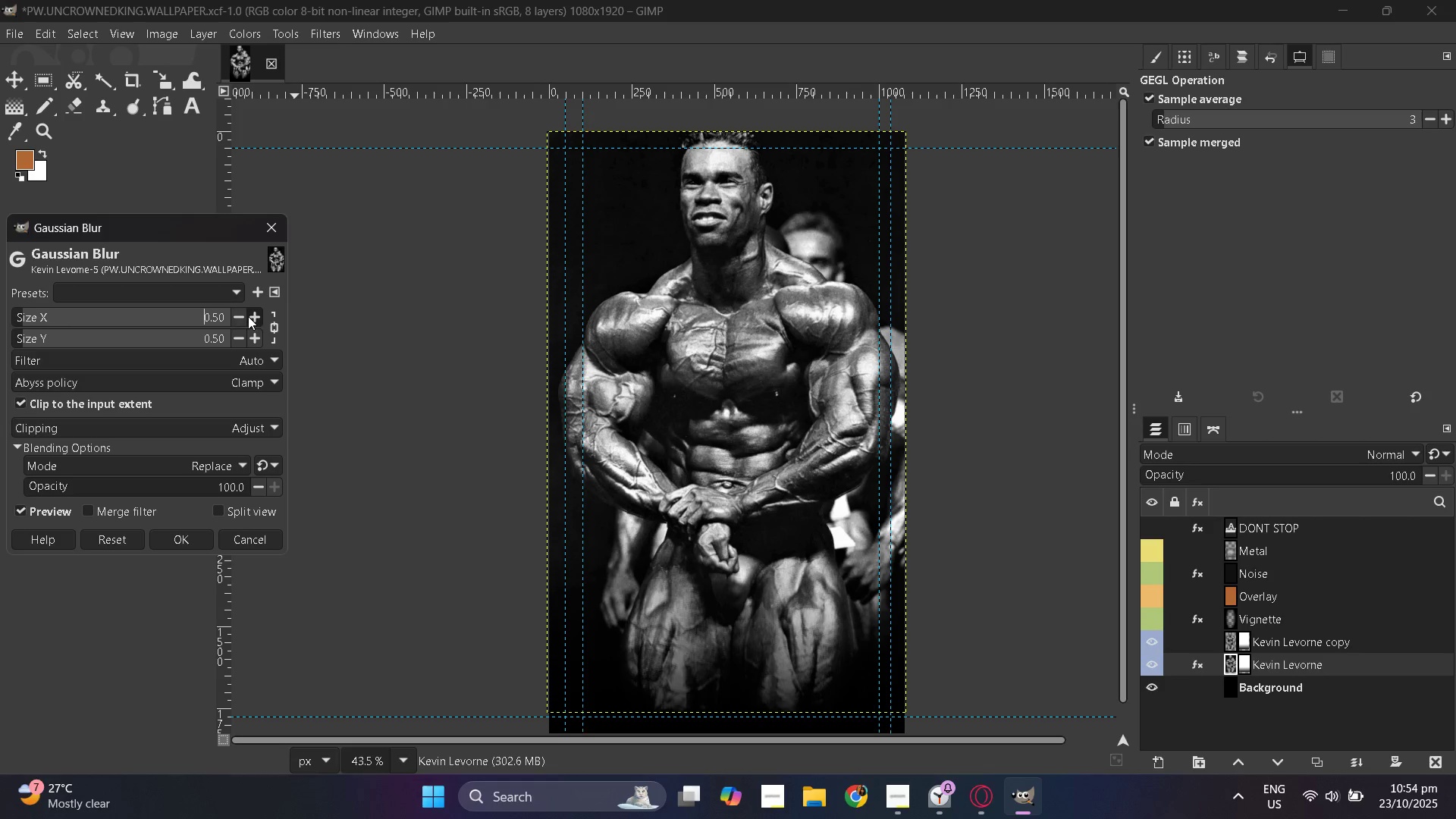 
left_click([248, 316])
 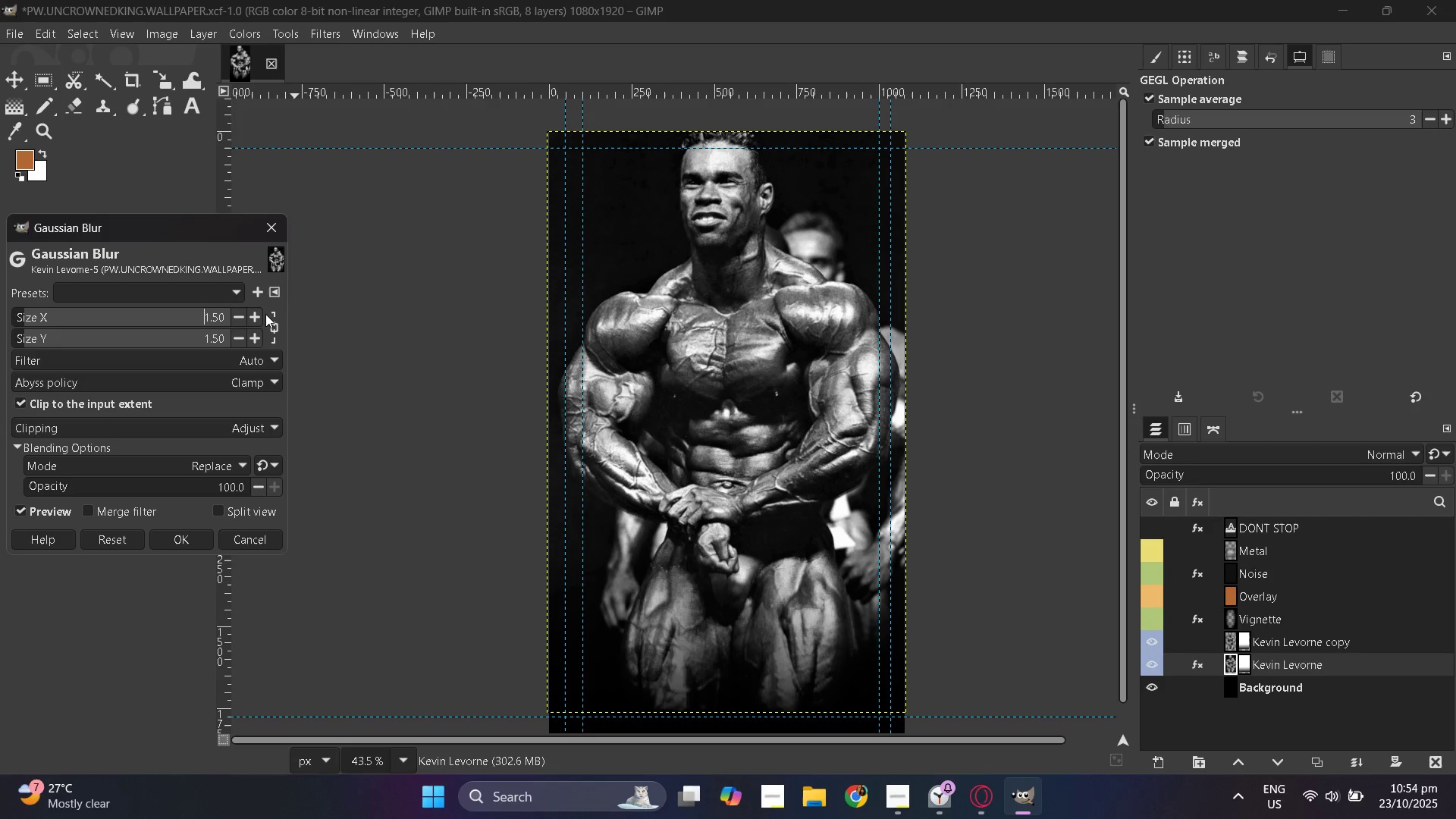 
left_click([265, 314])
 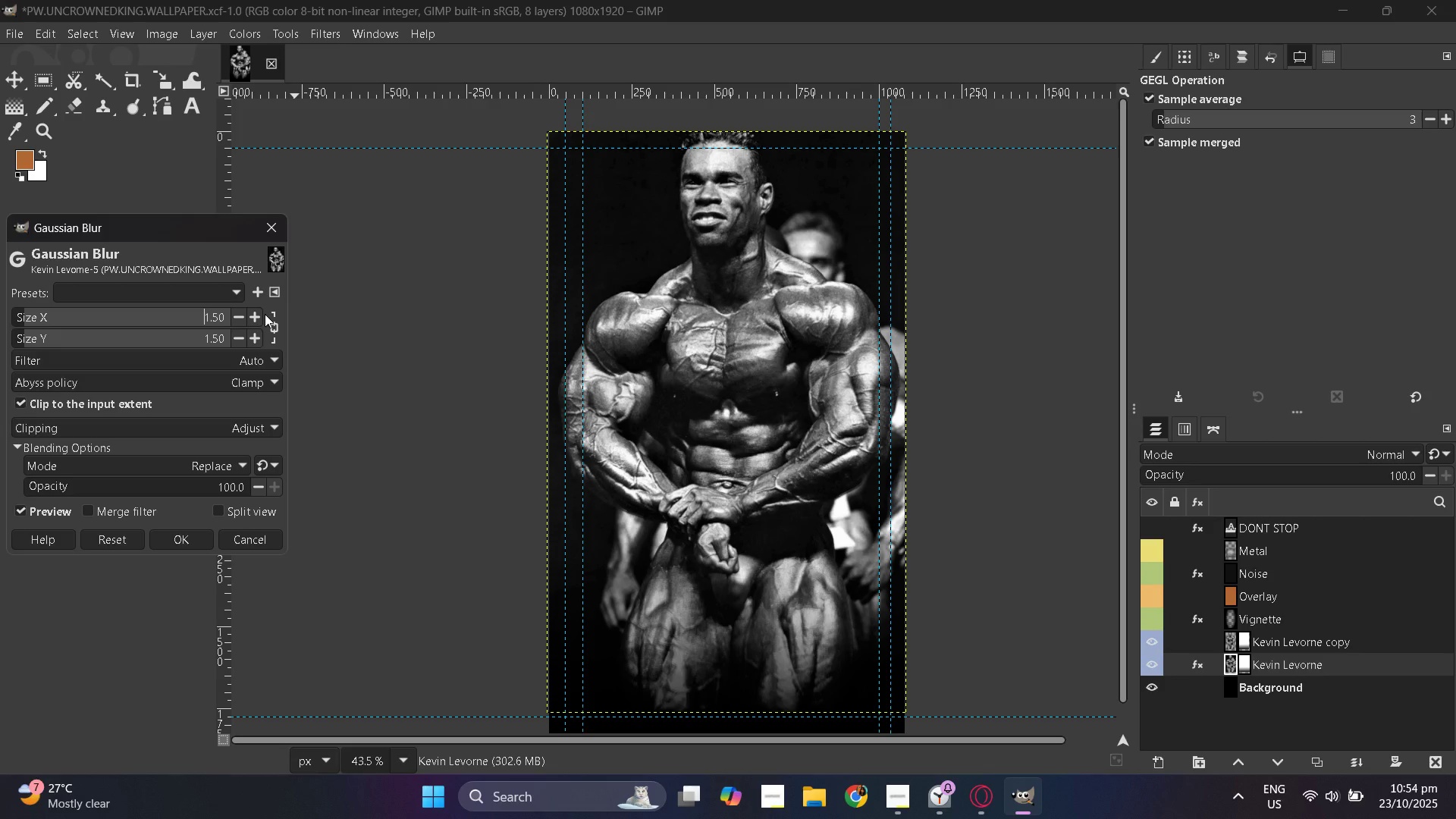 
double_click([265, 314])
 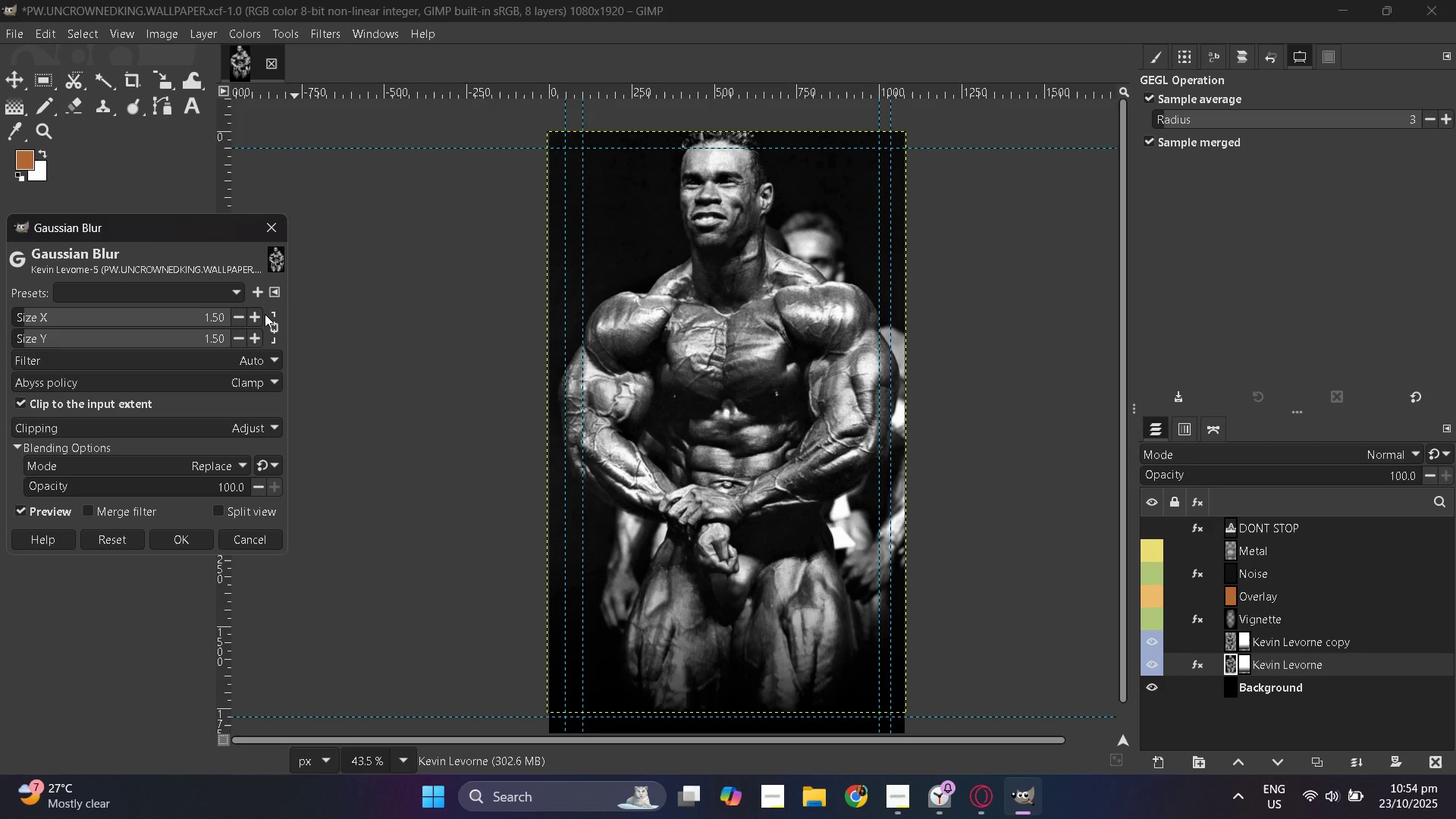 
left_click([265, 314])
 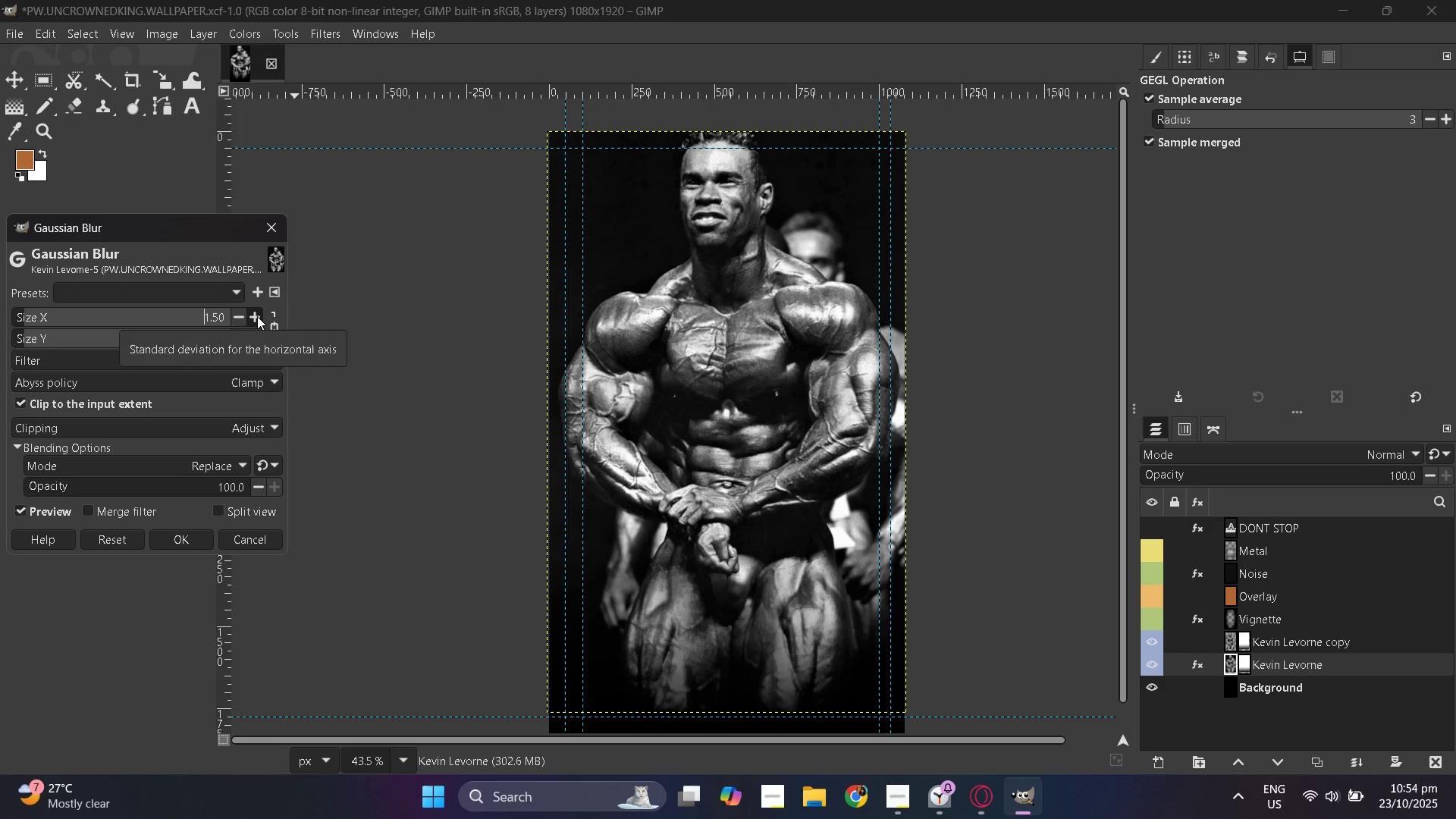 
left_click([257, 316])
 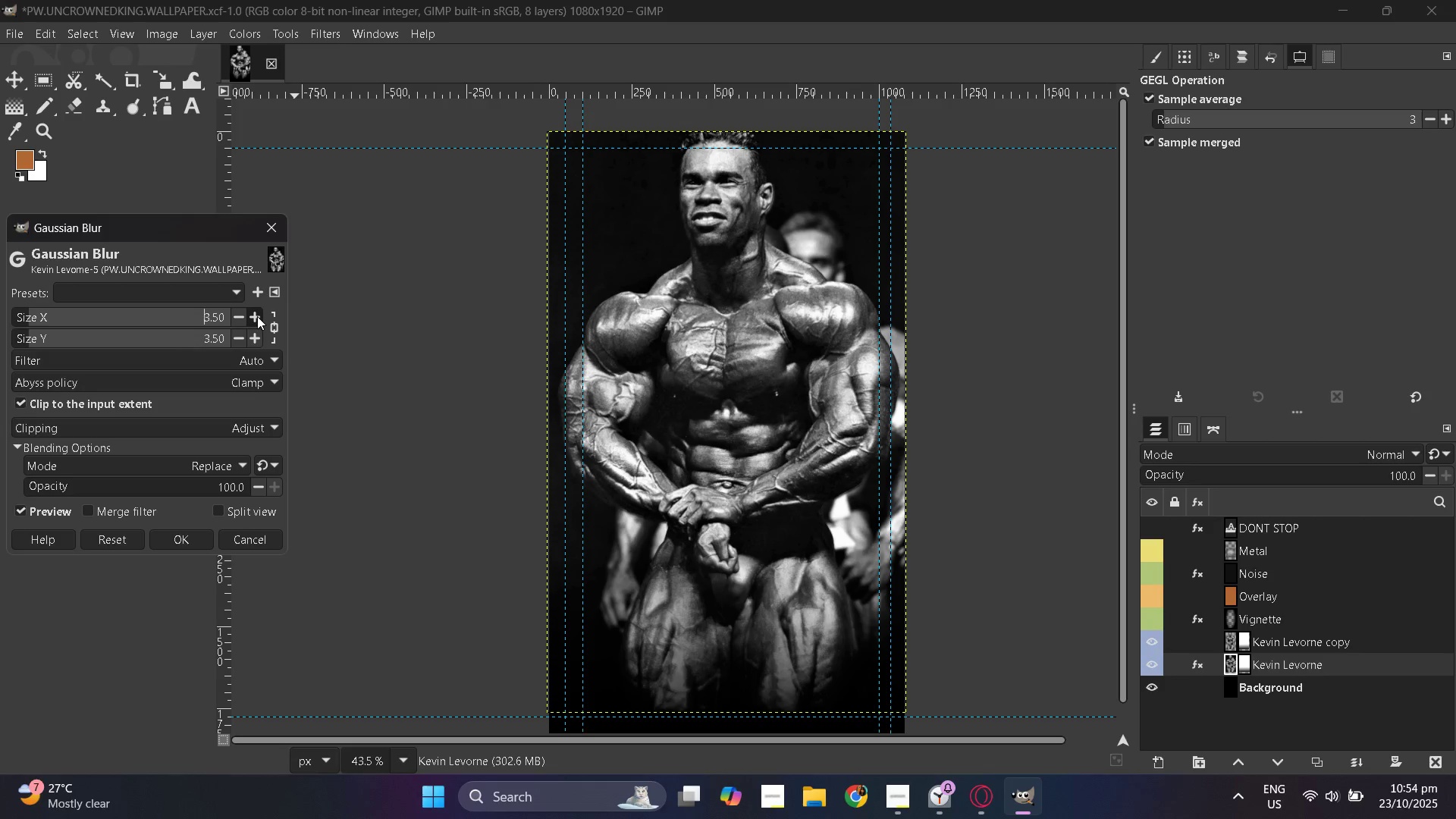 
left_click([257, 316])
 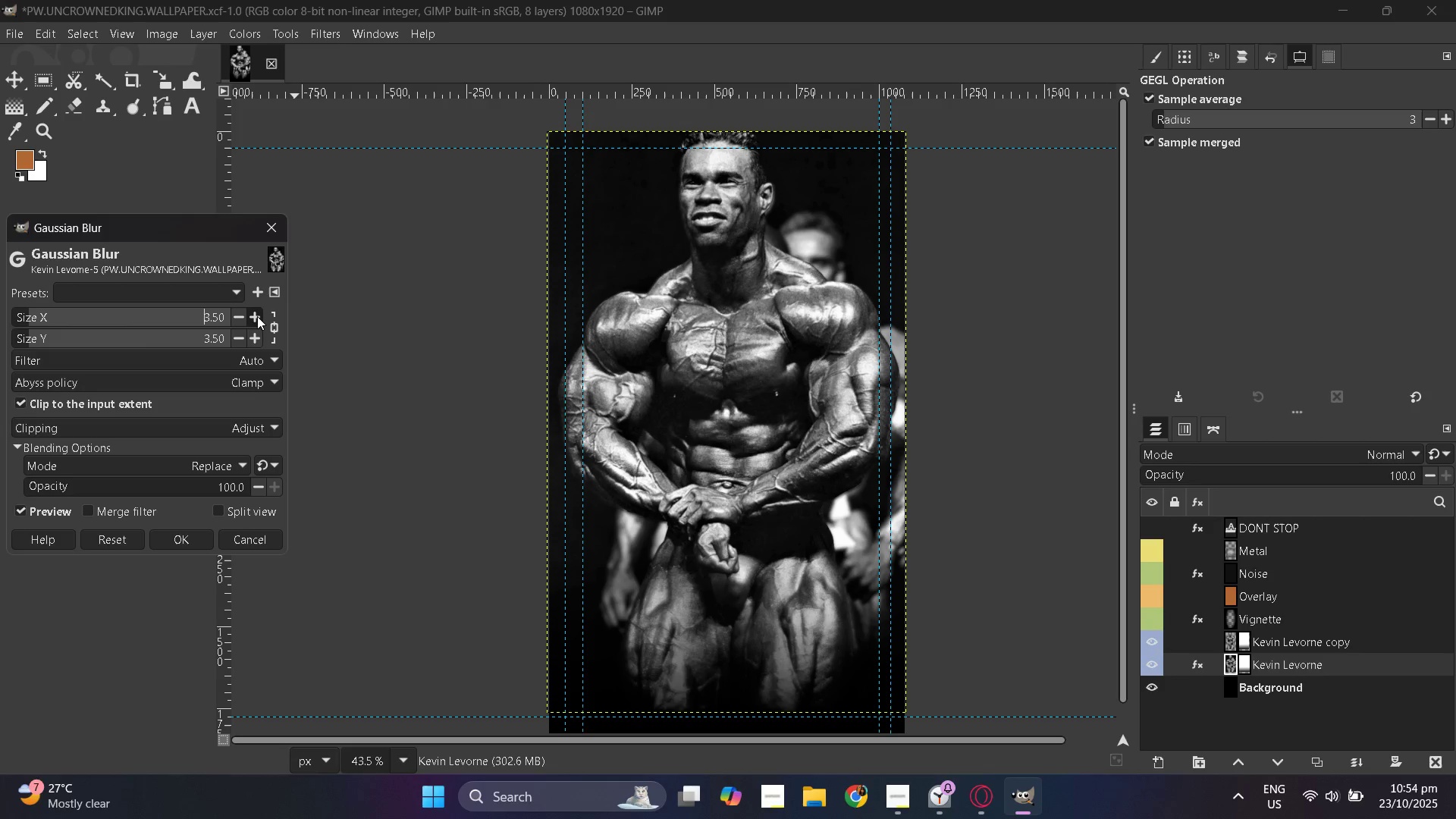 
left_click([257, 316])
 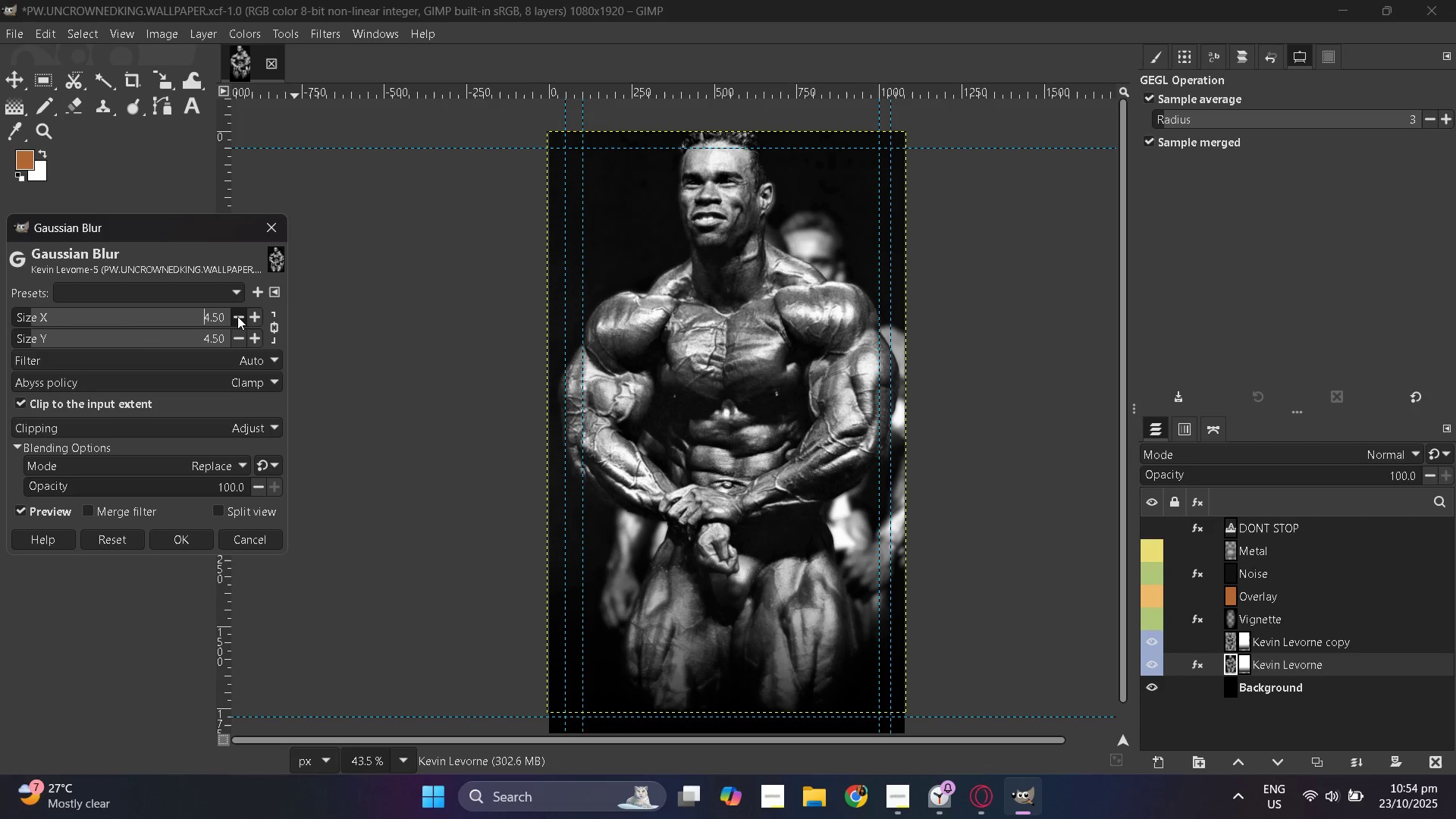 
left_click([237, 315])
 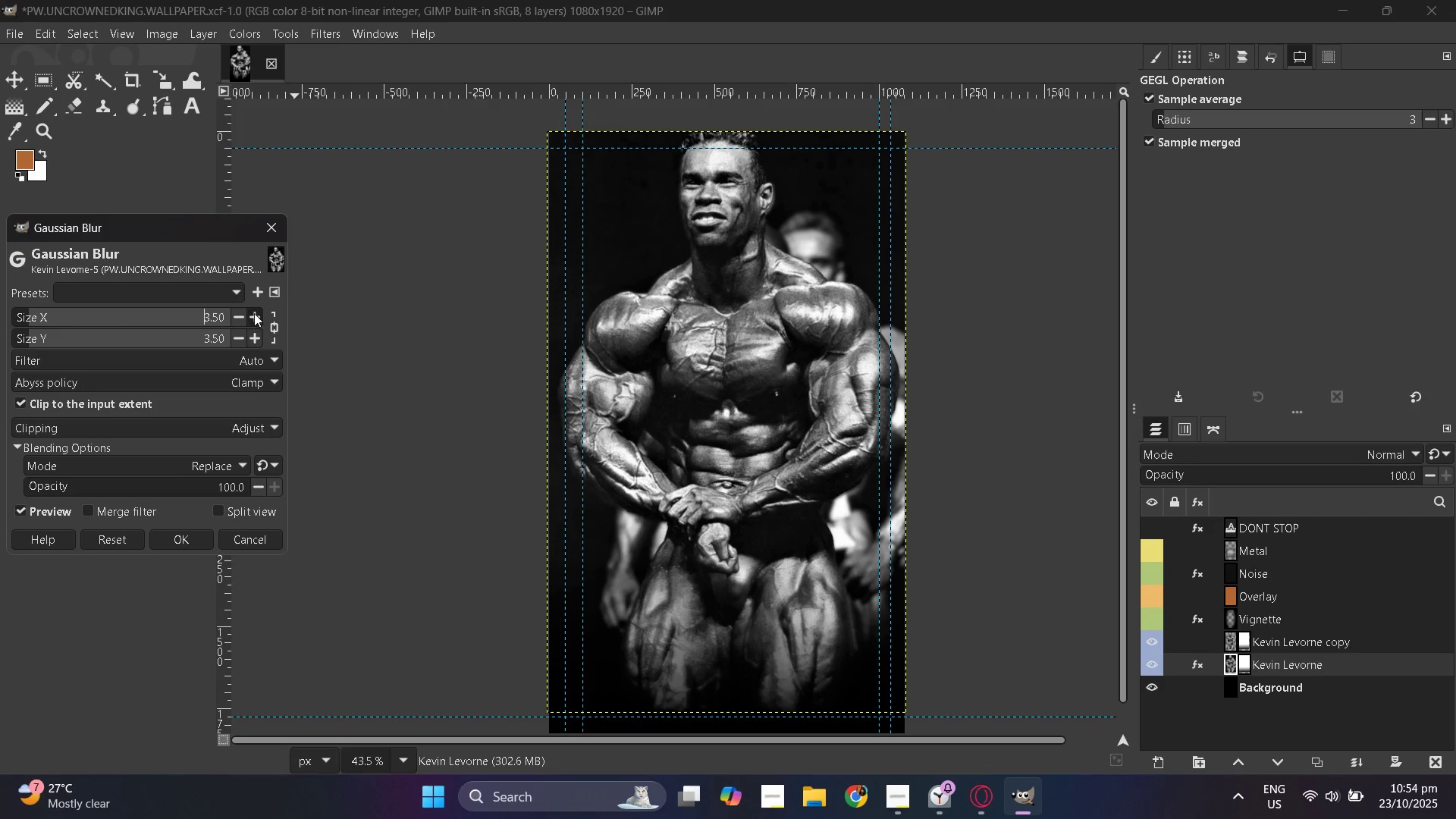 
left_click([253, 312])
 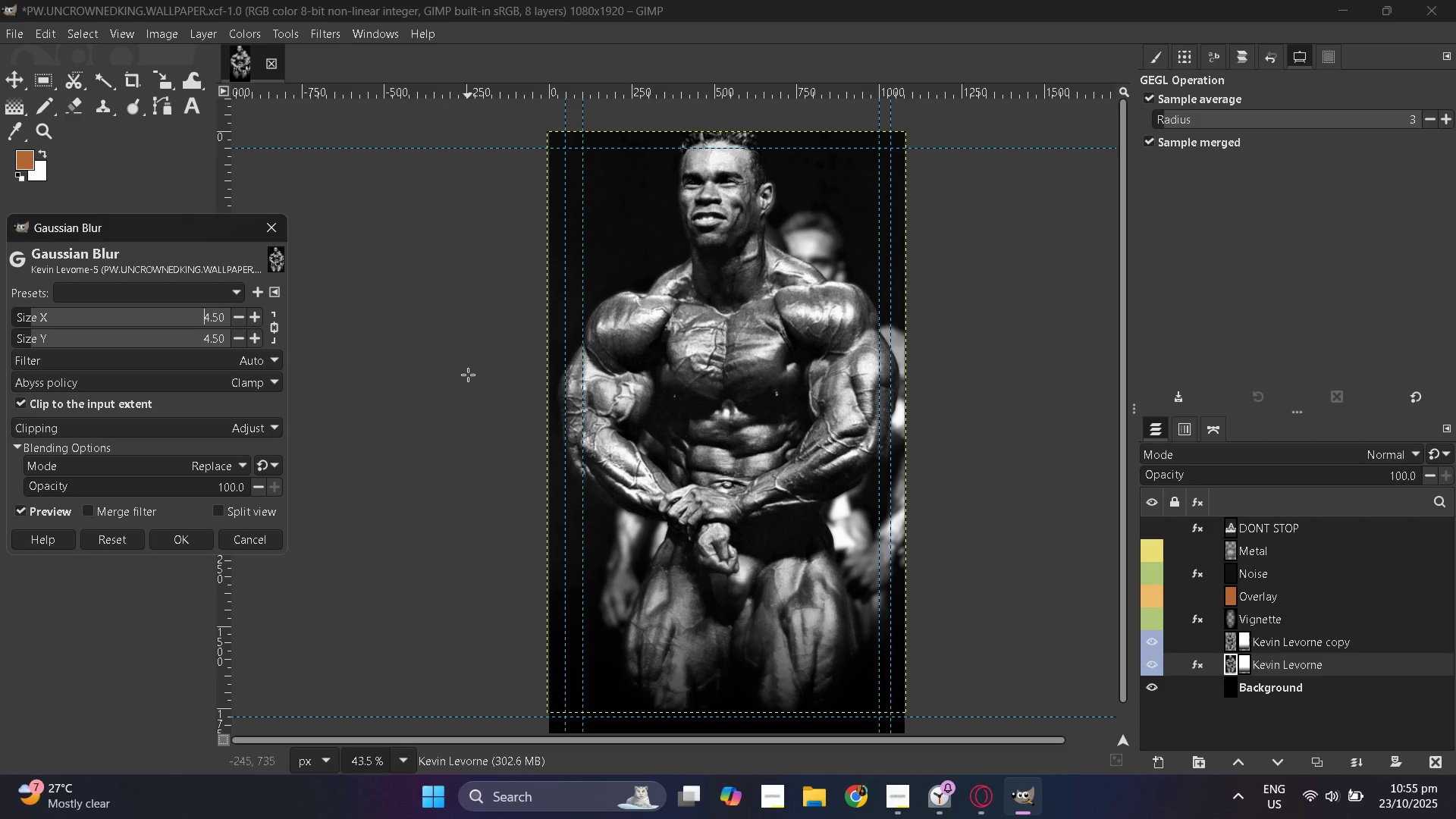 
wait(10.29)
 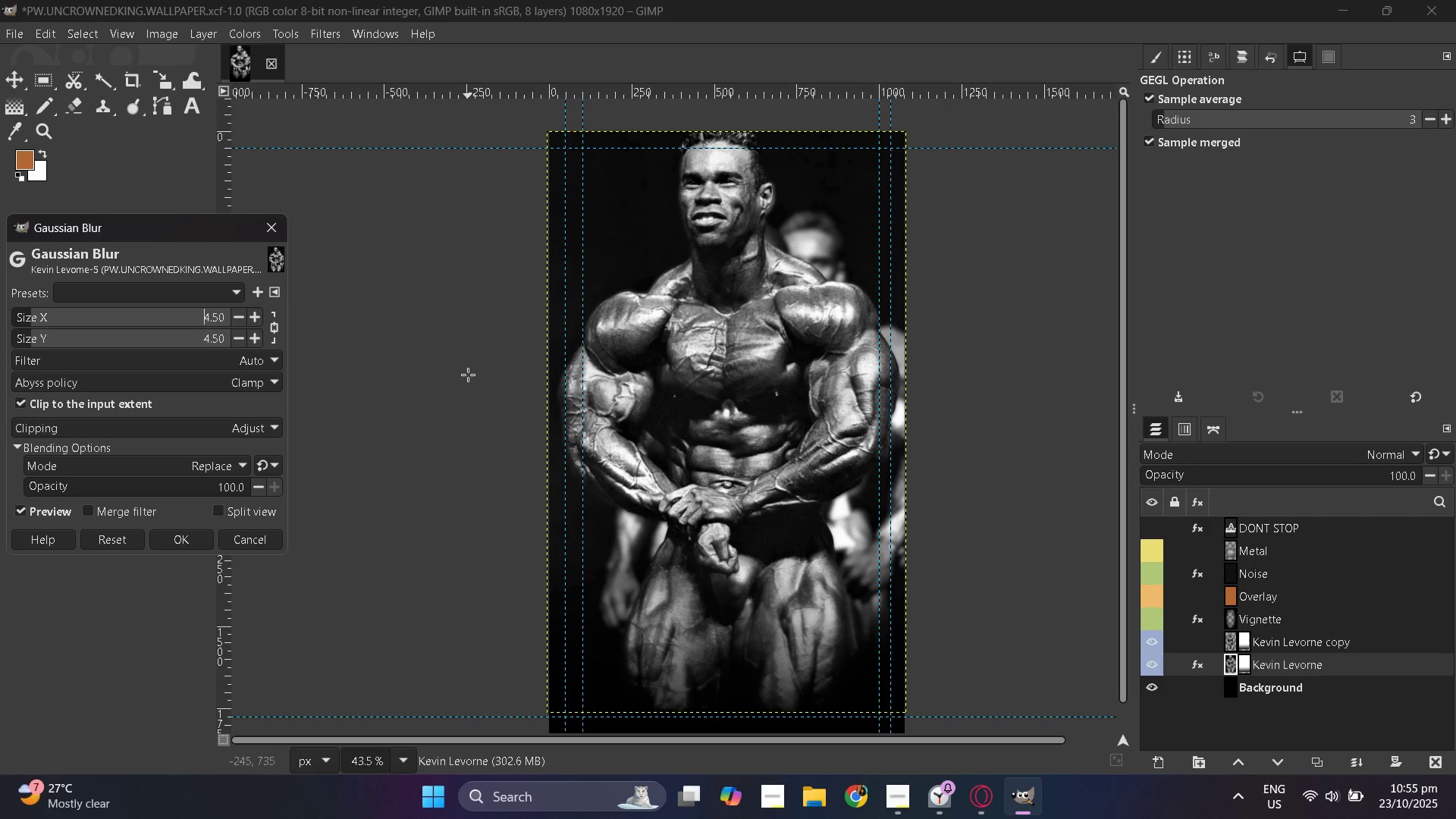 
left_click([233, 317])
 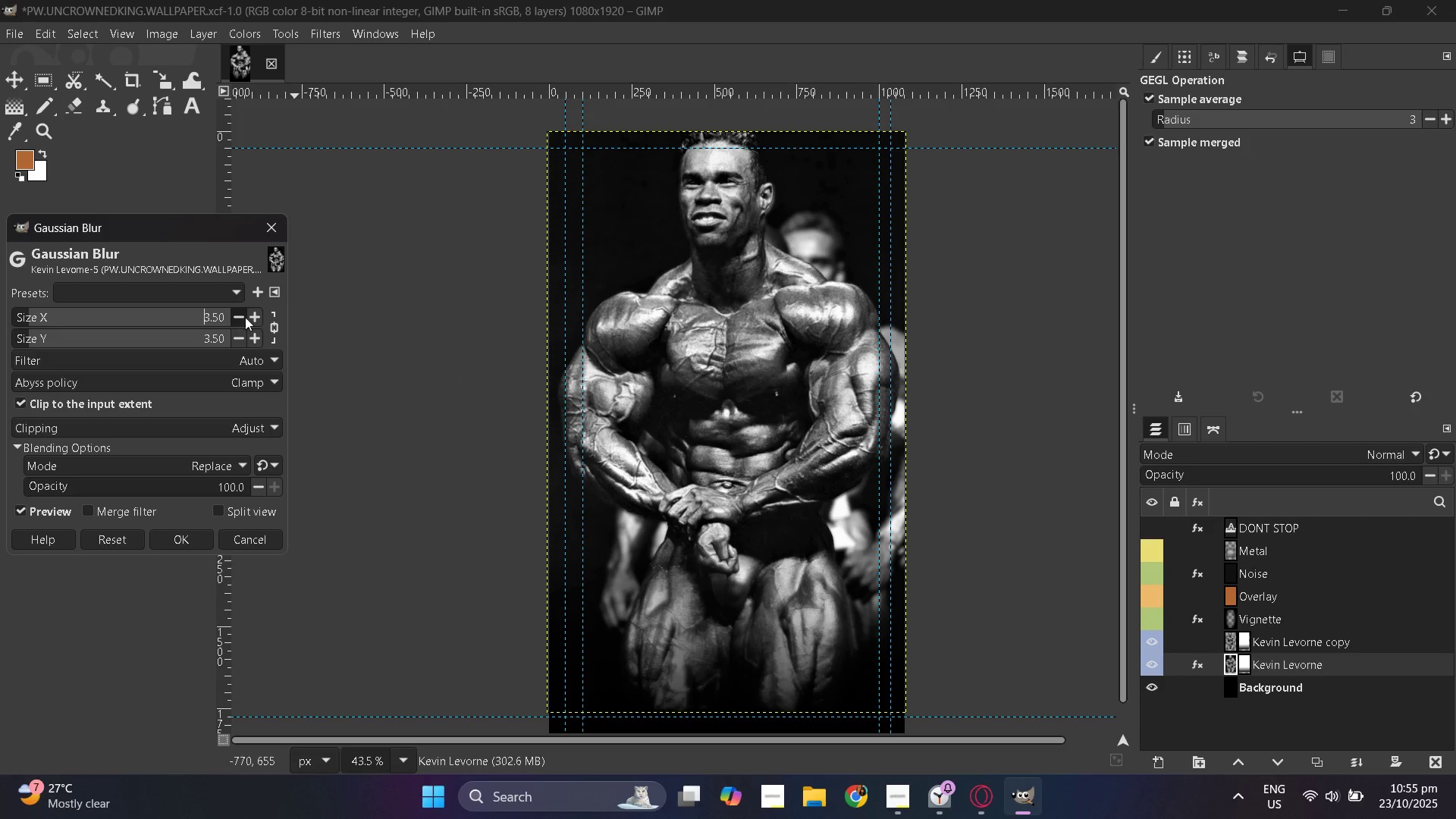 
left_click([256, 317])
 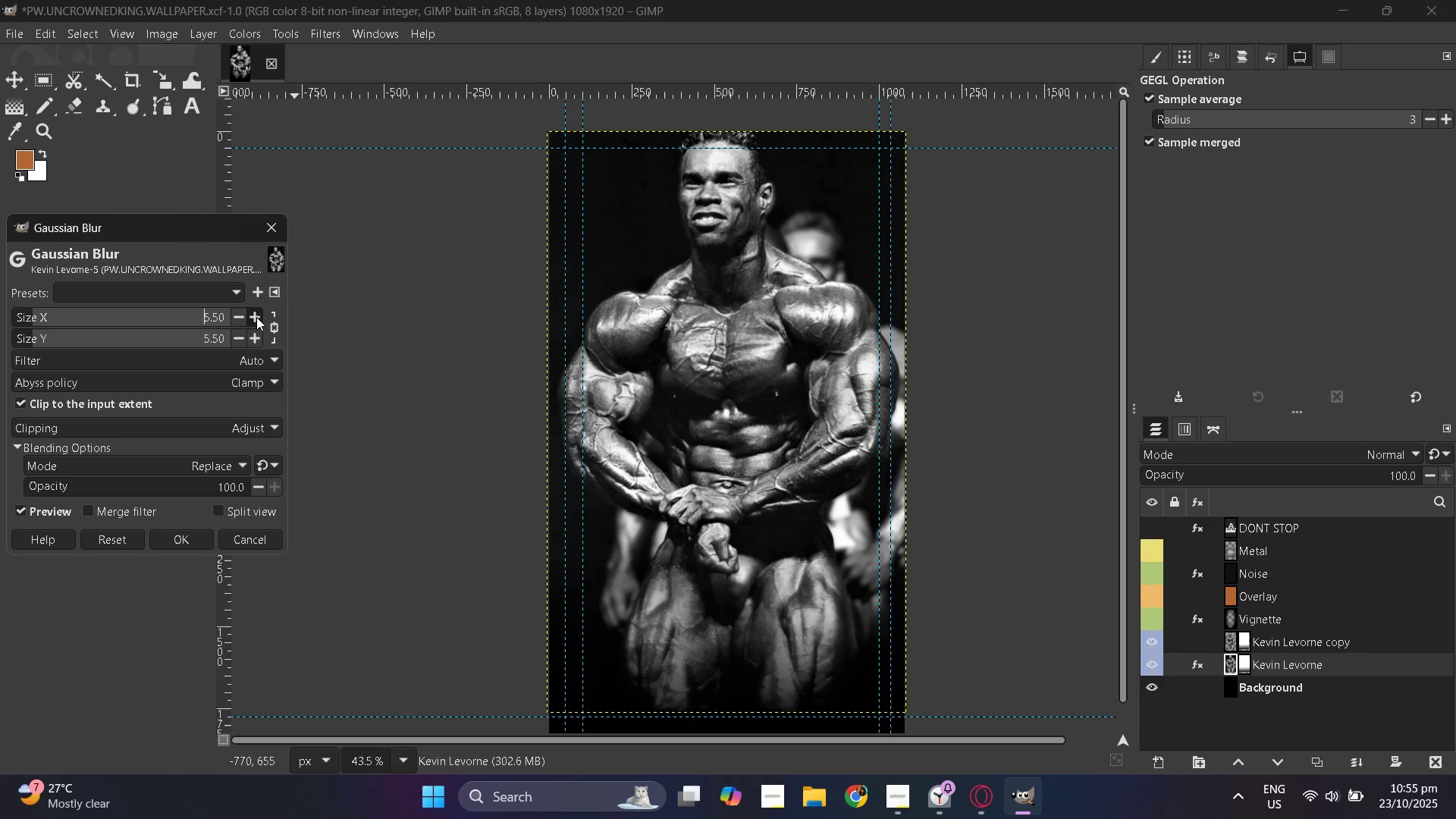 
left_click([256, 317])
 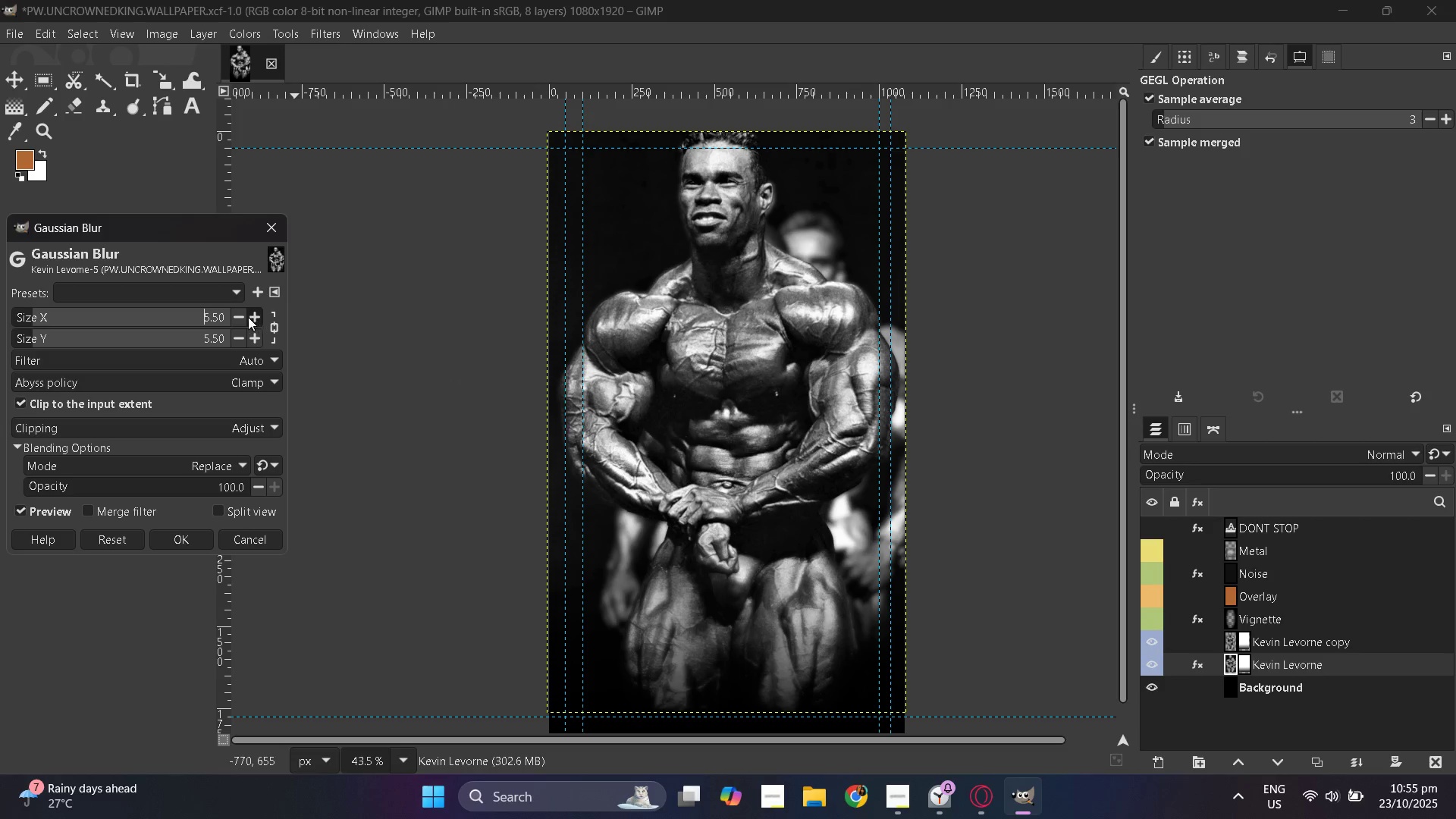 
left_click([241, 317])
 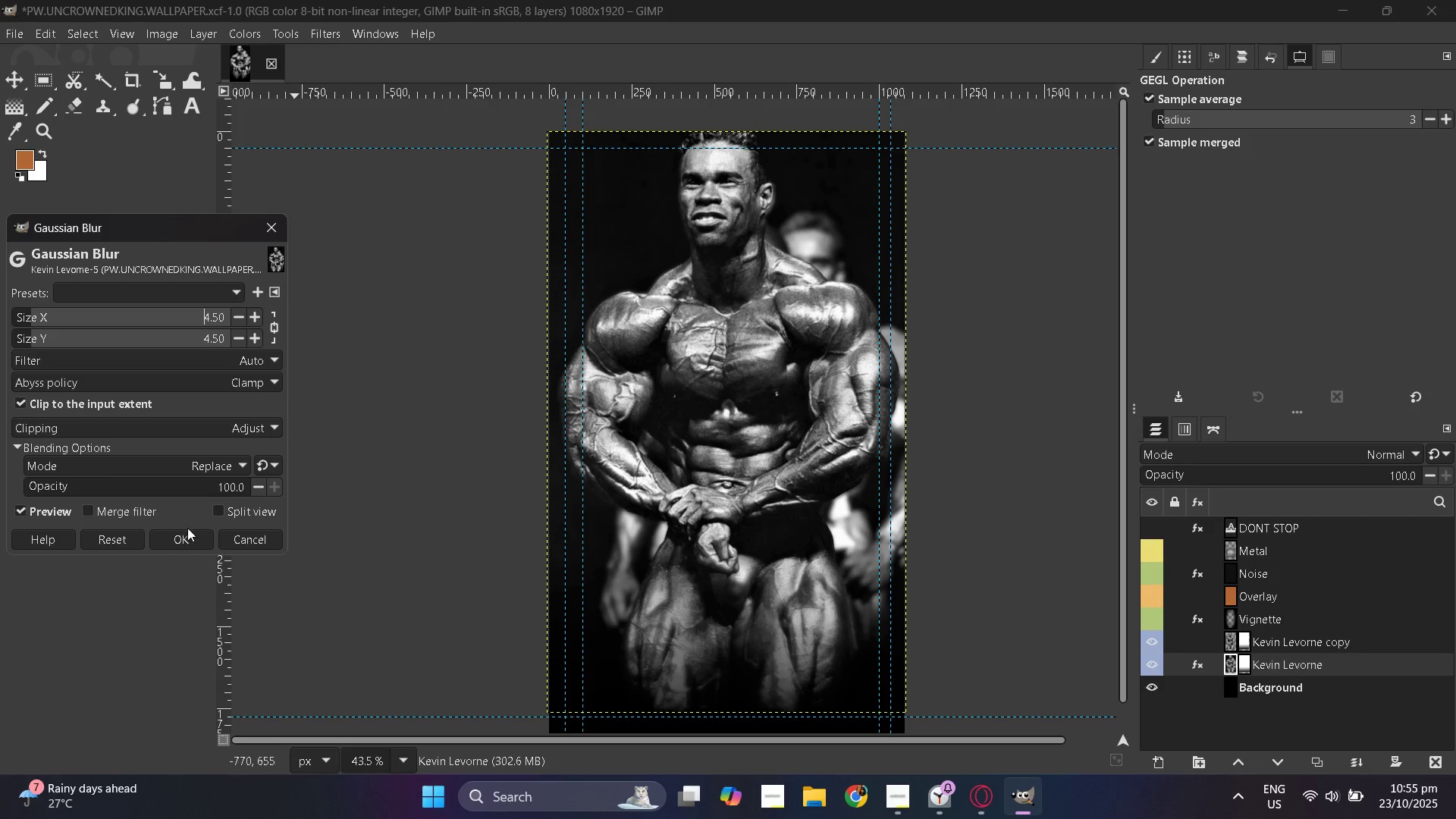 
left_click([188, 535])
 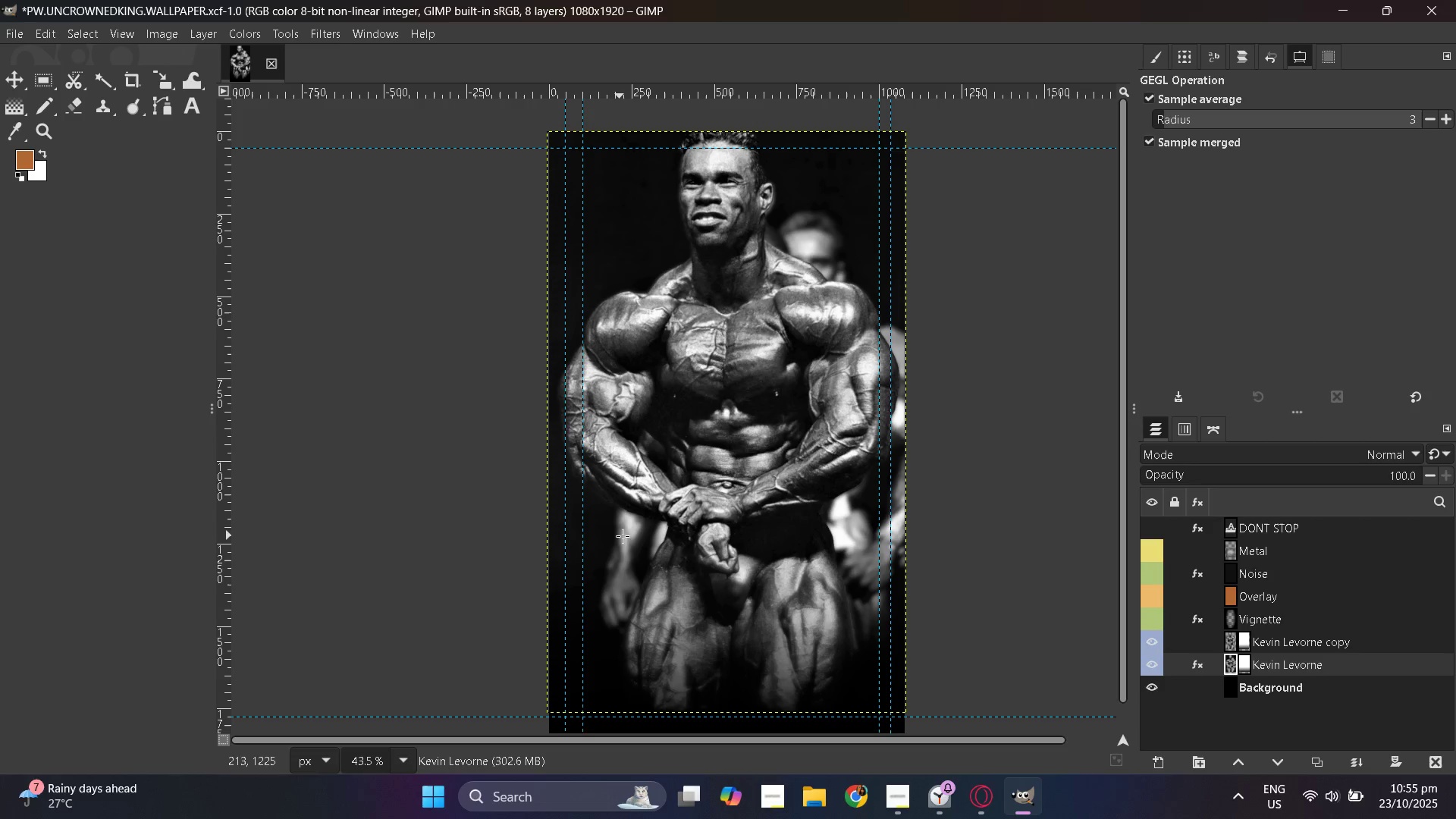 
hold_key(key=ControlLeft, duration=0.45)
scroll: coordinate [617, 539], scroll_direction: up, amount: 1.0
 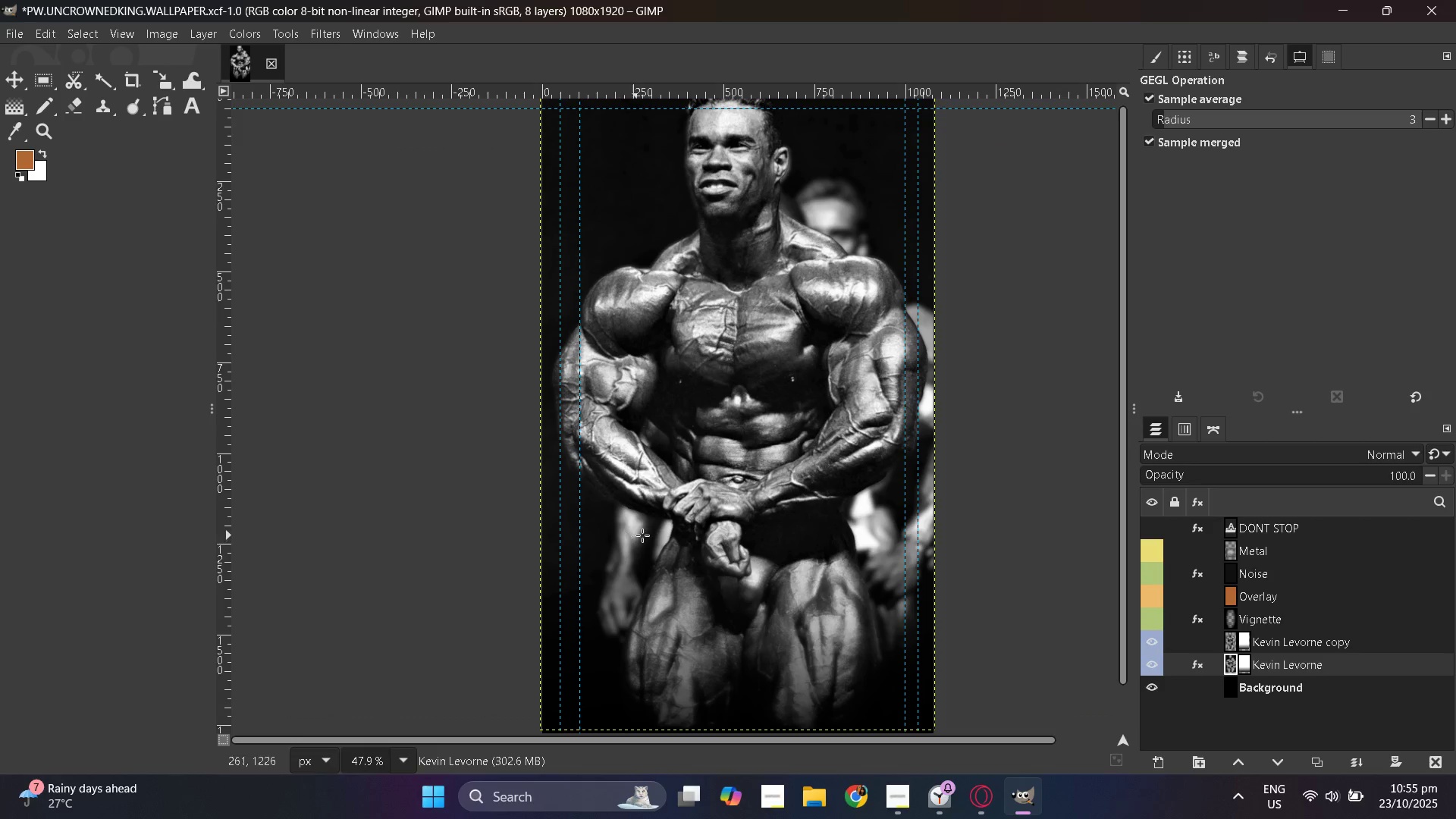 
hold_key(key=ControlLeft, duration=0.61)
scroll: coordinate [680, 535], scroll_direction: down, amount: 2.0
 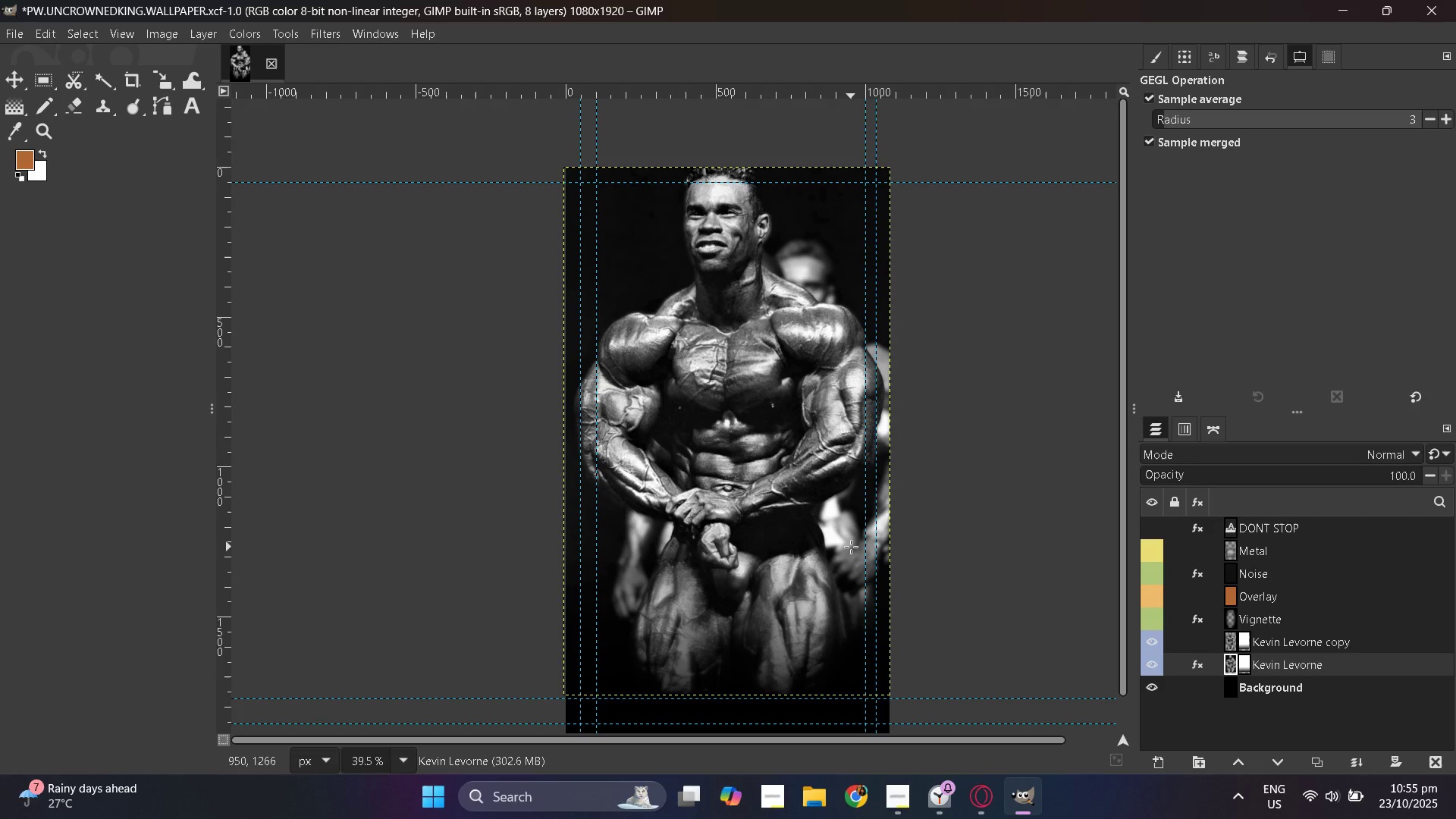 
key(Alt+AltLeft)
 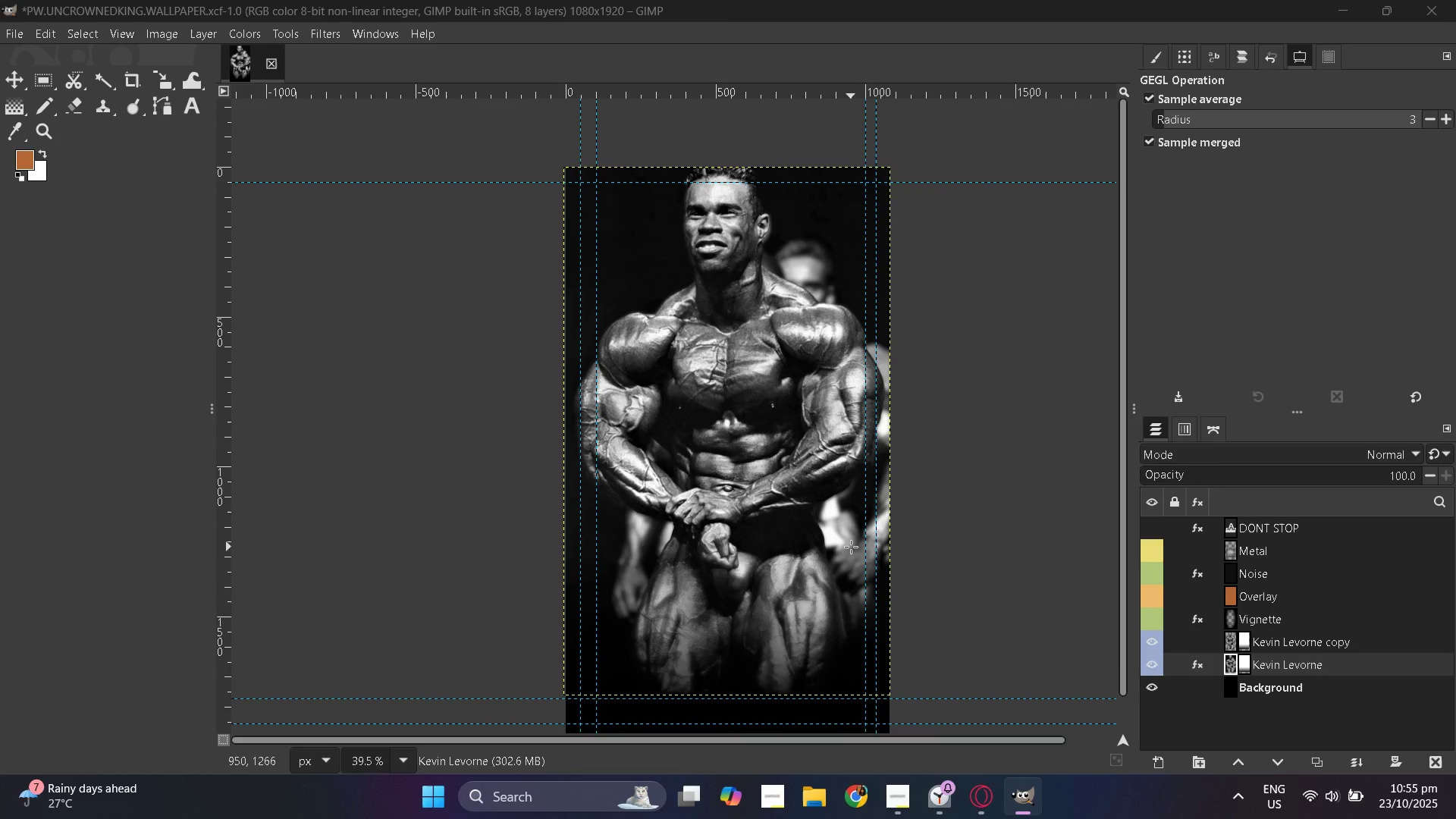 
key(Alt+Tab)
 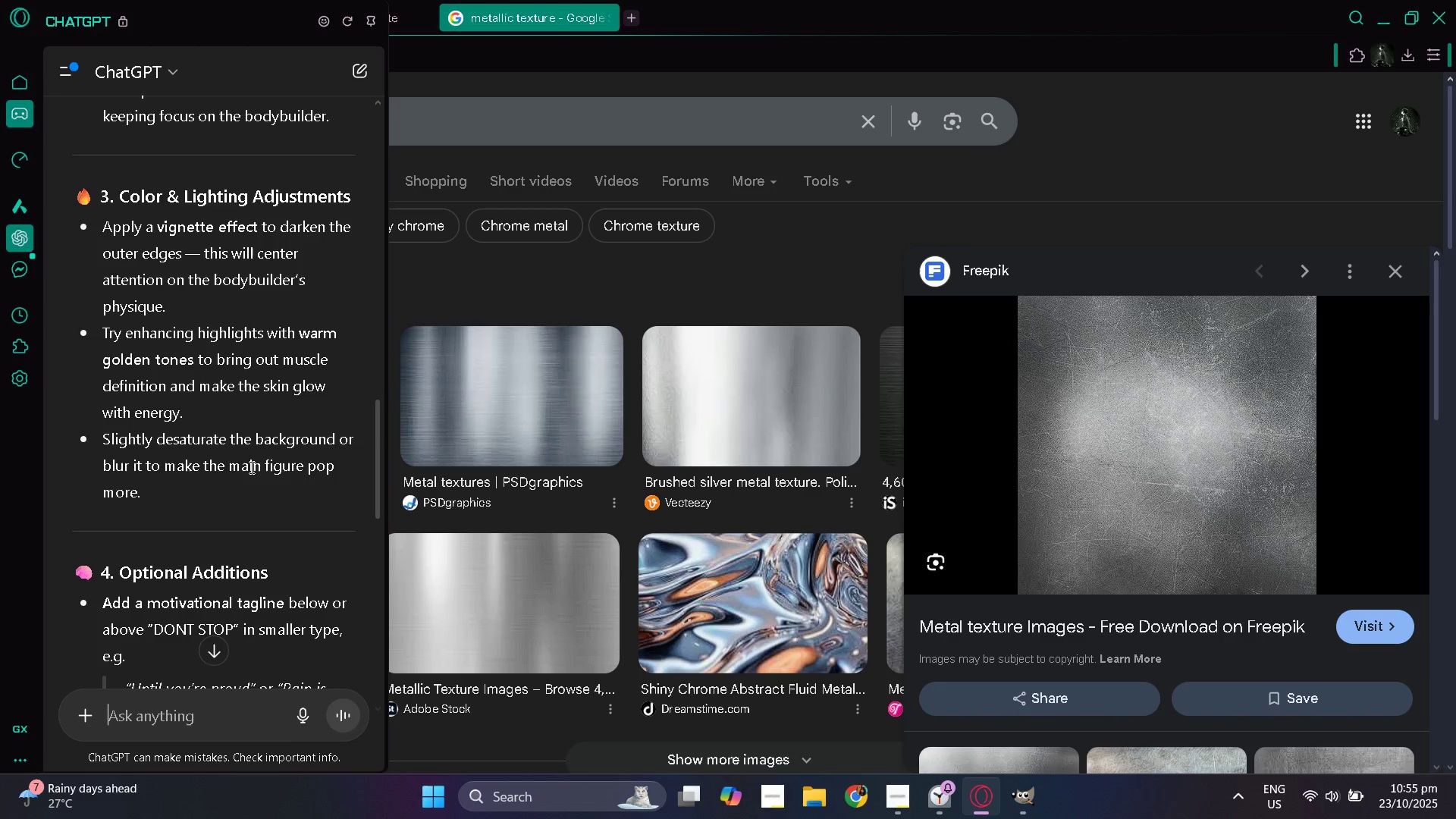 
wait(10.91)
 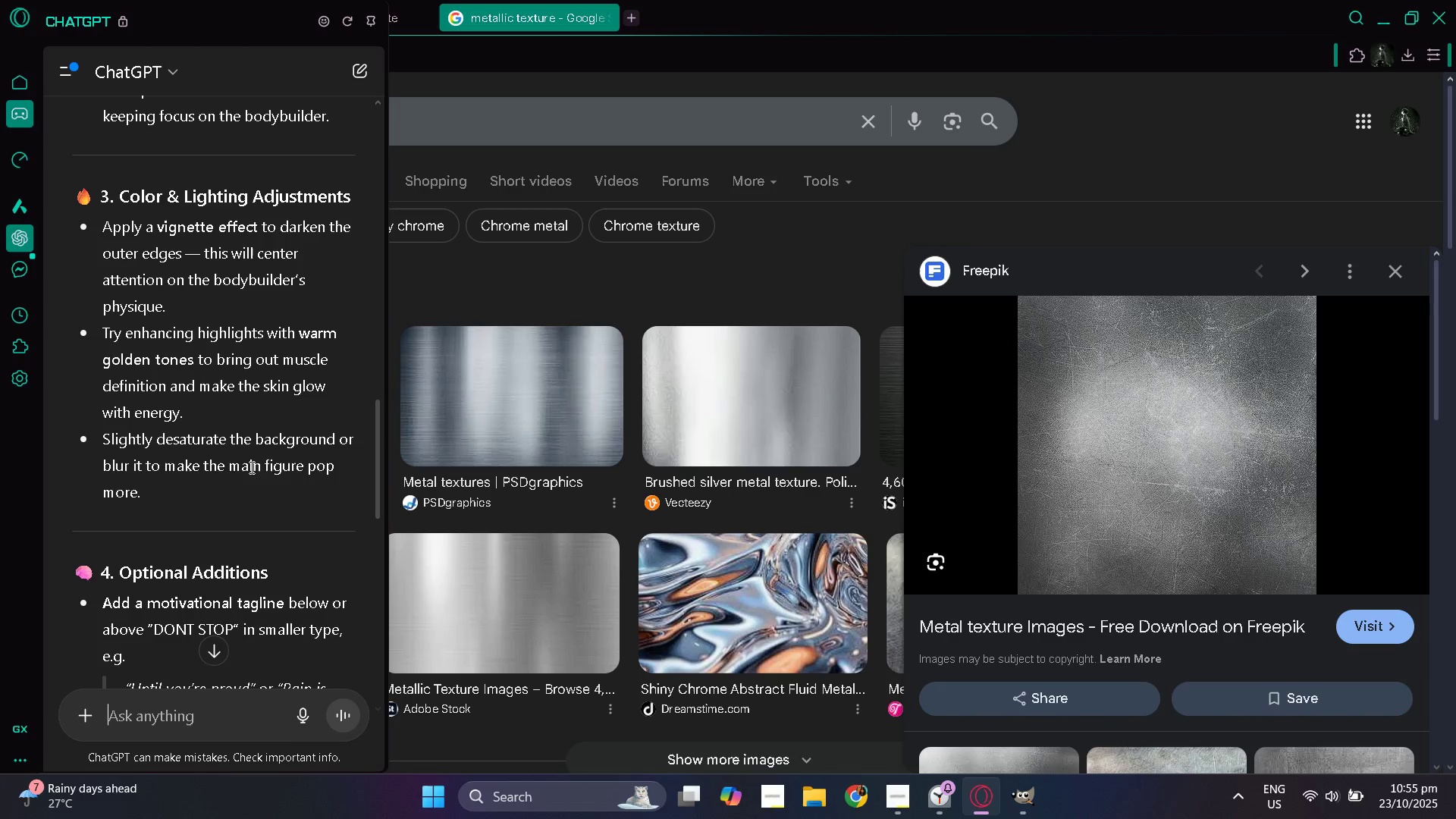 
left_click([624, 74])
 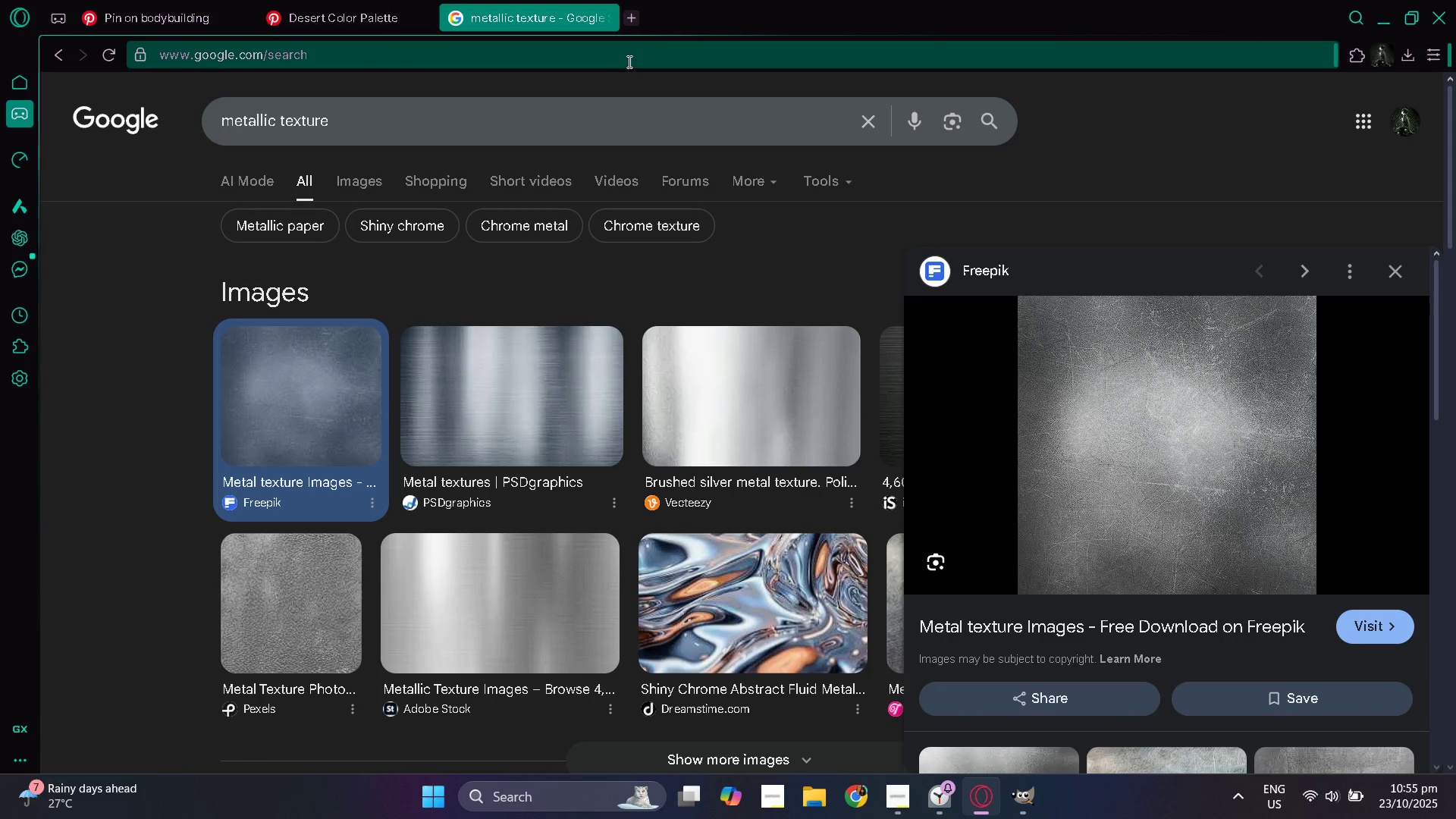 
left_click([628, 61])
 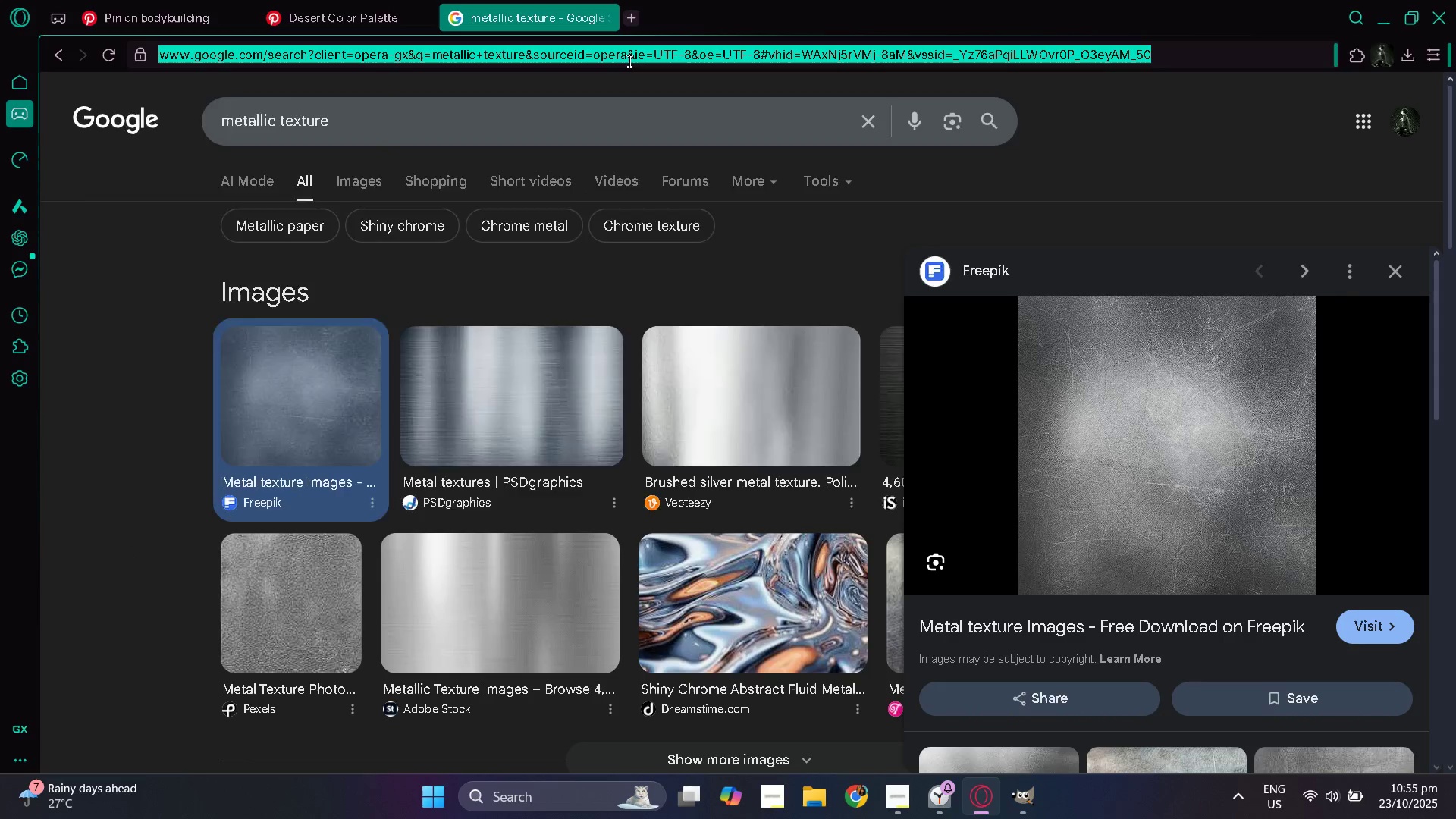 
type(warm golden tone)
 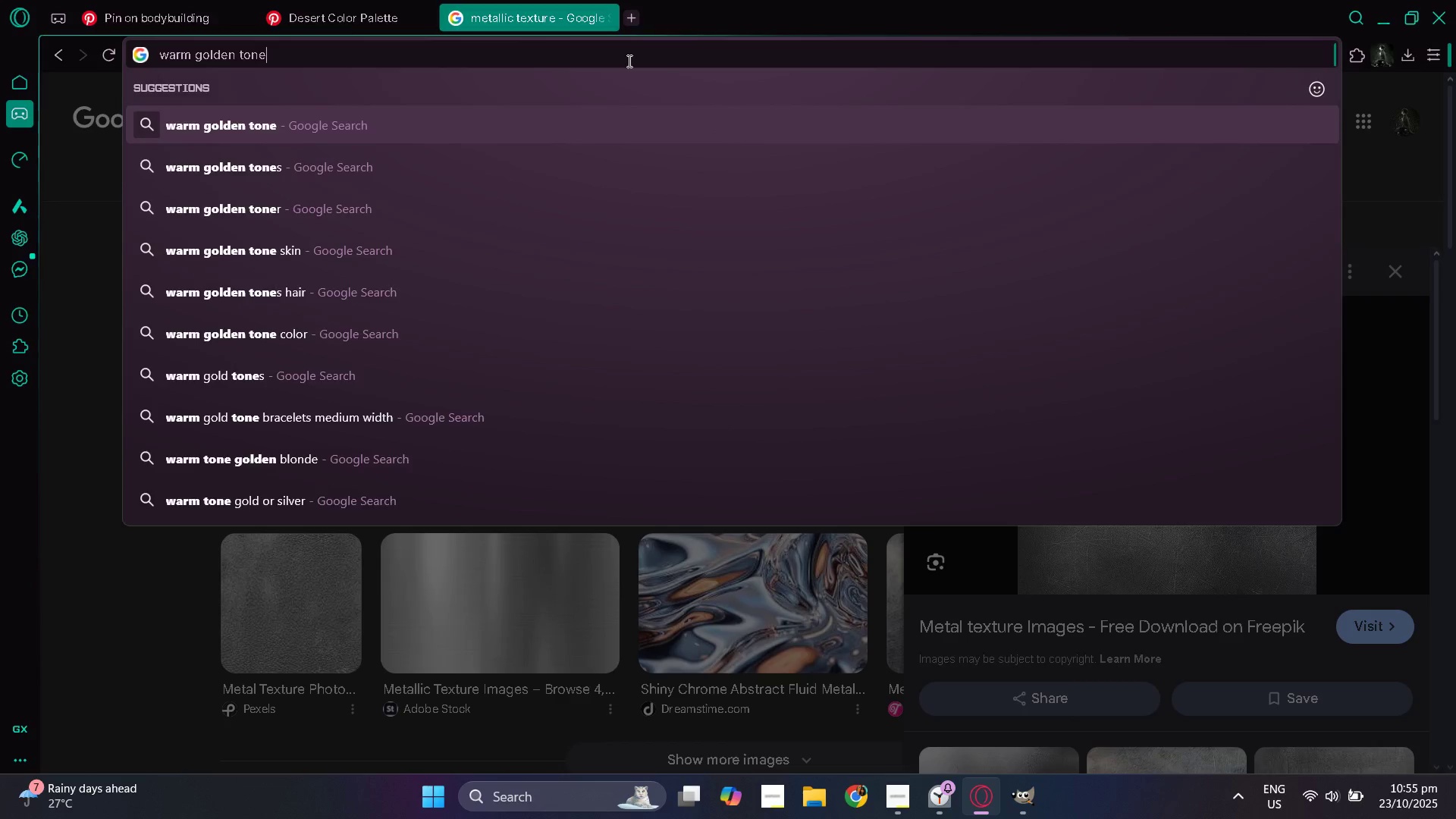 
key(Enter)
 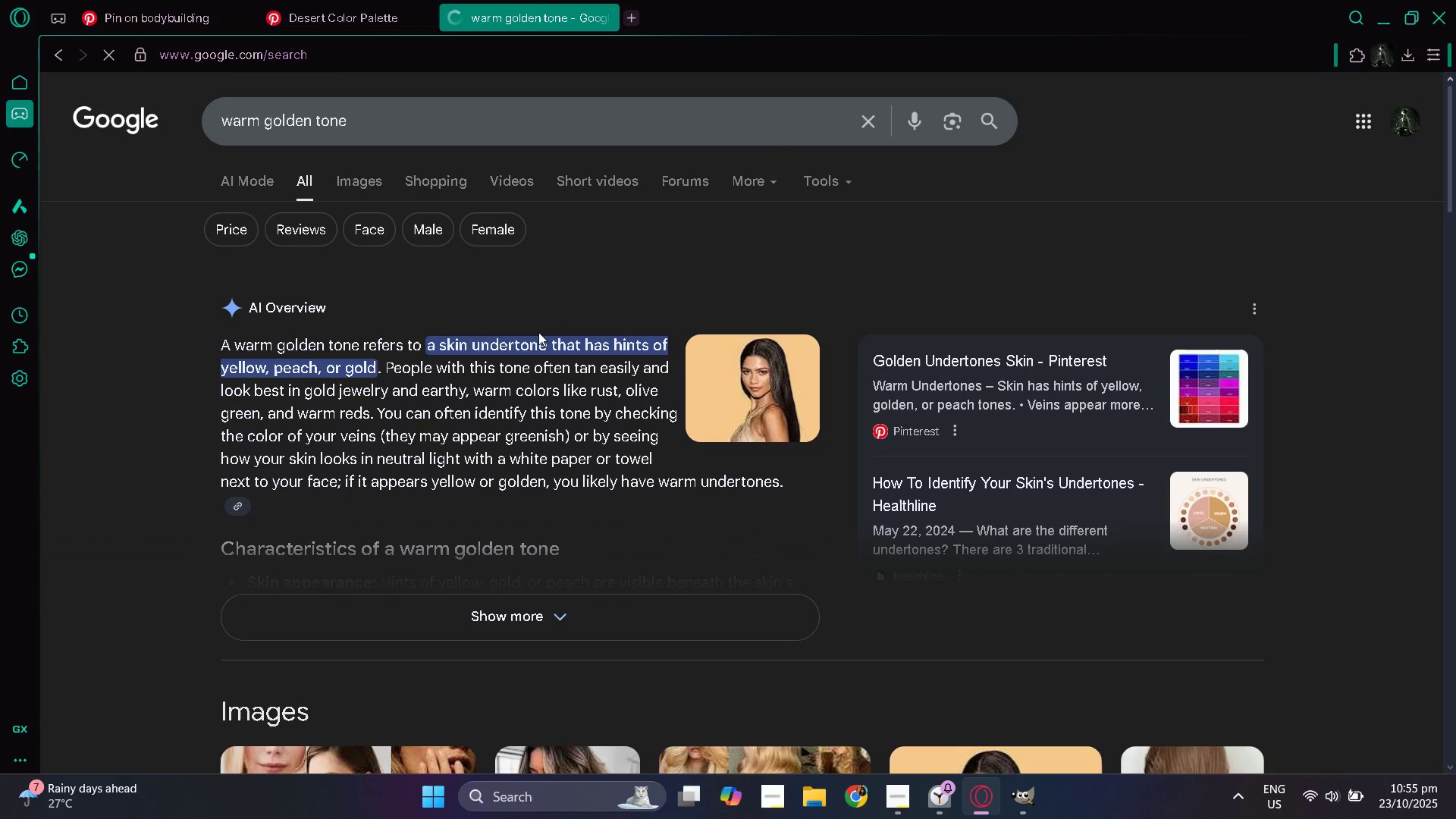 
scroll: coordinate [545, 394], scroll_direction: down, amount: 4.0
 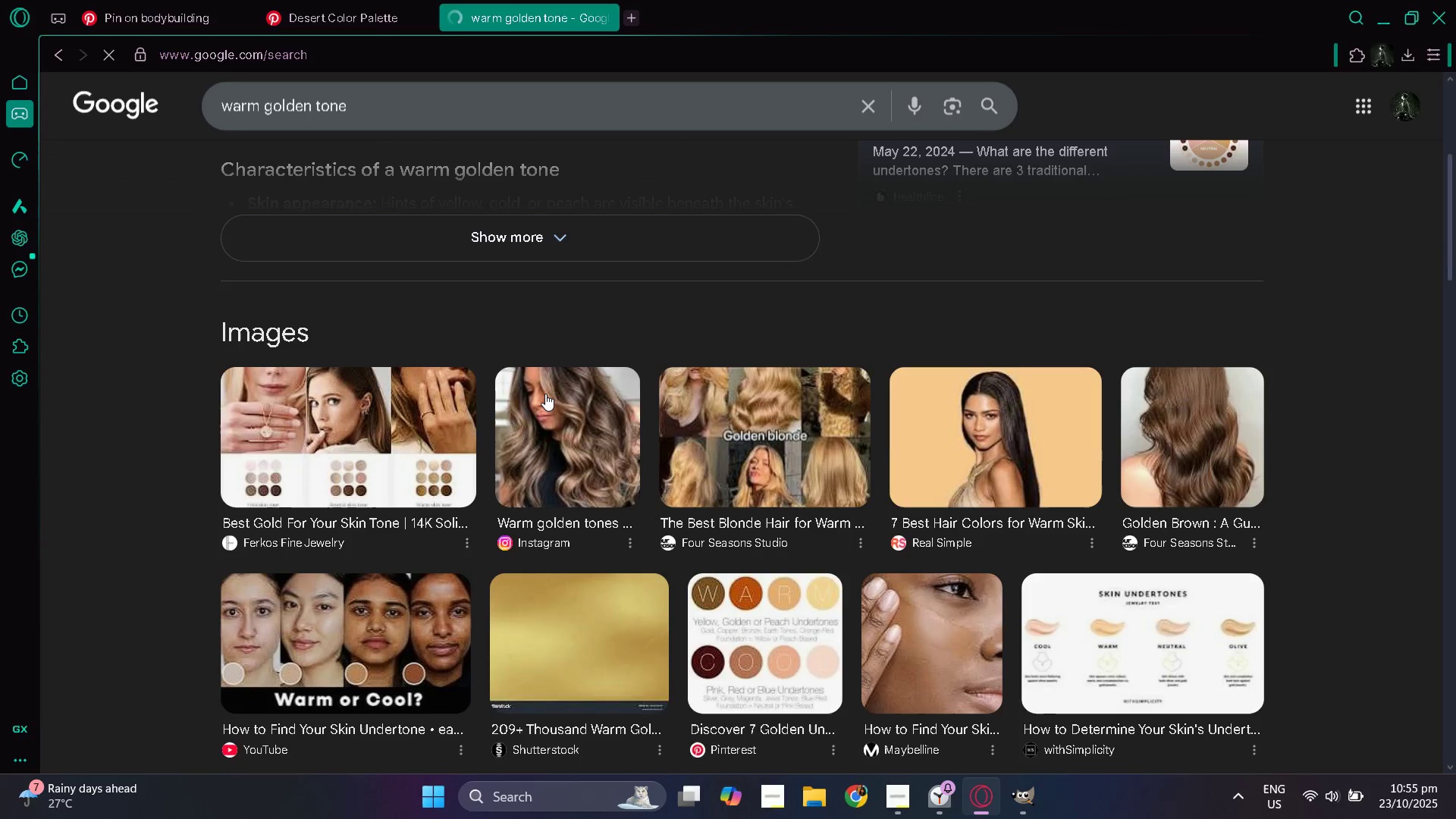 
scroll: coordinate [545, 394], scroll_direction: up, amount: 1.0
 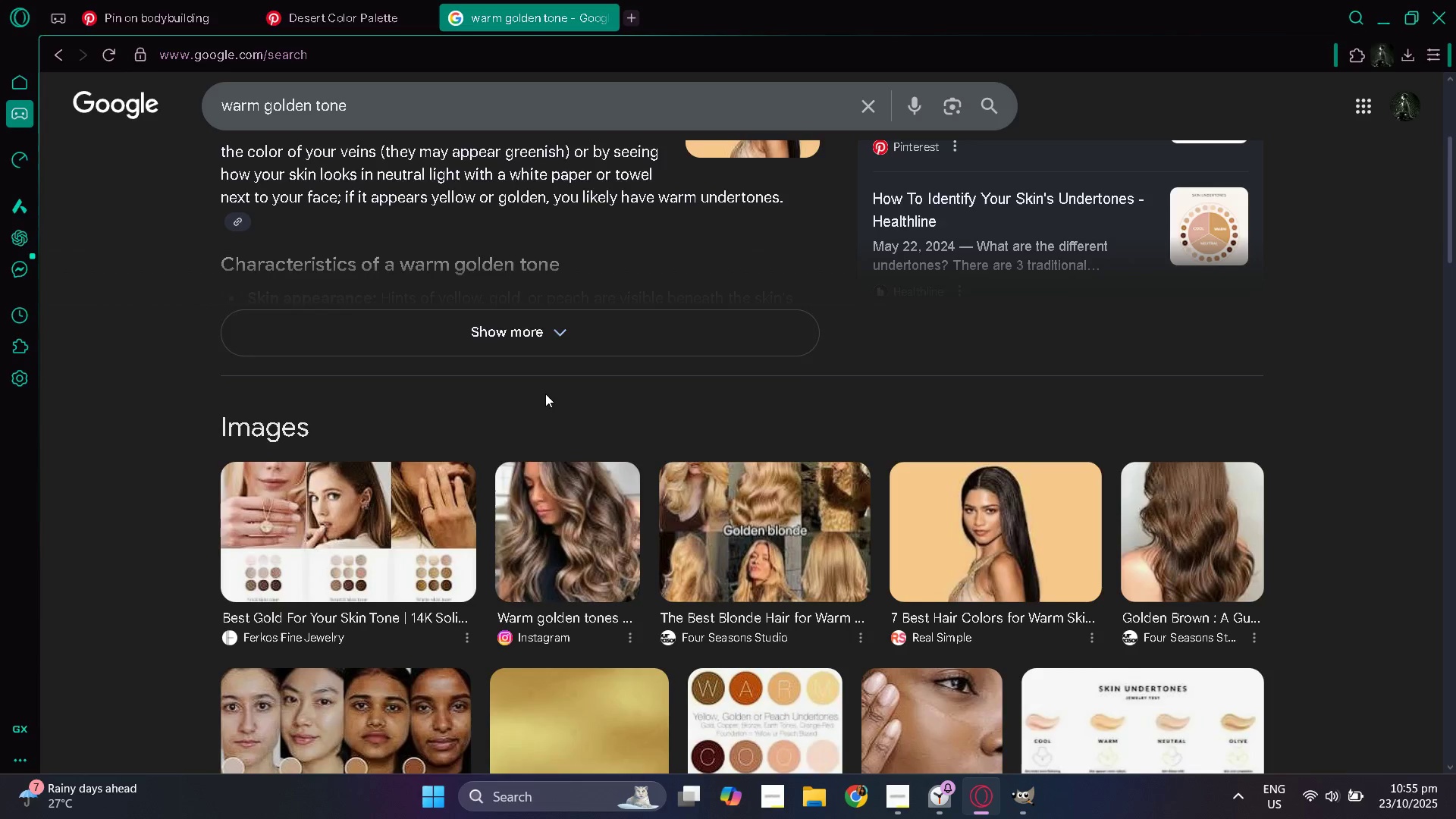 
scroll: coordinate [507, 413], scroll_direction: down, amount: 6.0
 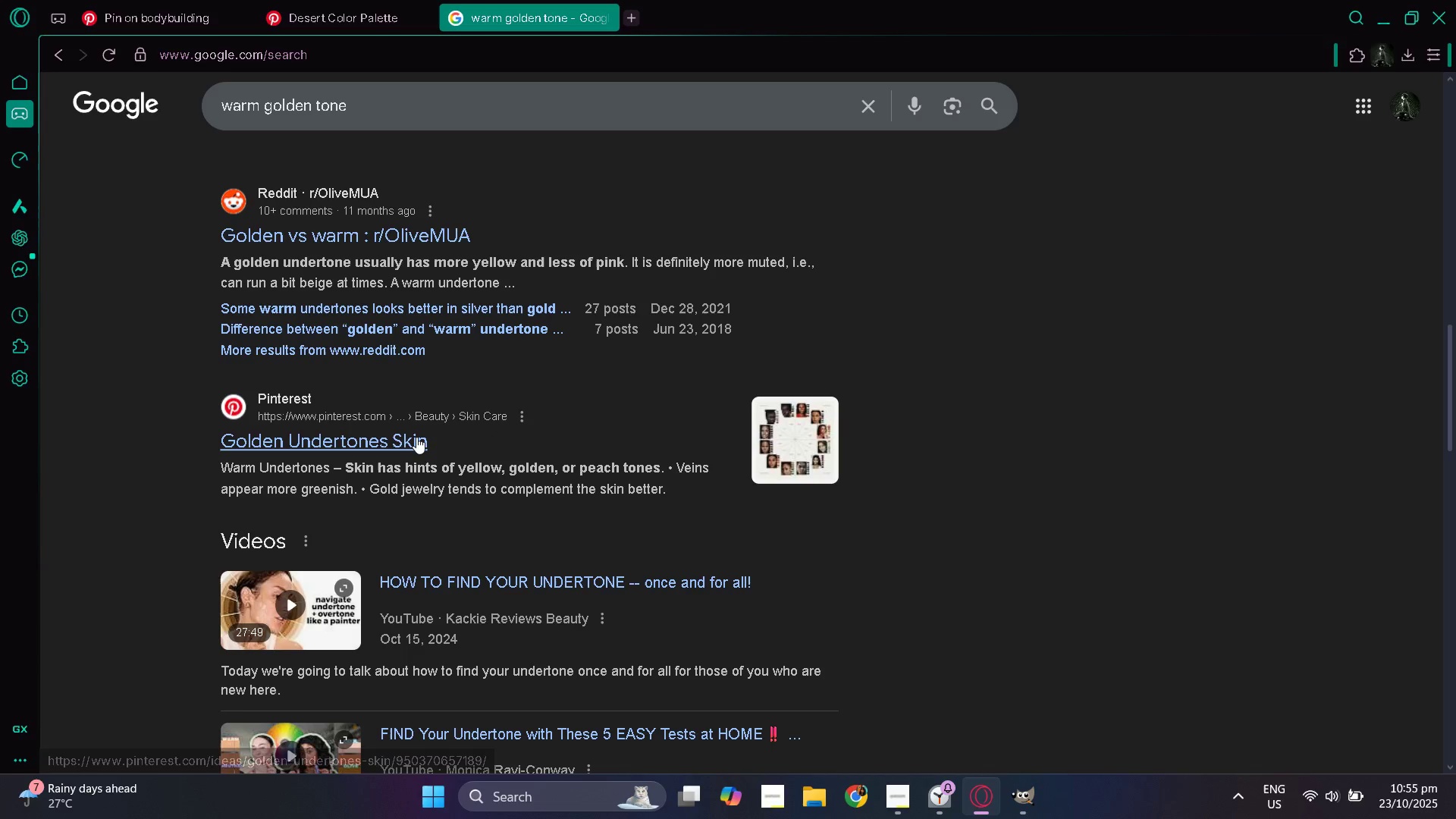 
left_click([416, 437])
 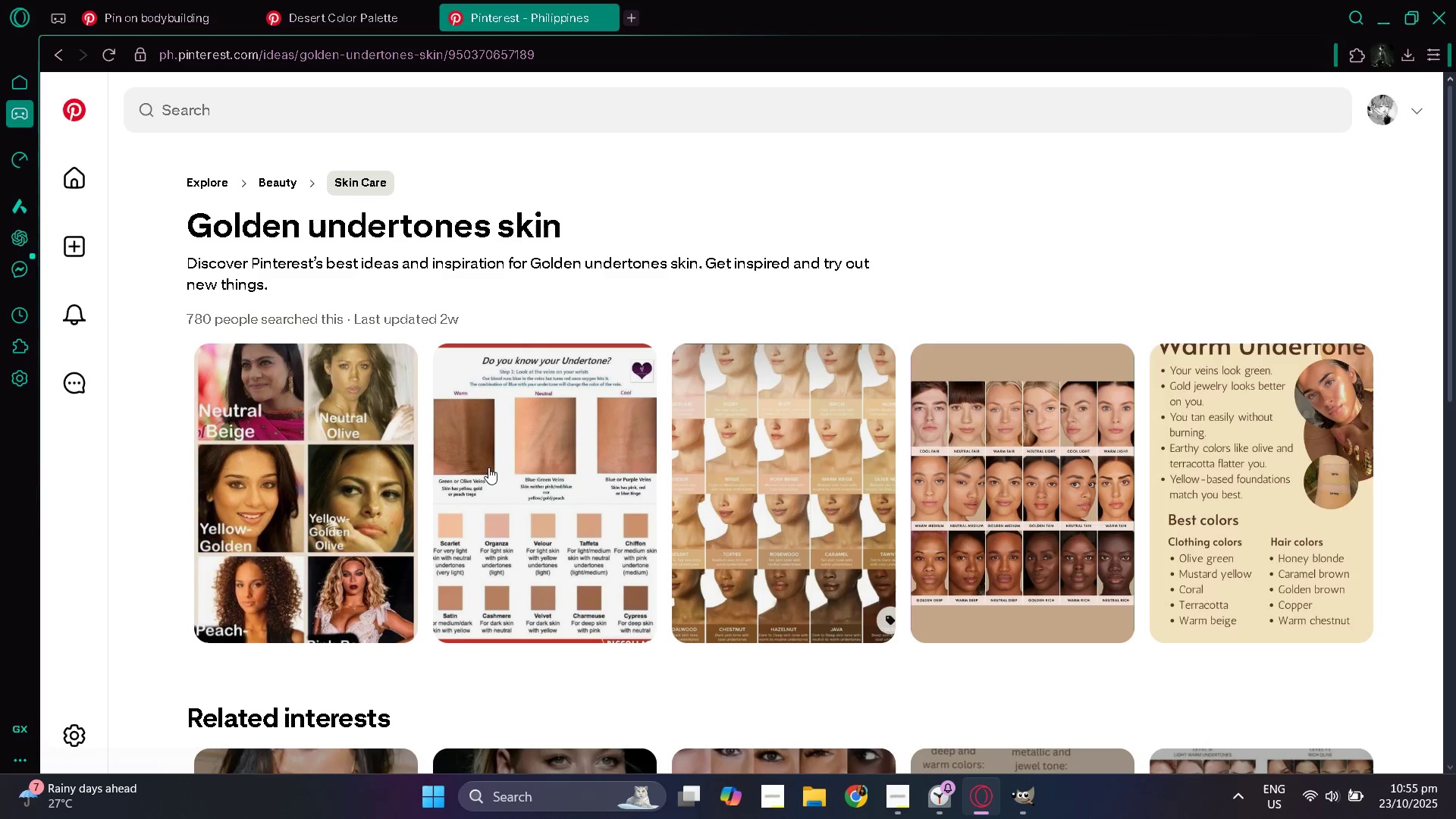 
scroll: coordinate [485, 467], scroll_direction: down, amount: 2.0
 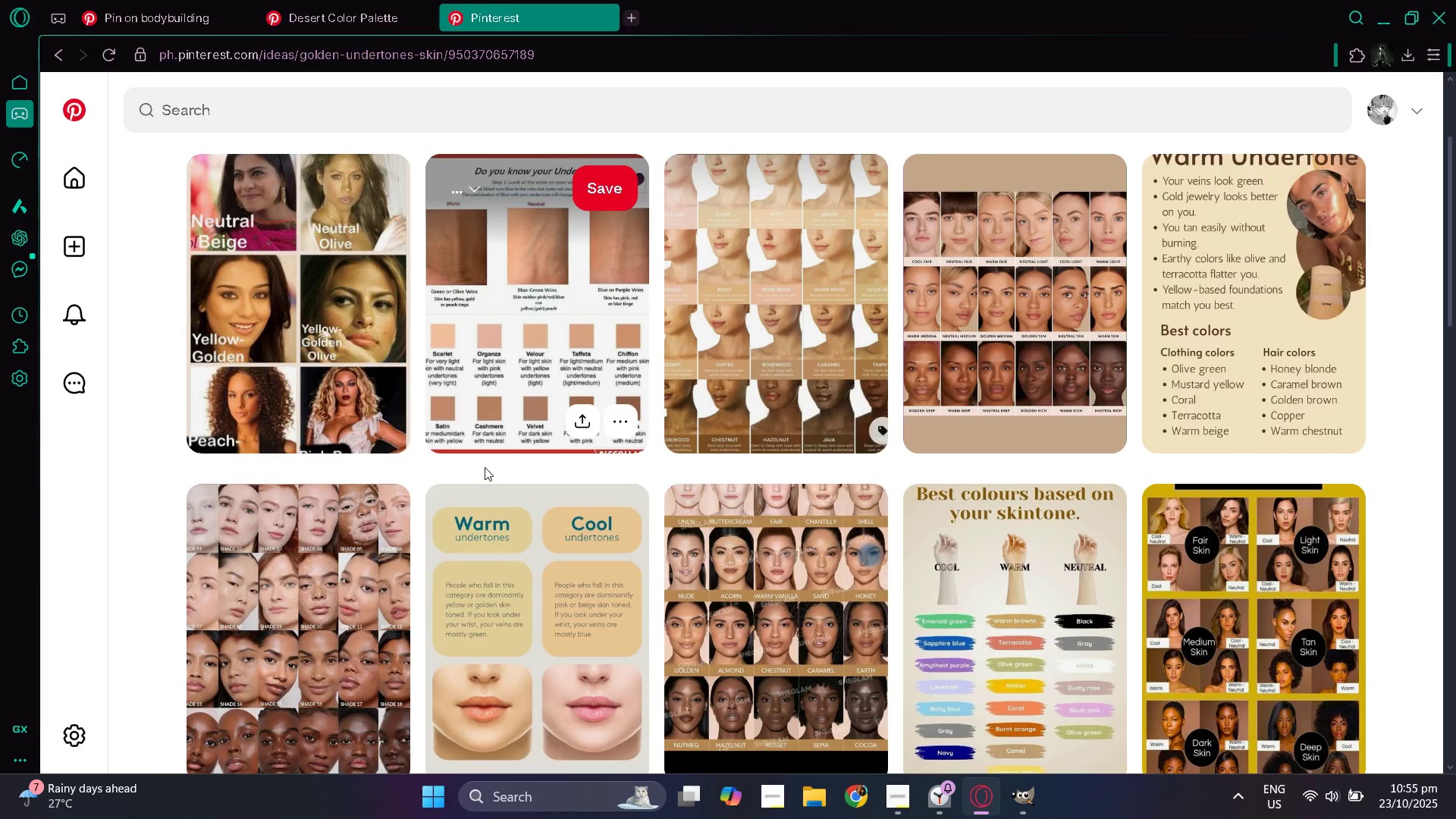 
 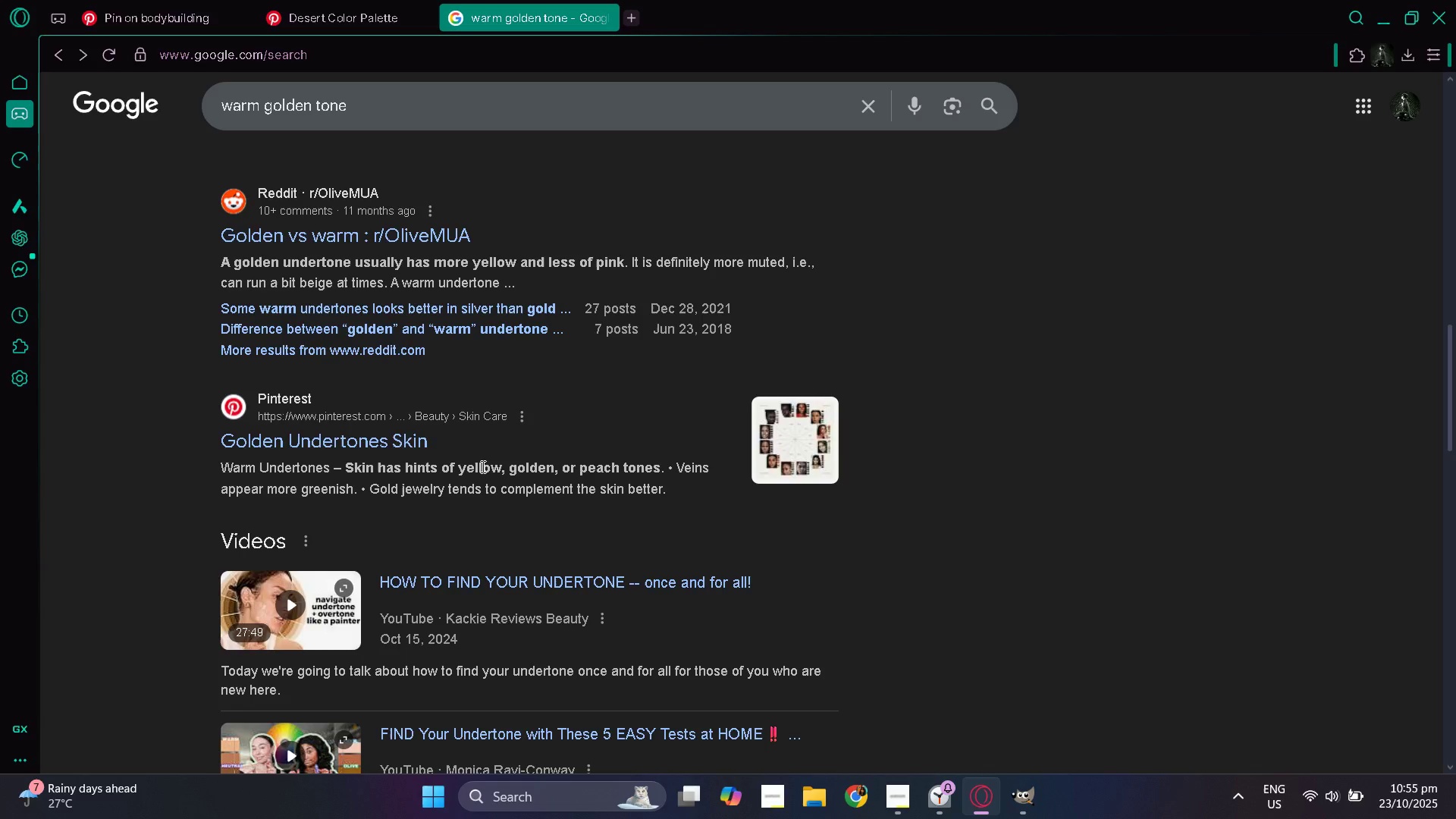 
scroll: coordinate [478, 455], scroll_direction: up, amount: 13.0
 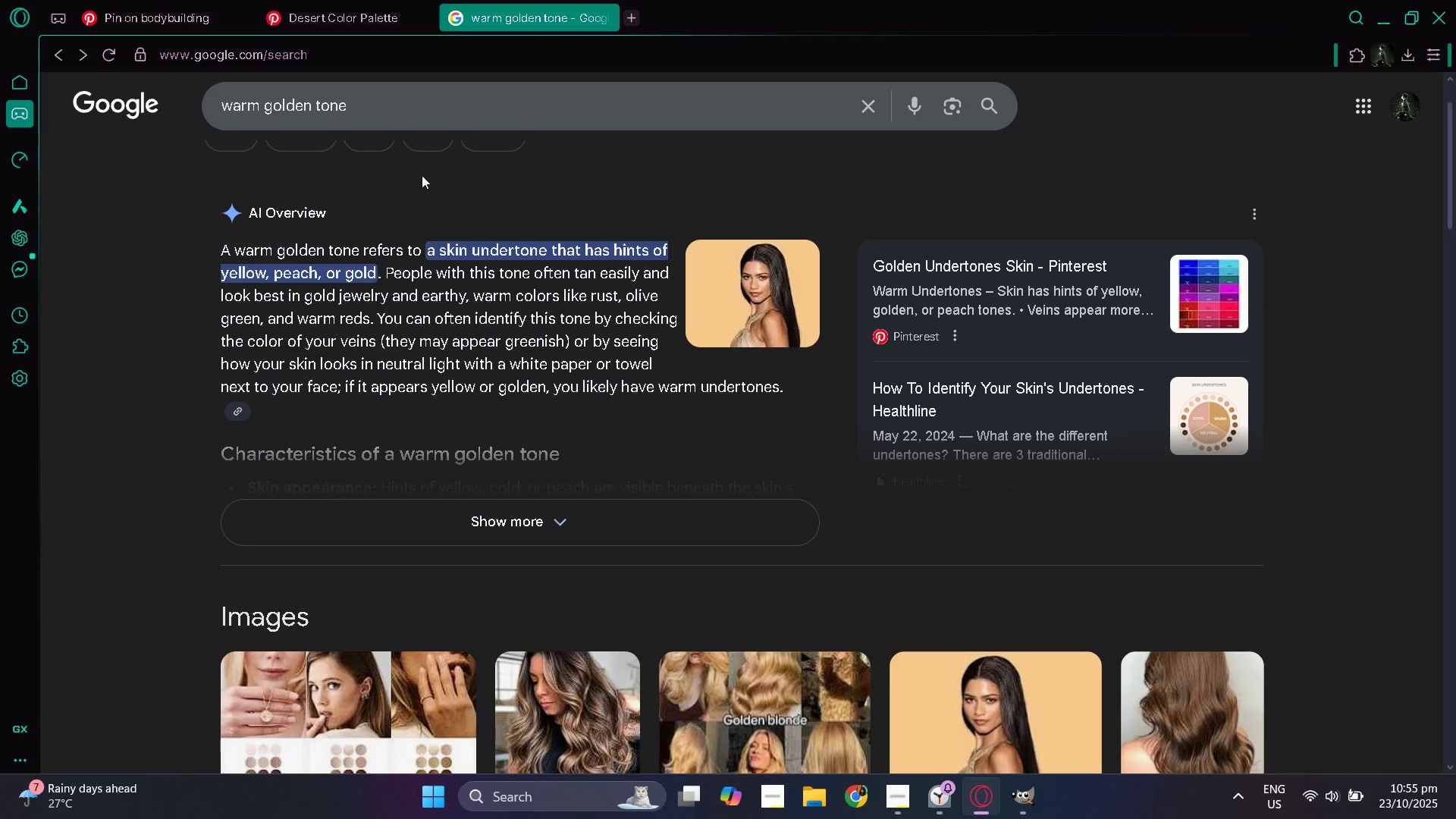 
left_click([400, 108])
 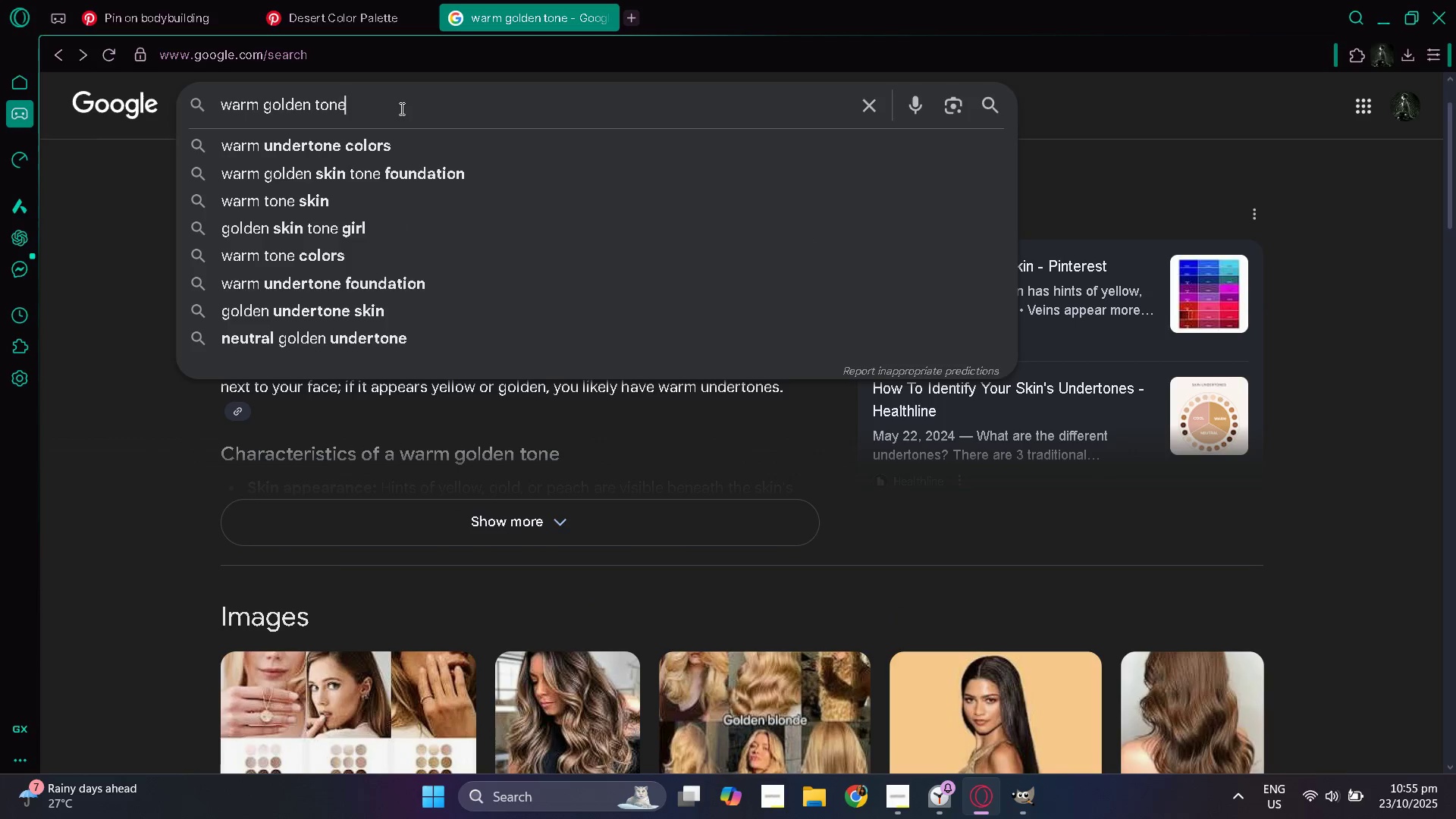 
key(Space)
 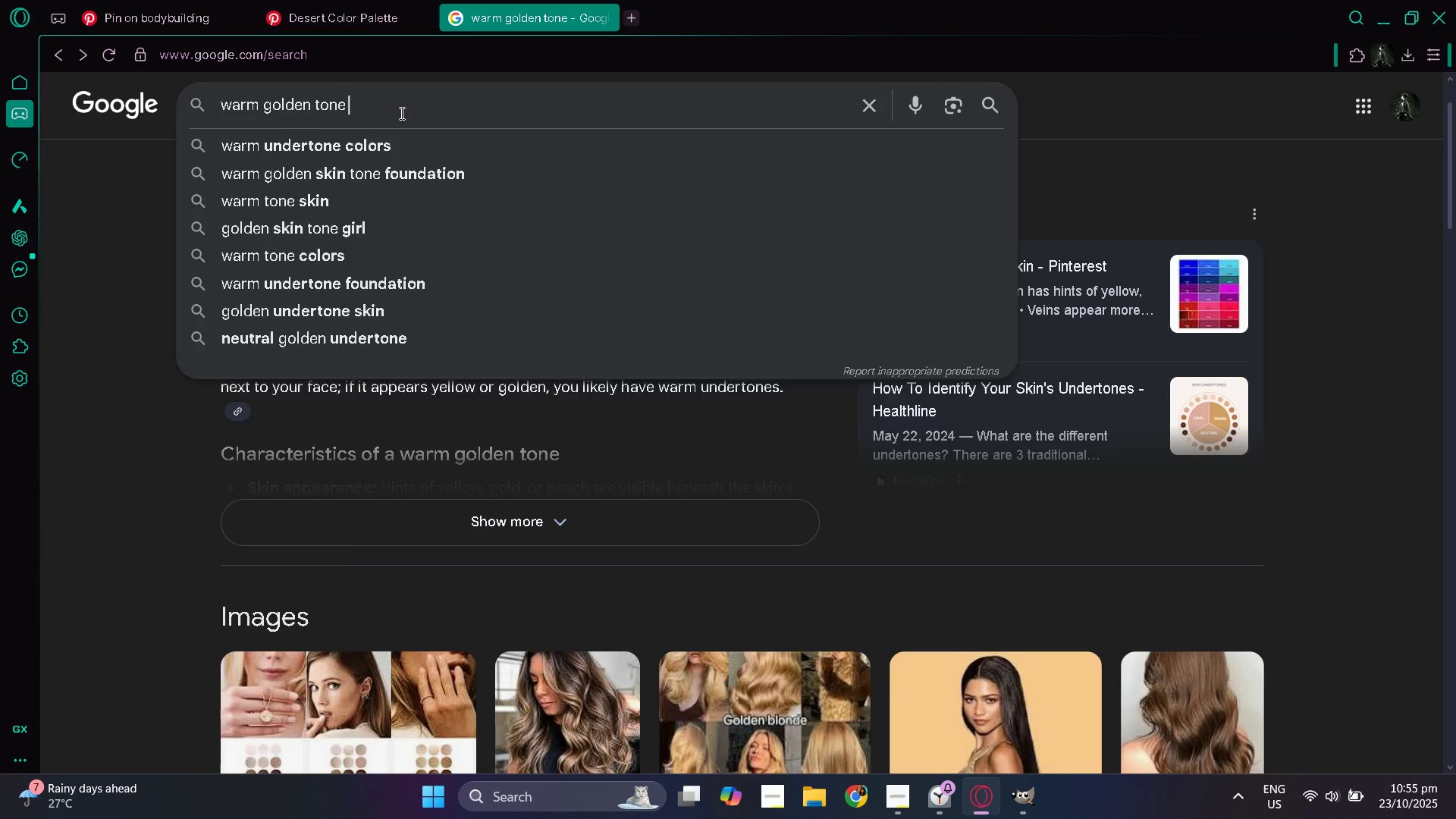 
key(C)
 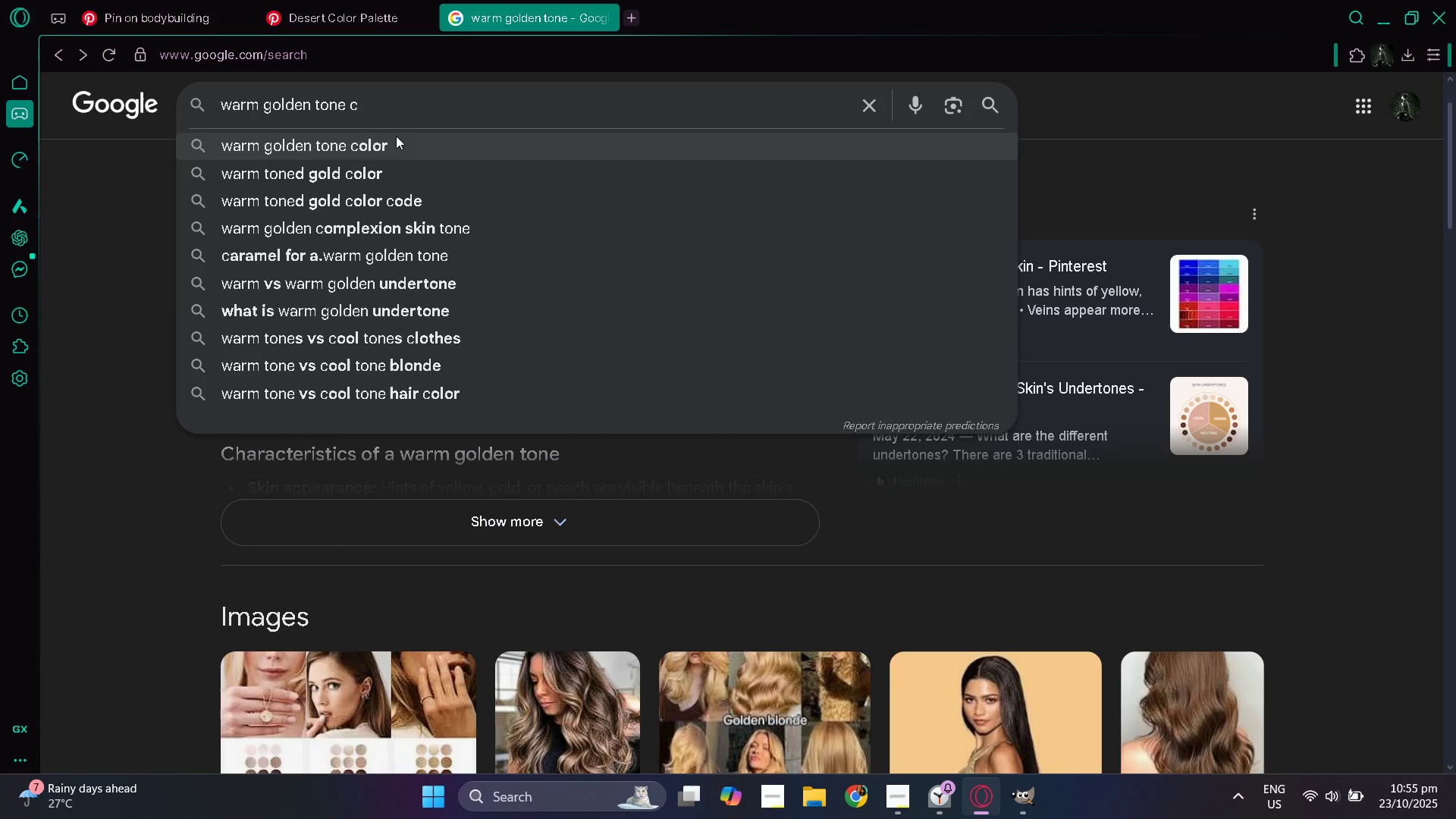 
left_click([396, 136])
 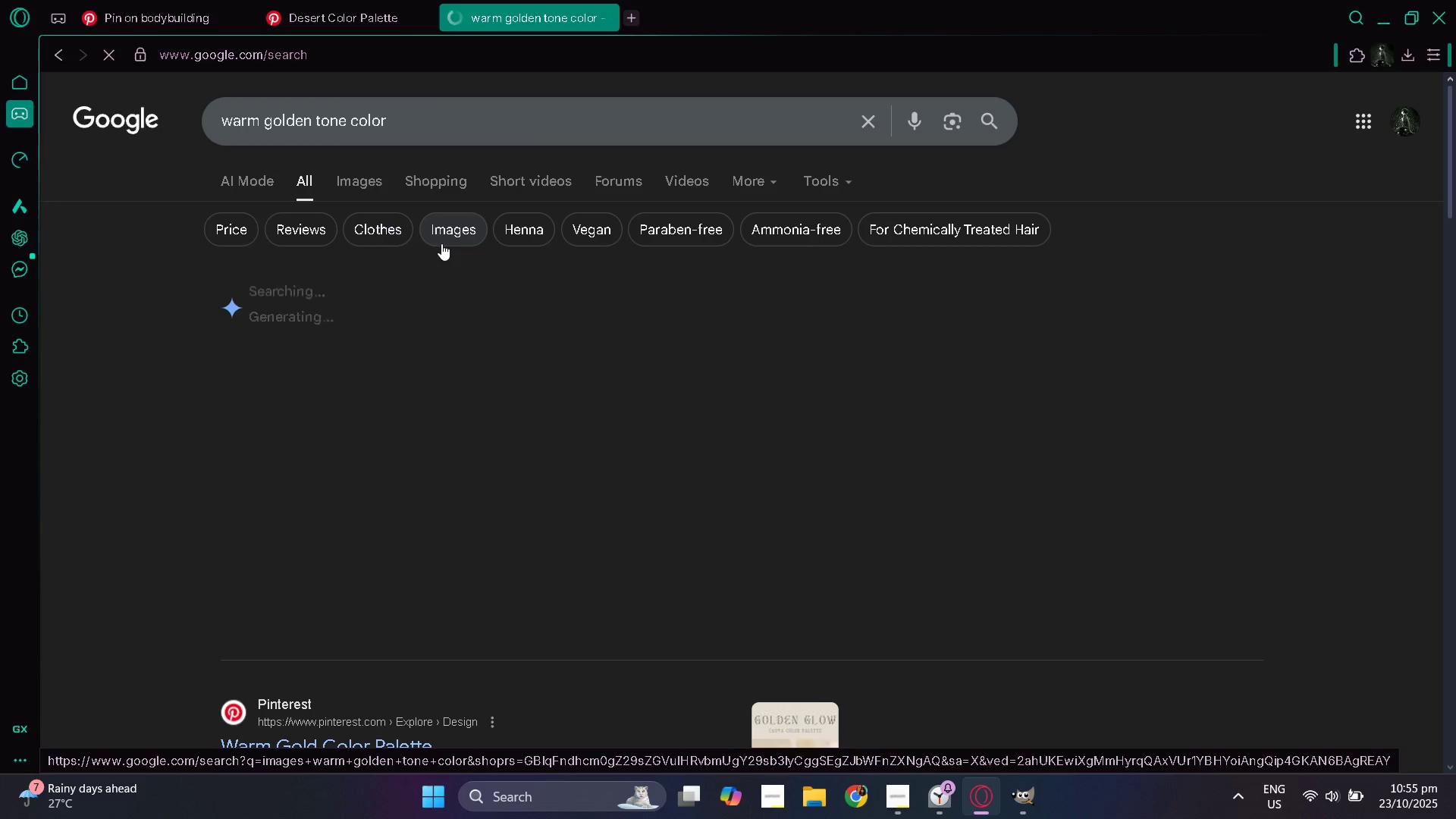 
scroll: coordinate [461, 362], scroll_direction: down, amount: 2.0
 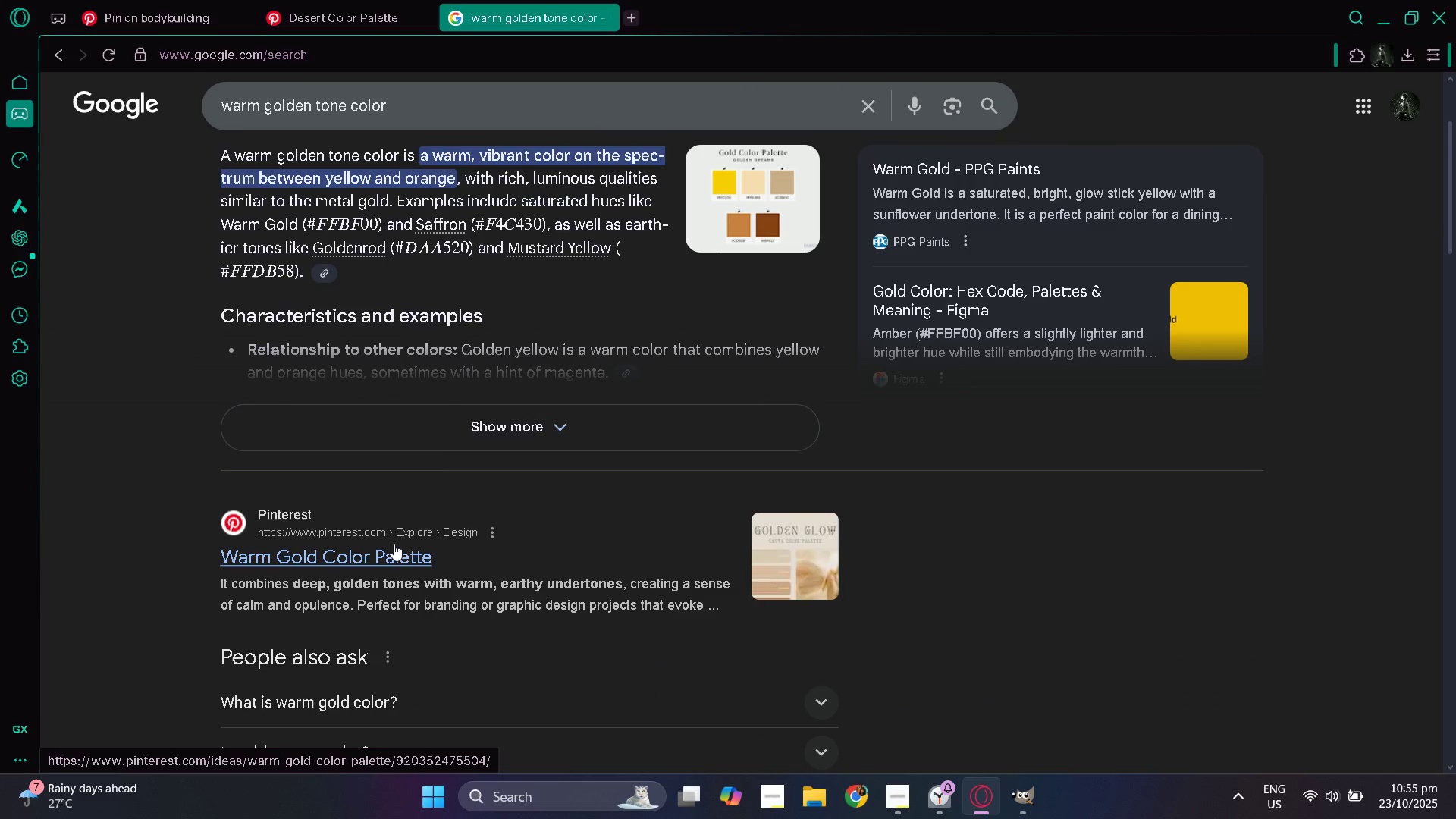 
left_click([393, 548])
 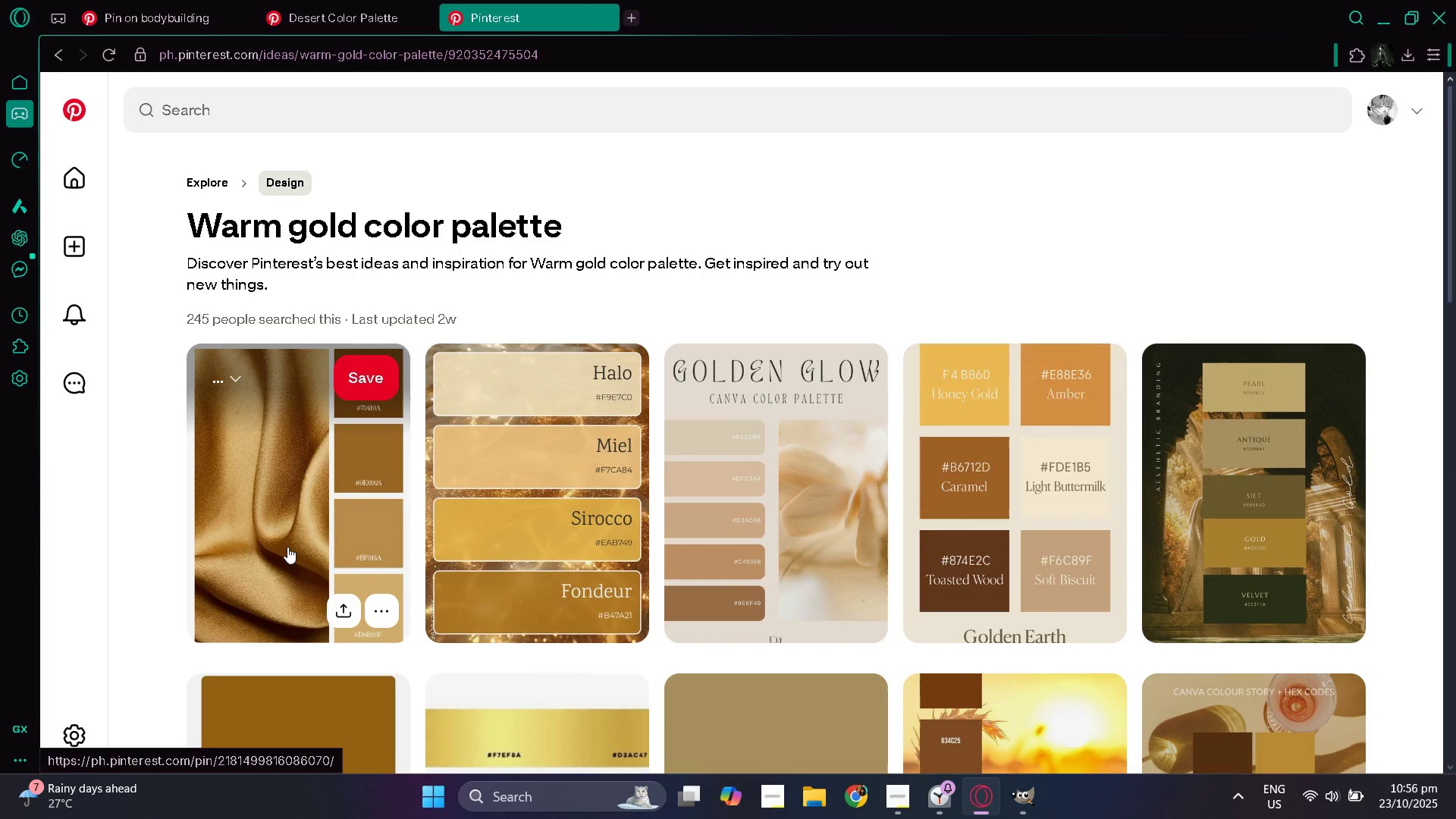 
wait(7.34)
 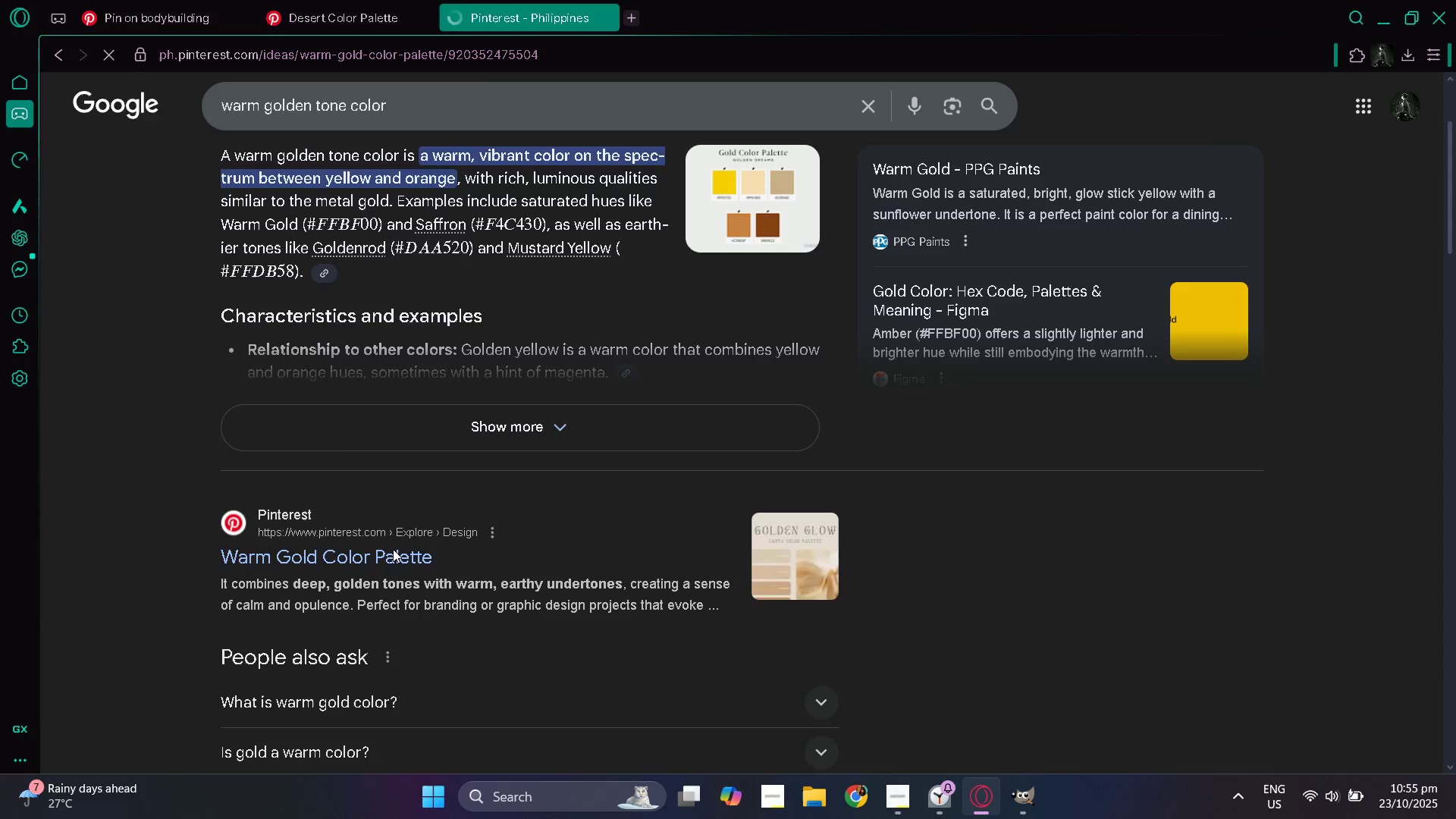 
scroll: coordinate [287, 546], scroll_direction: down, amount: 1.0
 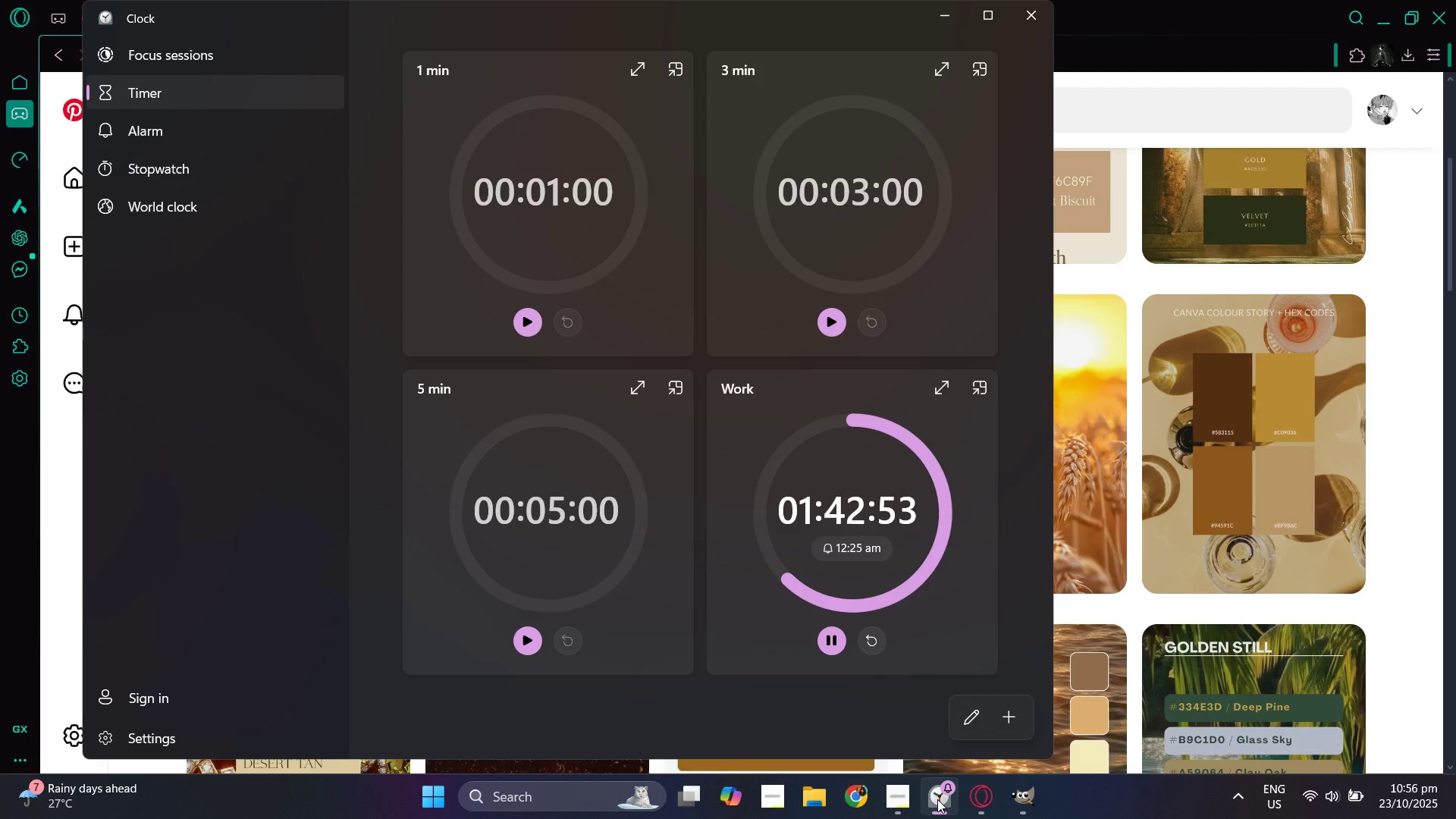 
left_click([937, 799])
 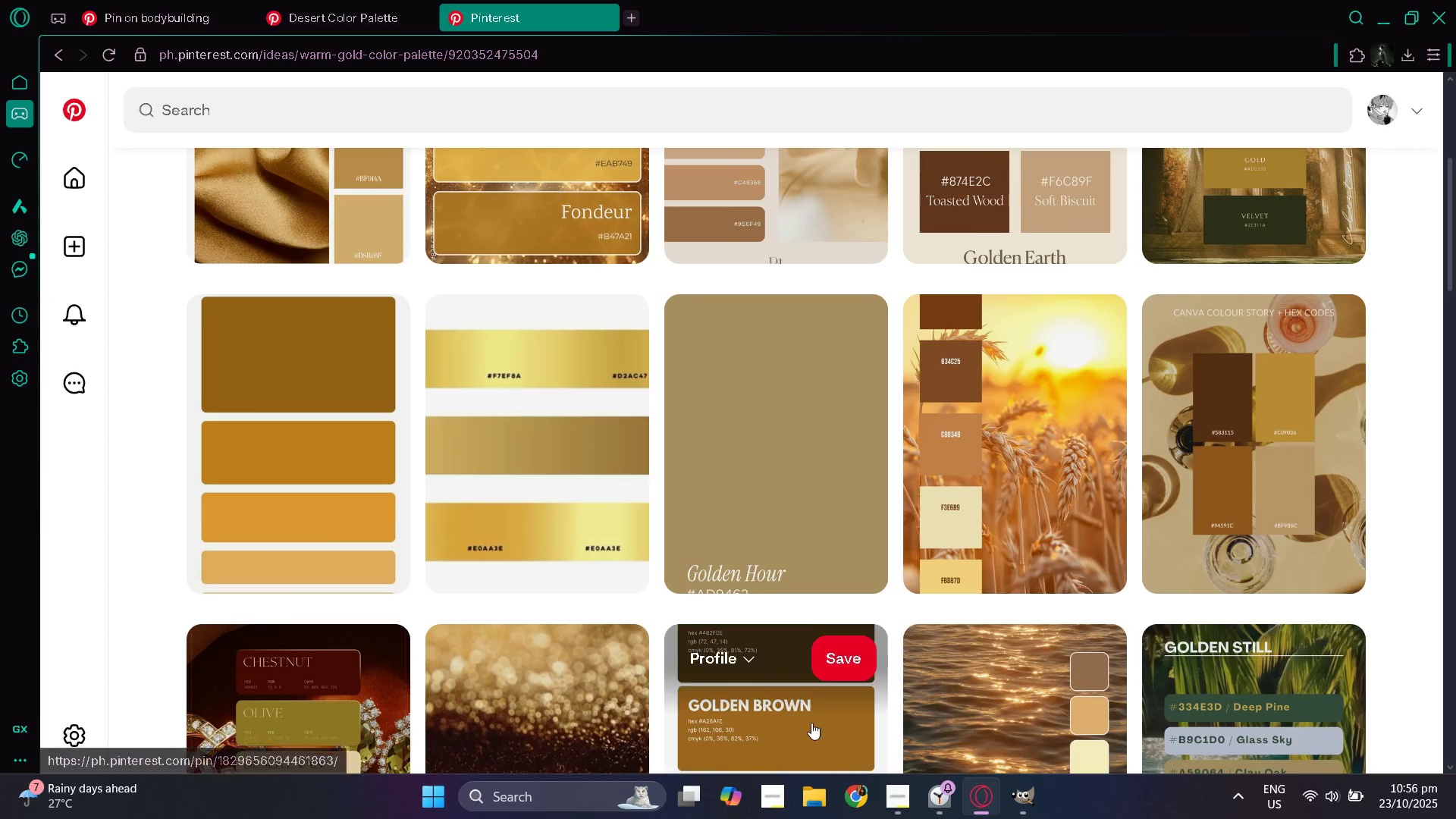 
scroll: coordinate [811, 723], scroll_direction: down, amount: 1.0
 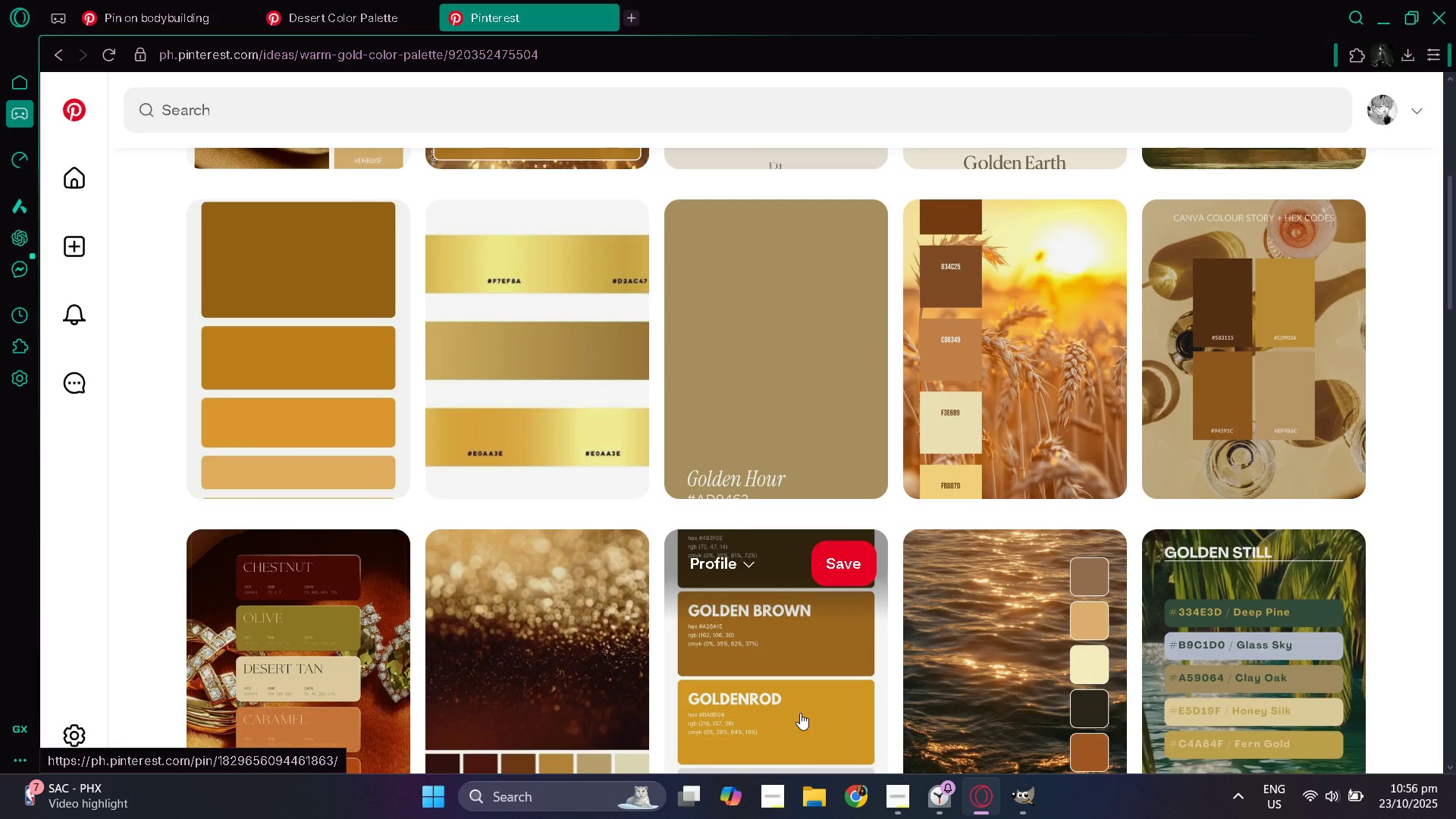 
wait(8.39)
 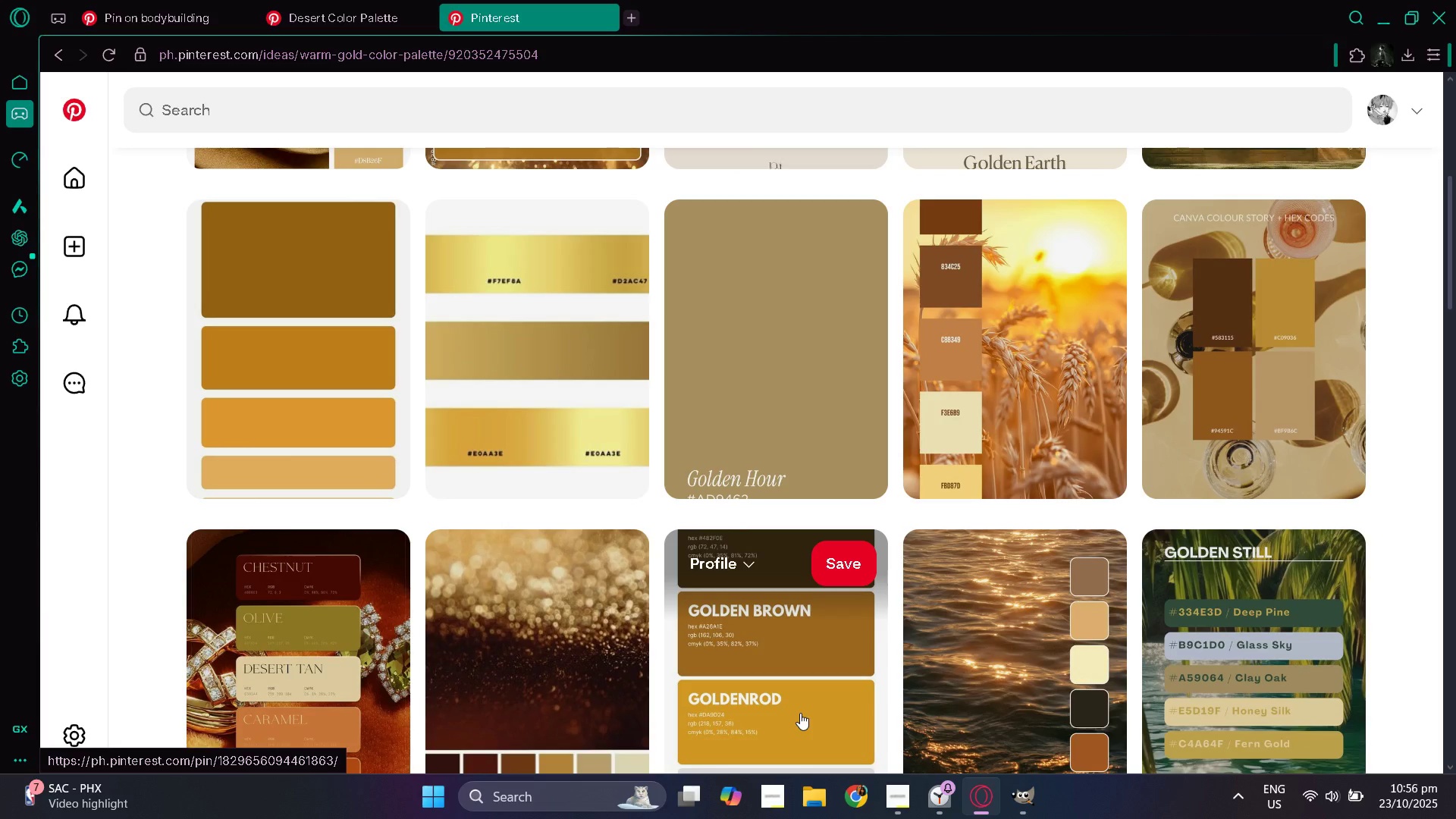 
scroll: coordinate [373, 516], scroll_direction: up, amount: 8.0
 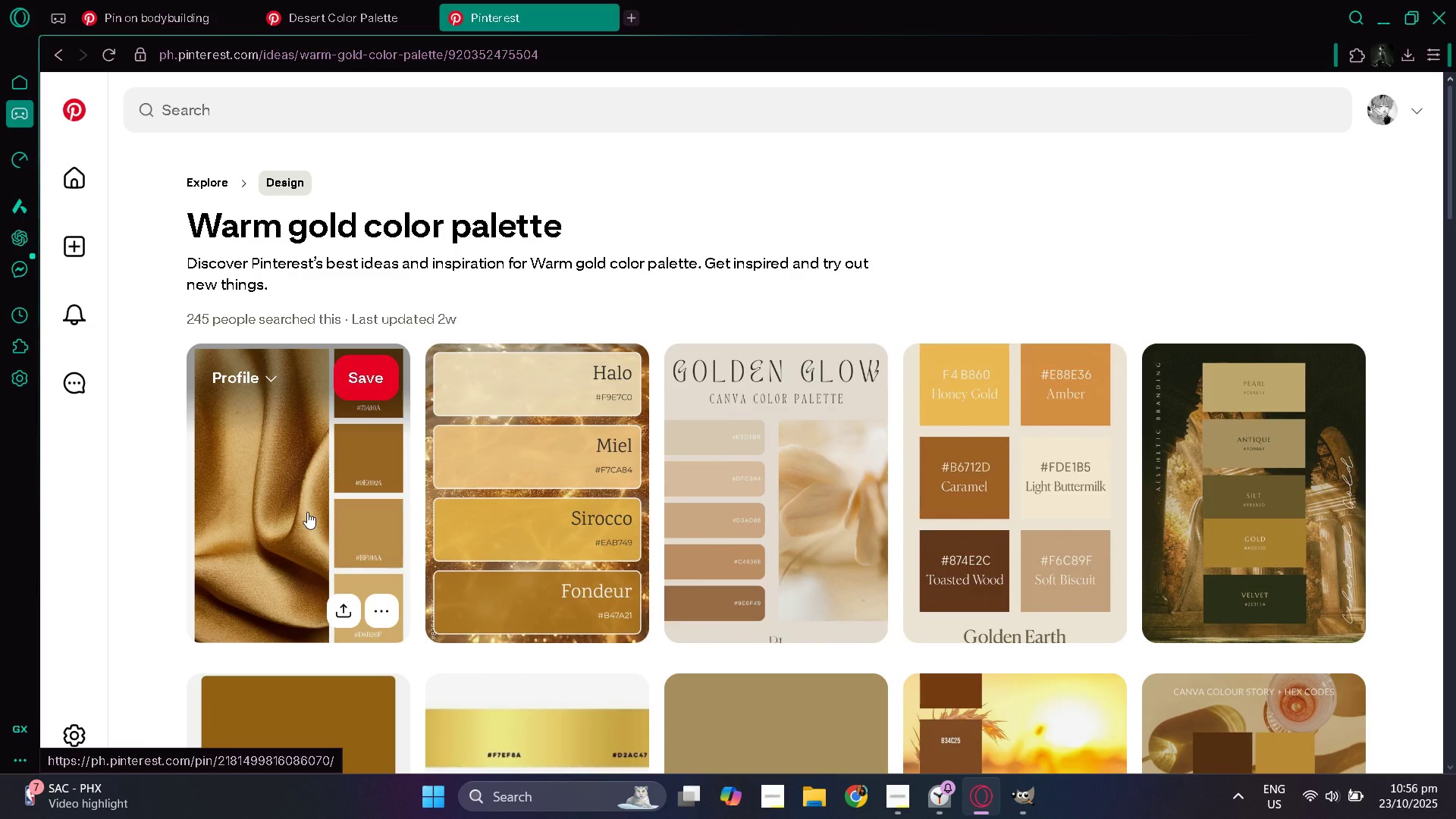 
left_click([307, 512])
 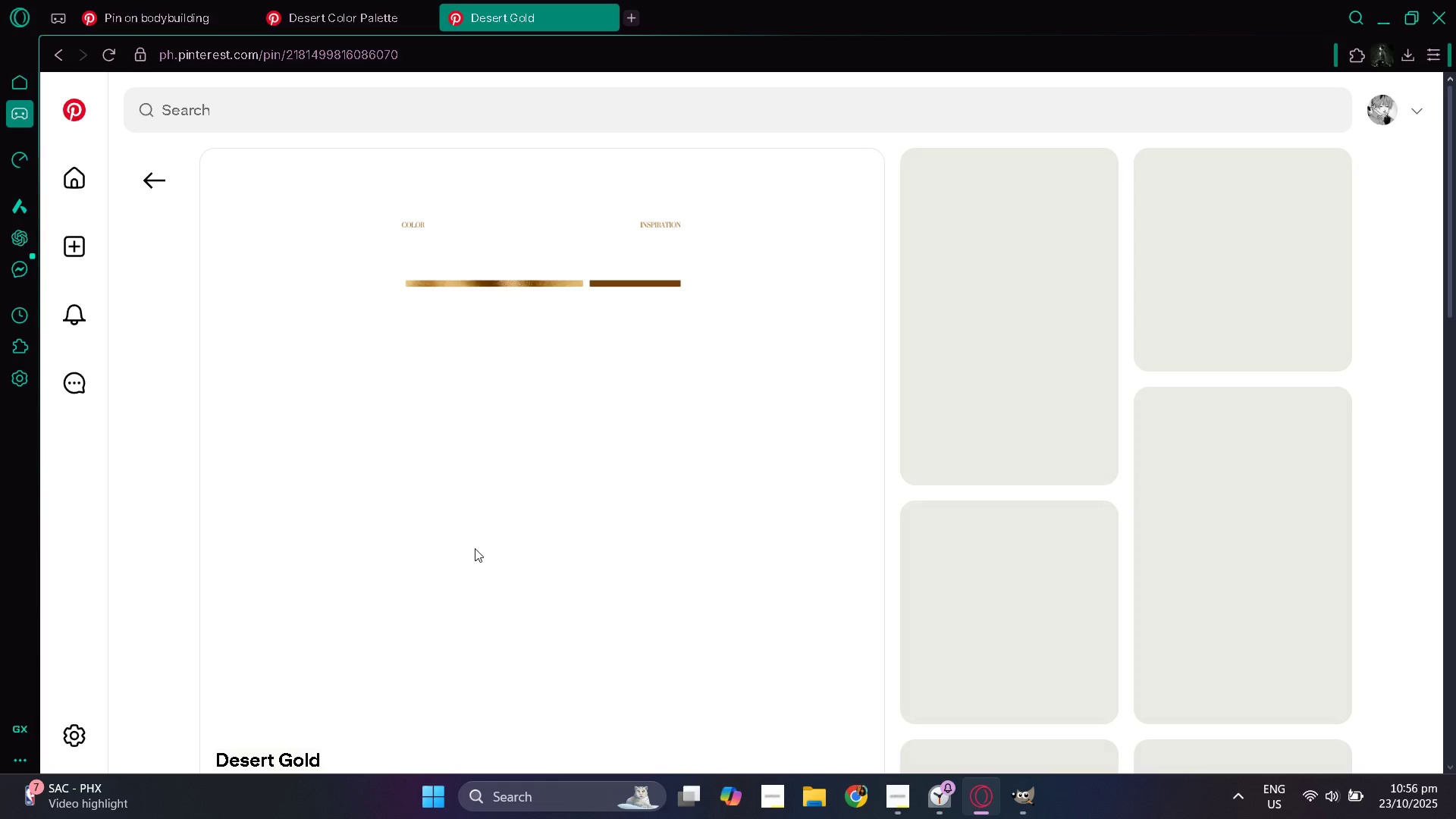 
mouse_move([508, 546])
 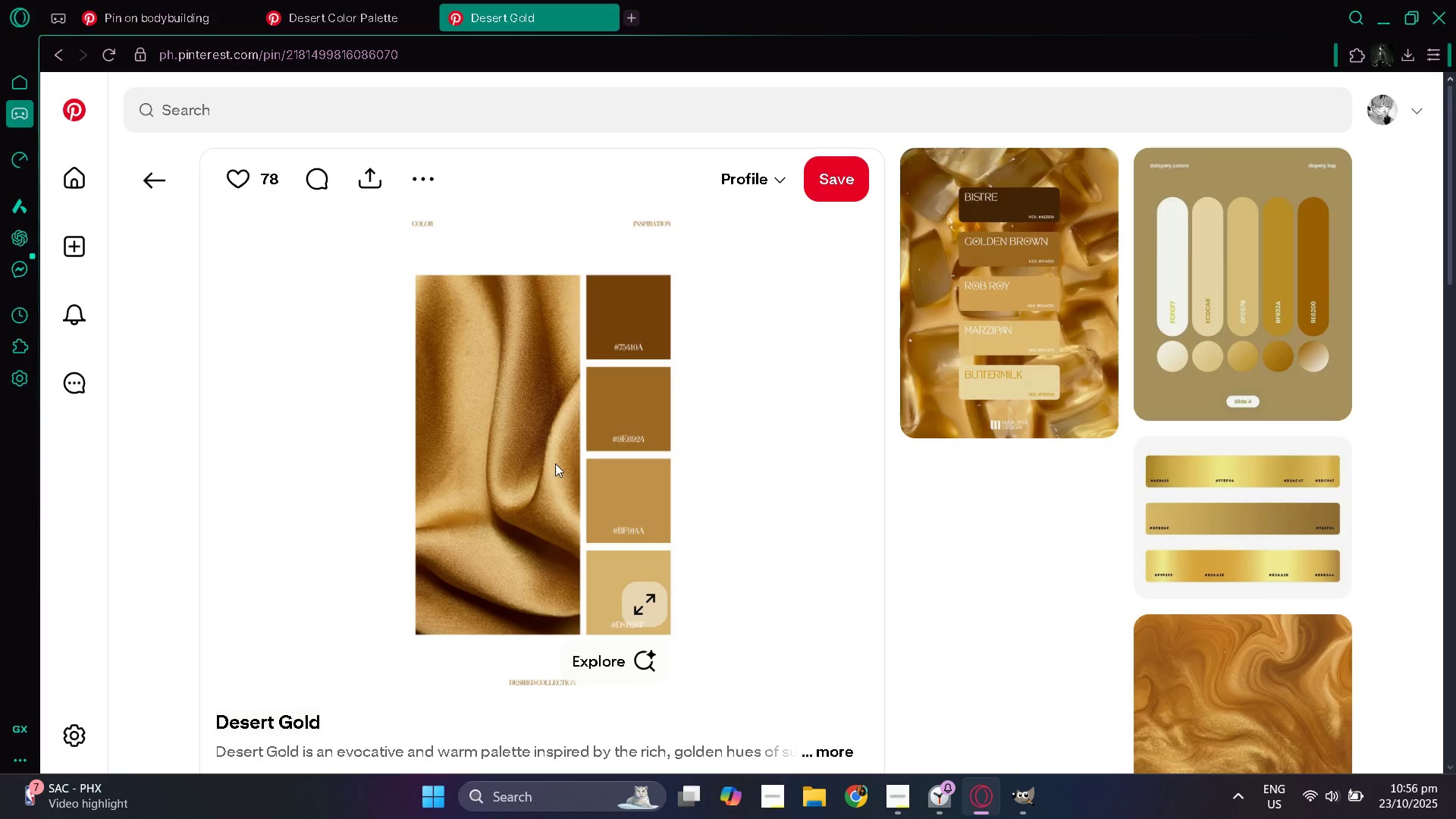 
scroll: coordinate [558, 471], scroll_direction: down, amount: 3.0
 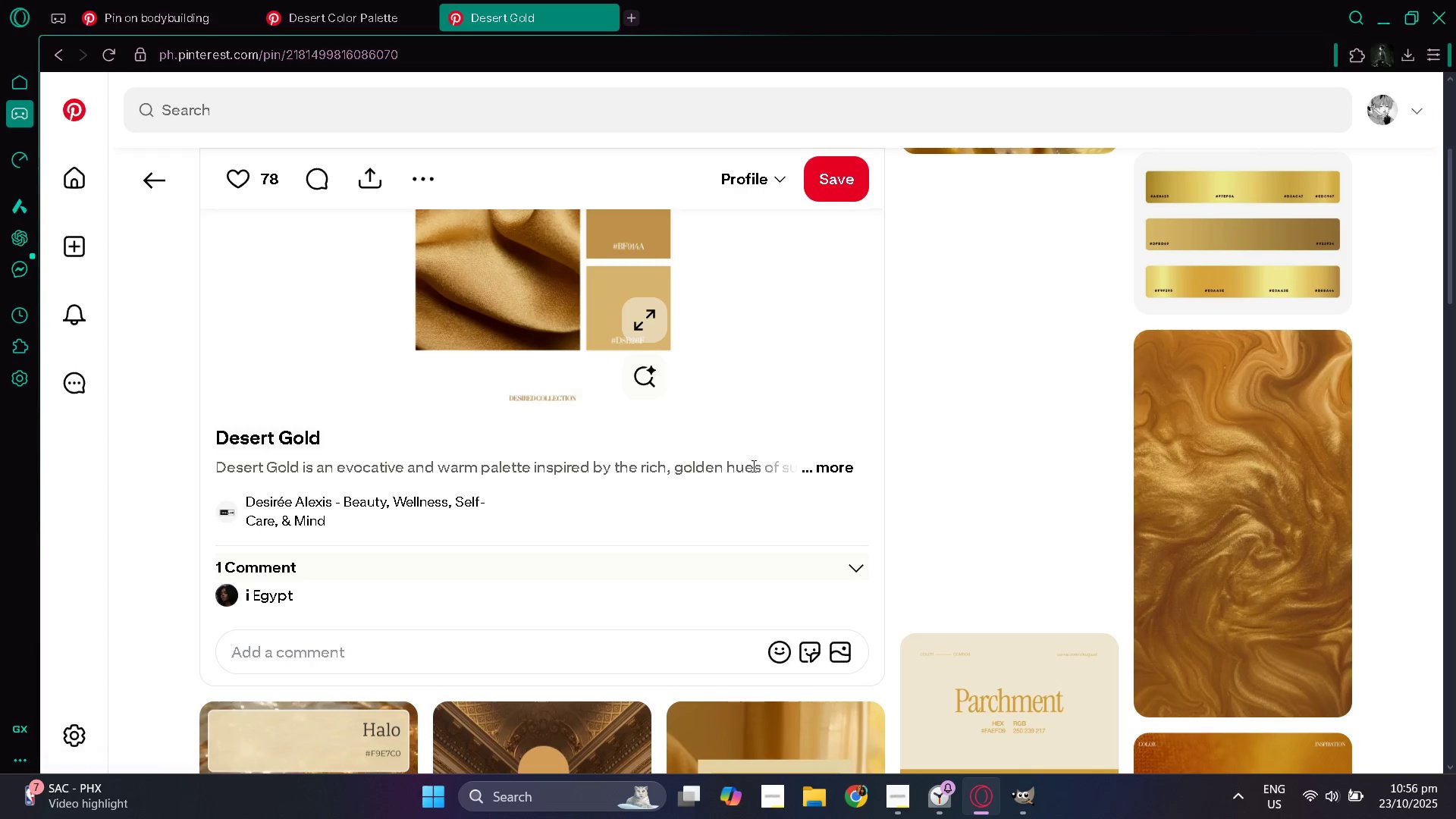 
left_click([802, 466])
 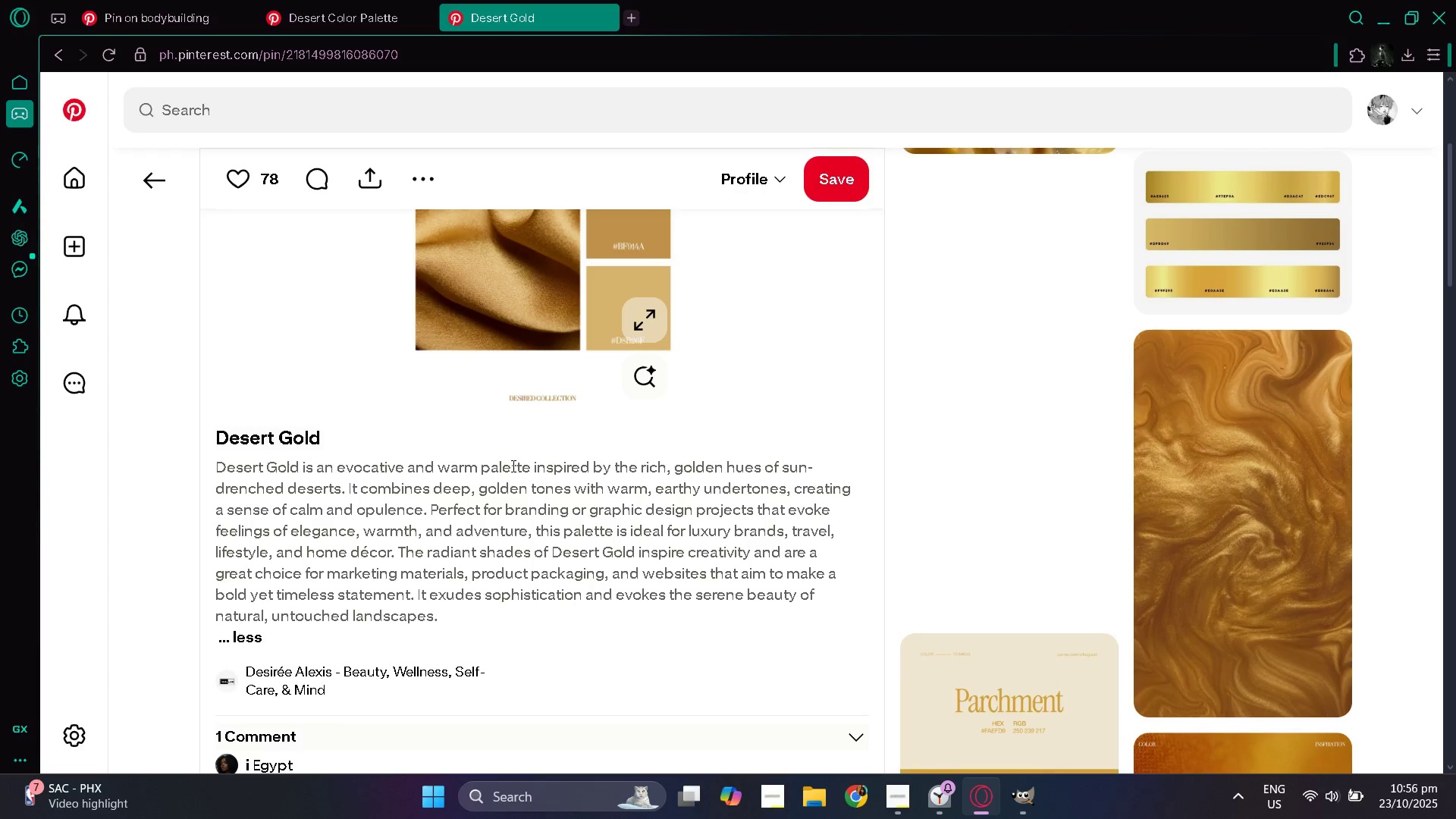 
scroll: coordinate [532, 451], scroll_direction: up, amount: 3.0
 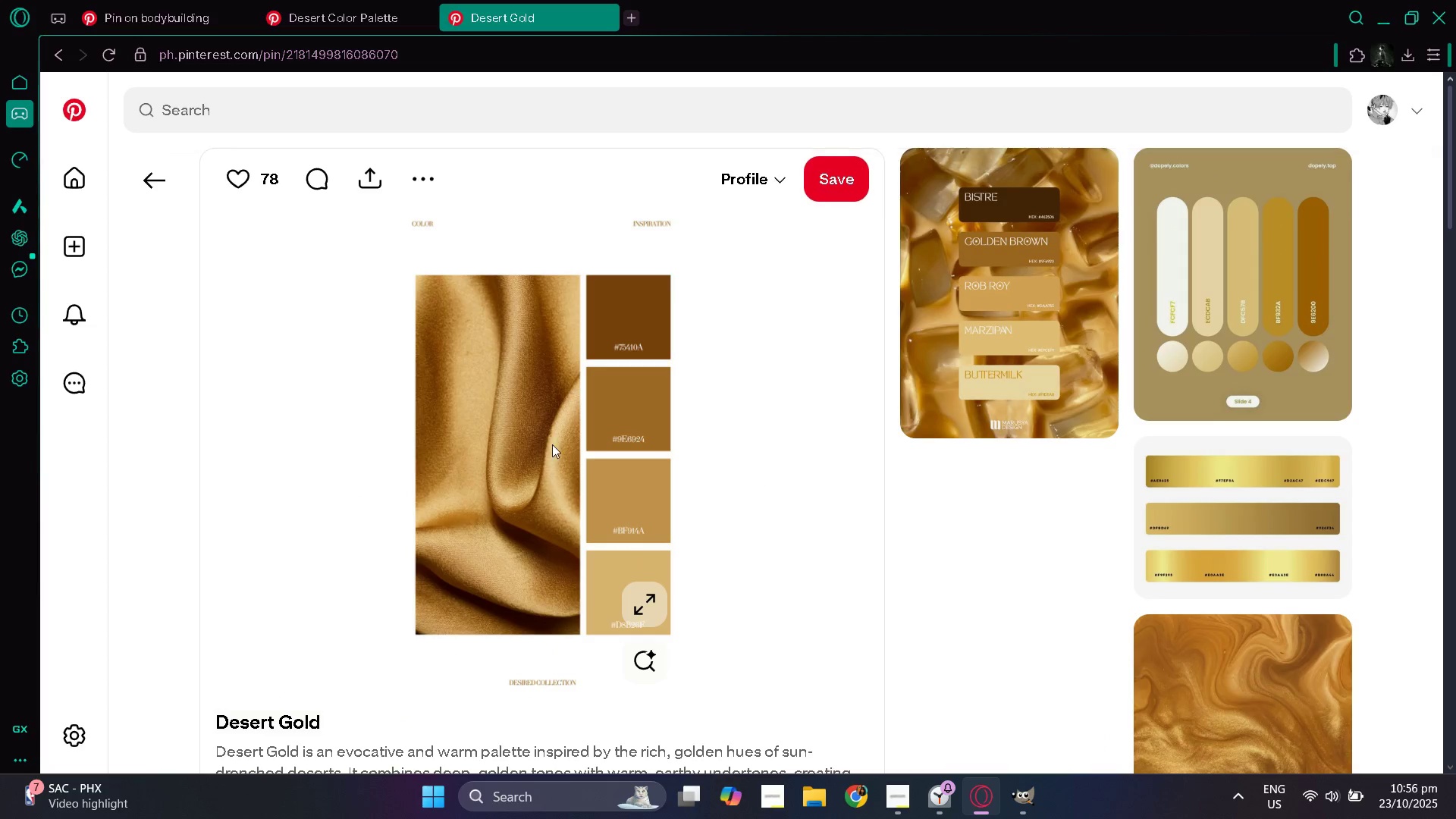 
key(Control+ControlLeft)
 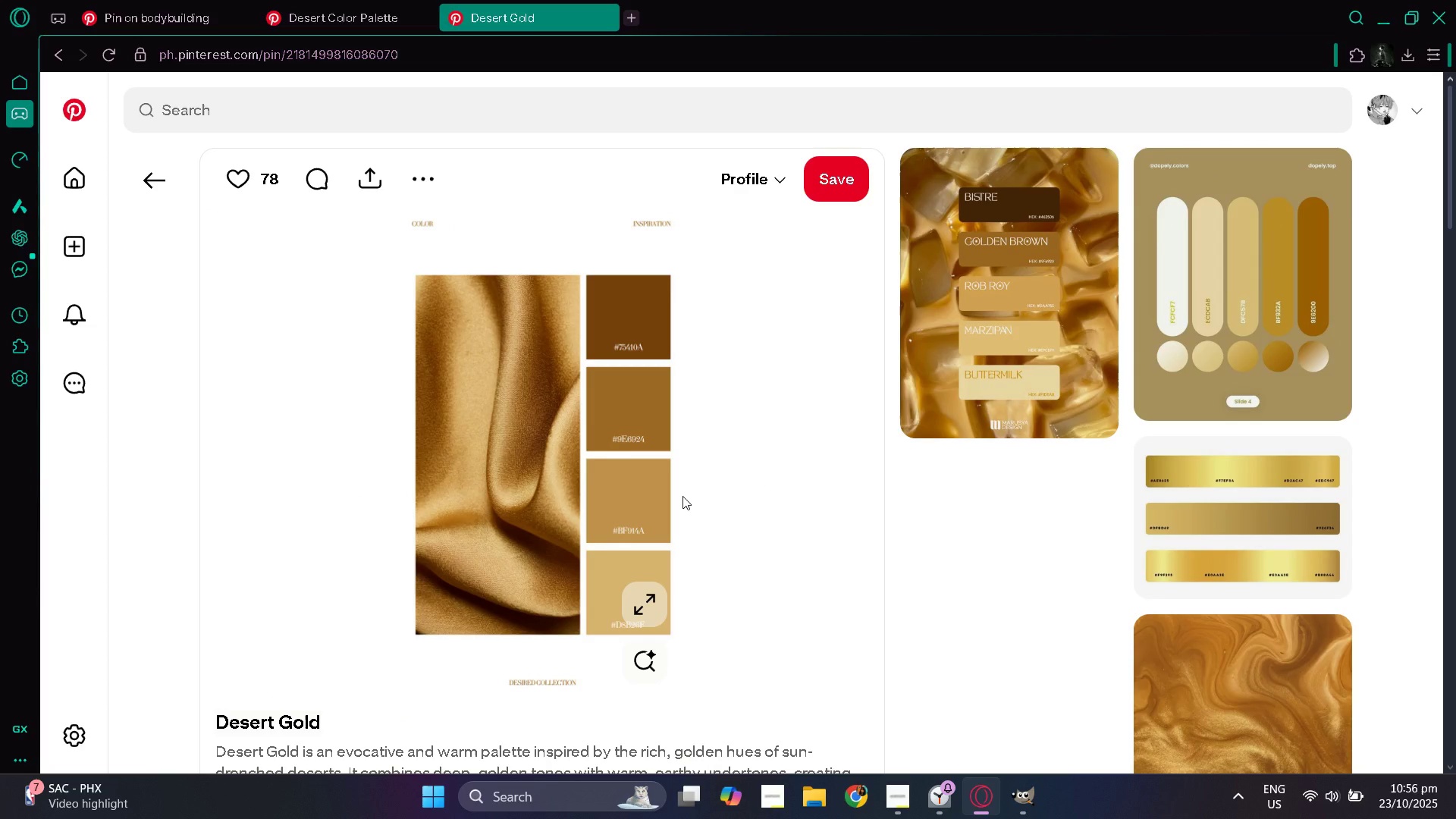 
wait(5.11)
 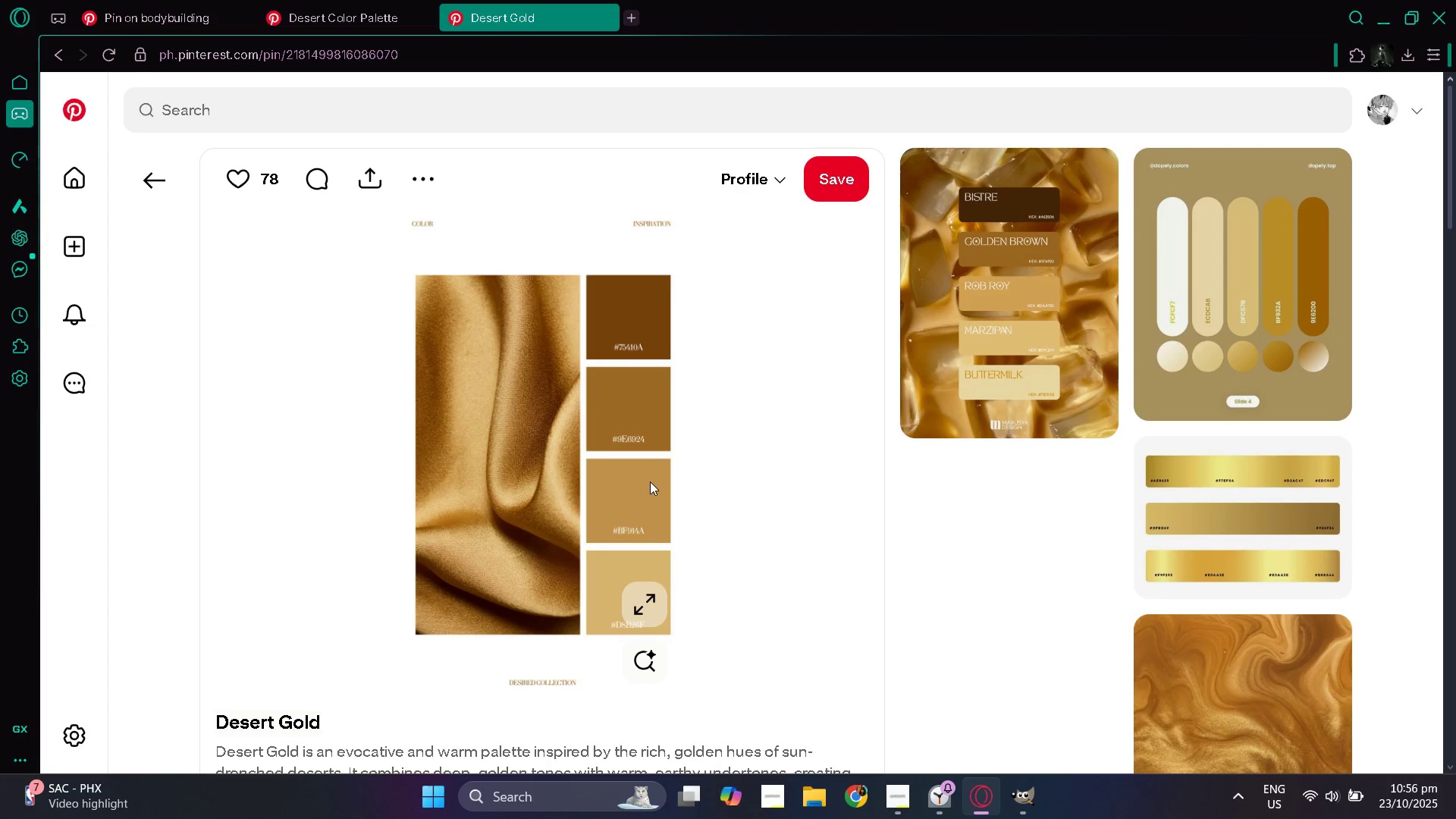 
key(Alt+AltLeft)
 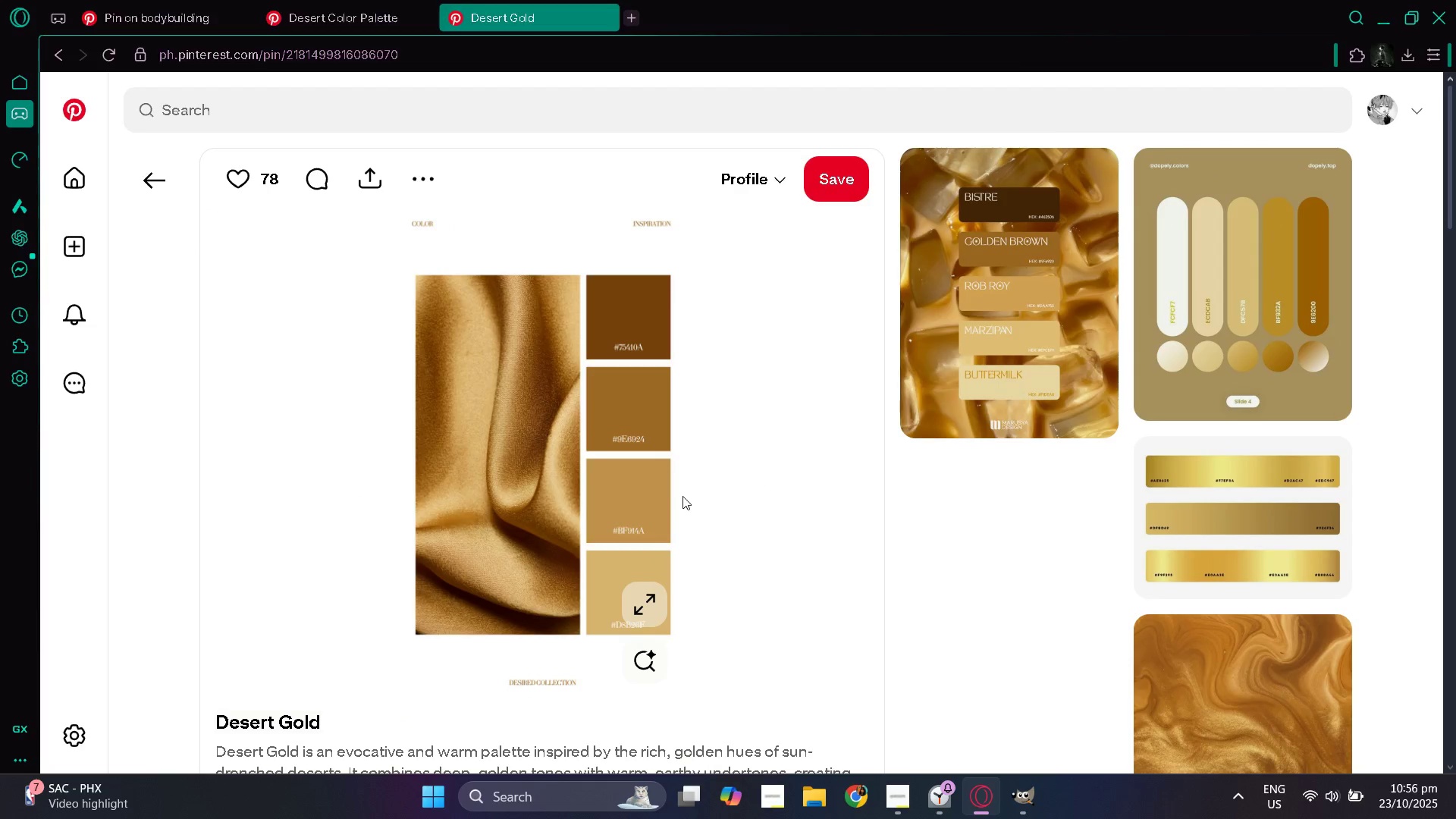 
key(Alt+Tab)
 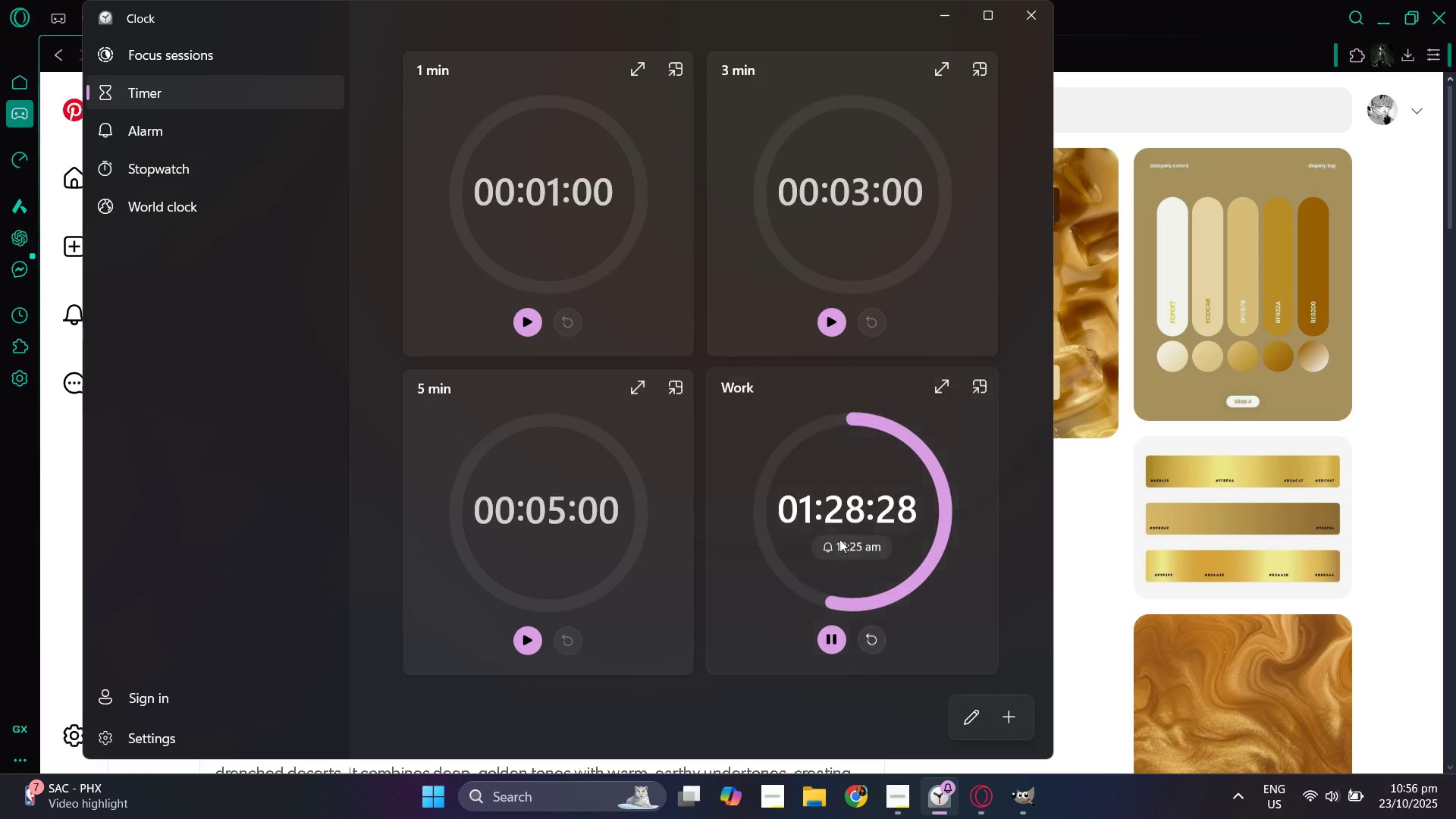 
key(Alt+AltLeft)
 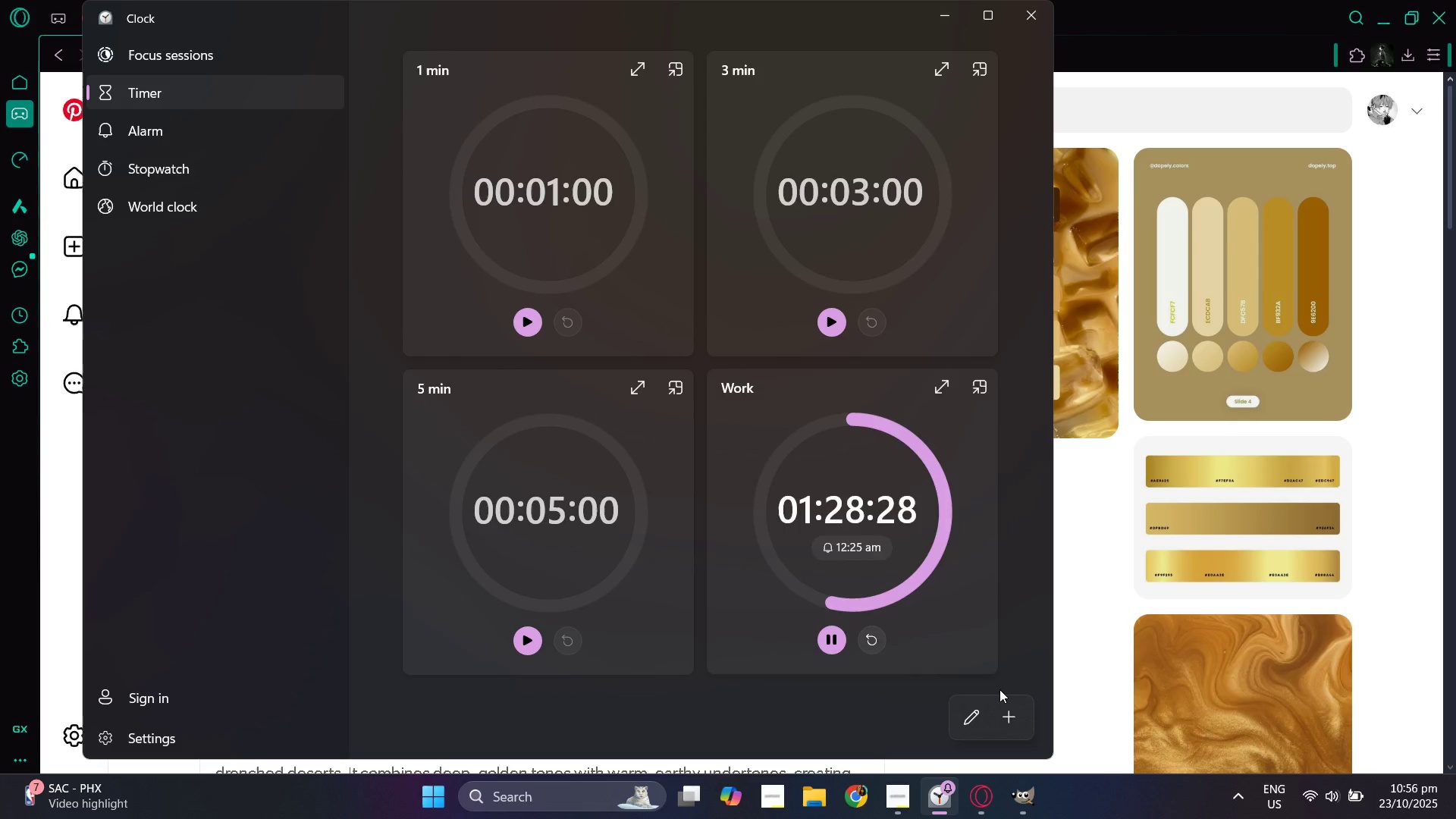 
key(Alt+Tab)
 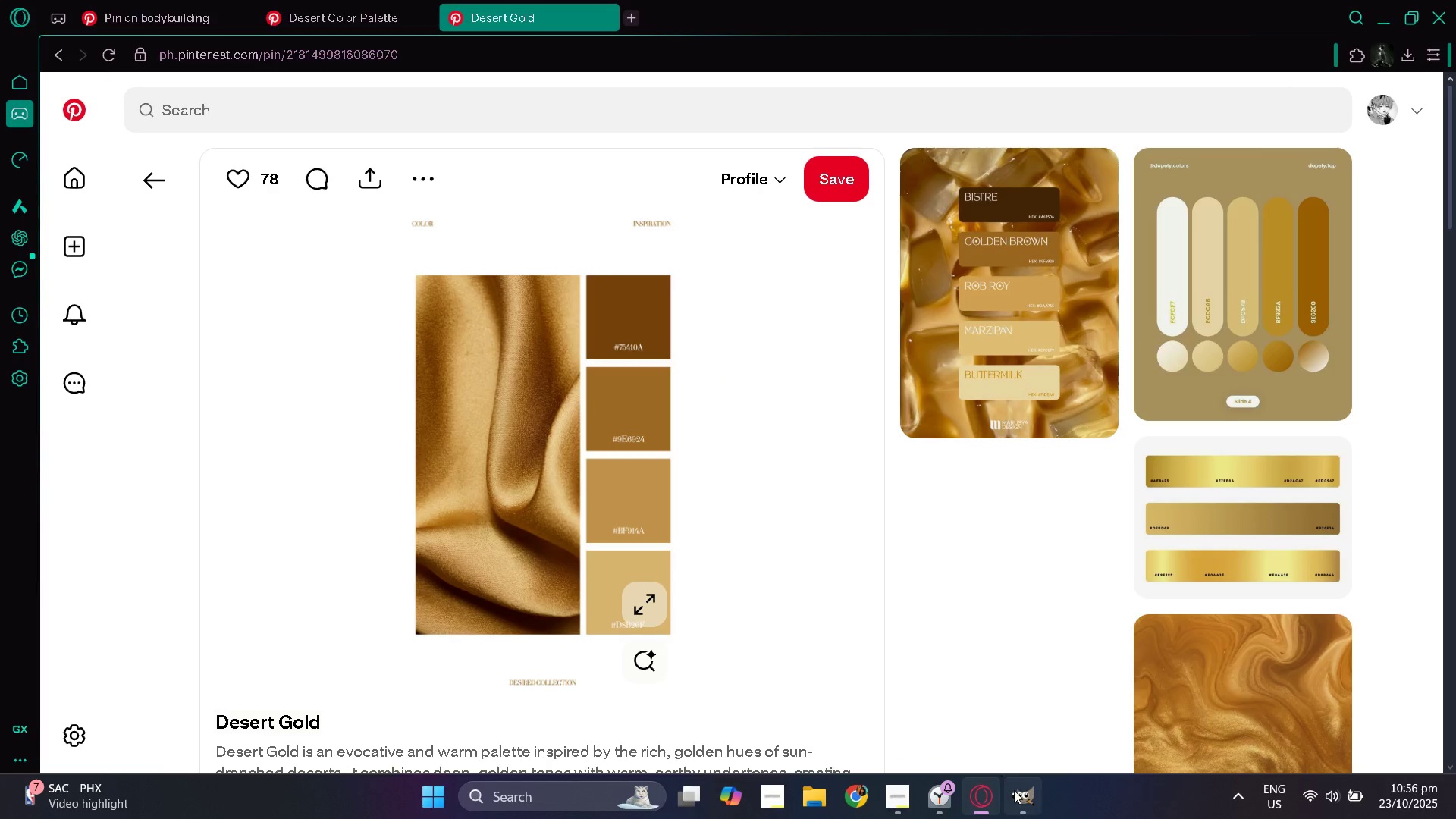 
left_click([1017, 797])
 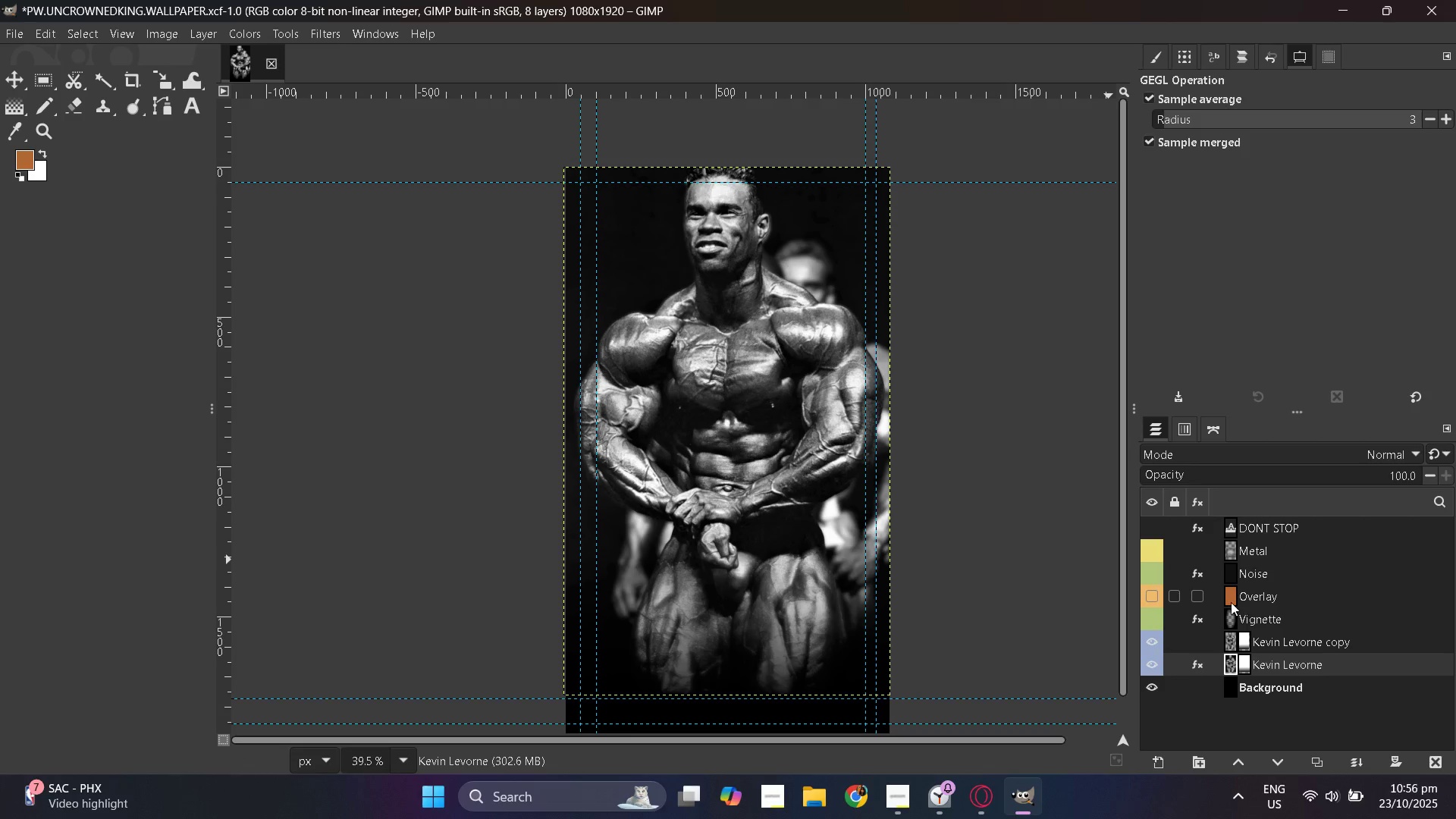 
left_click([1230, 598])
 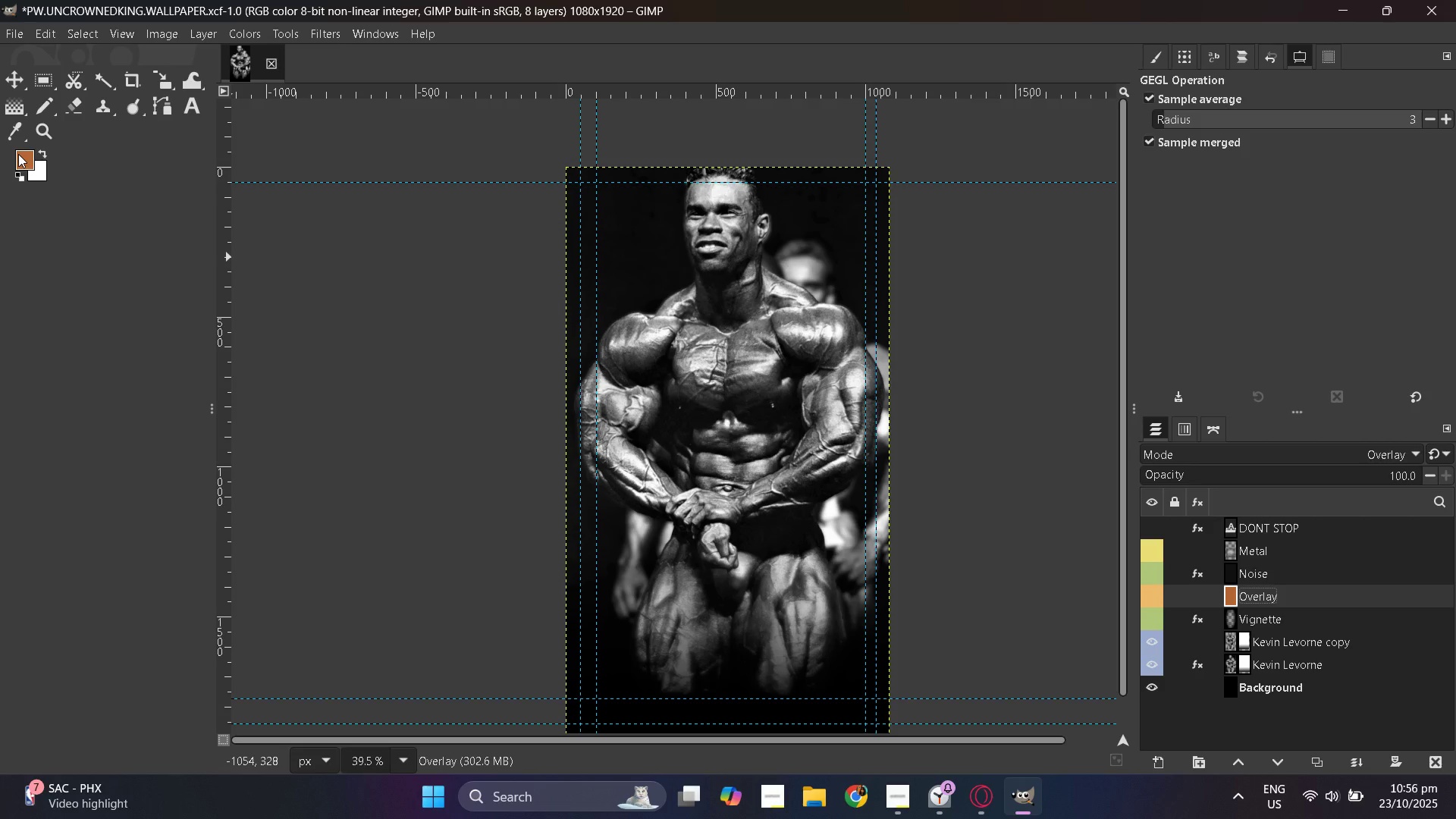 
double_click([18, 154])
 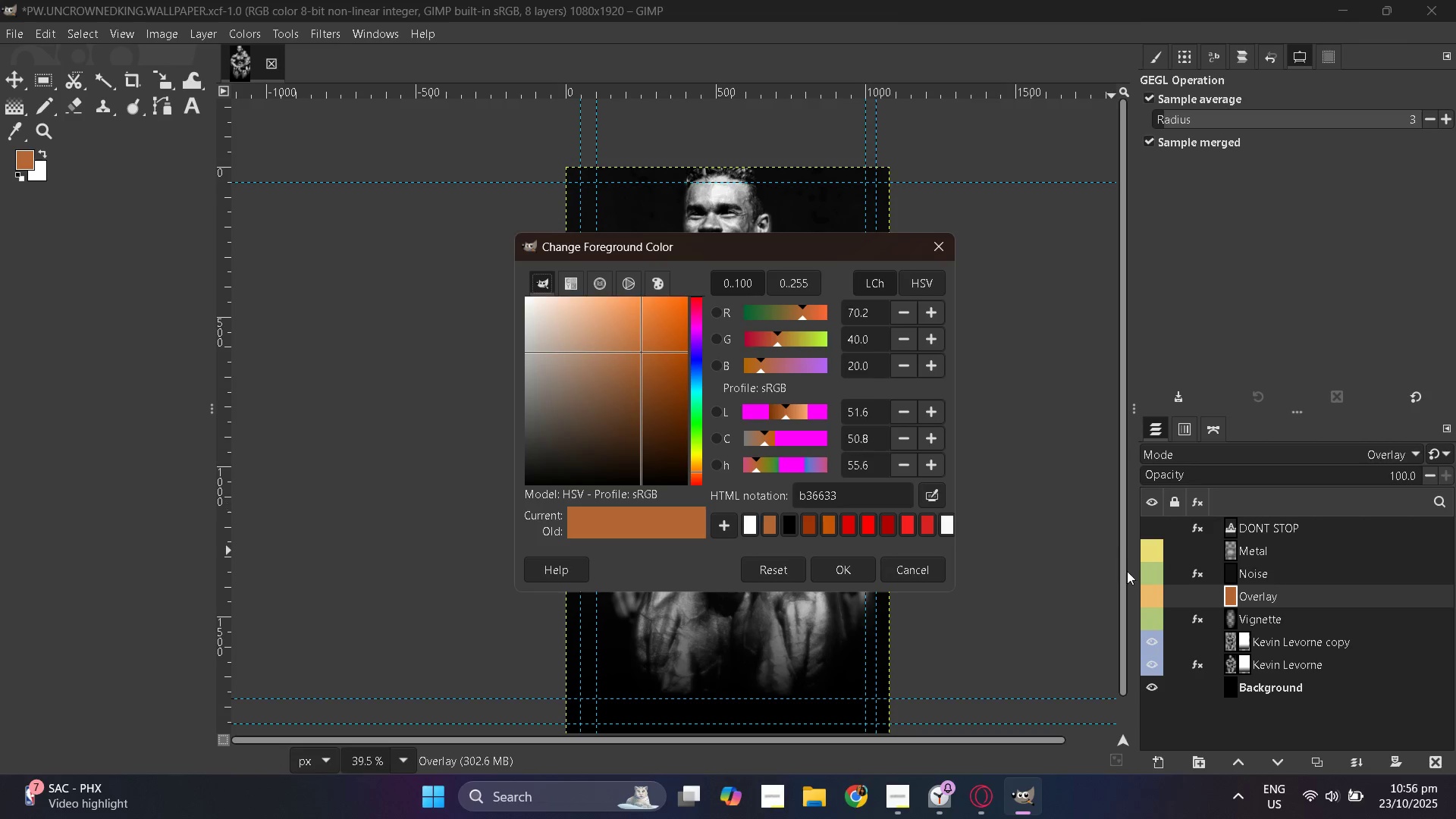 
left_click([1156, 598])
 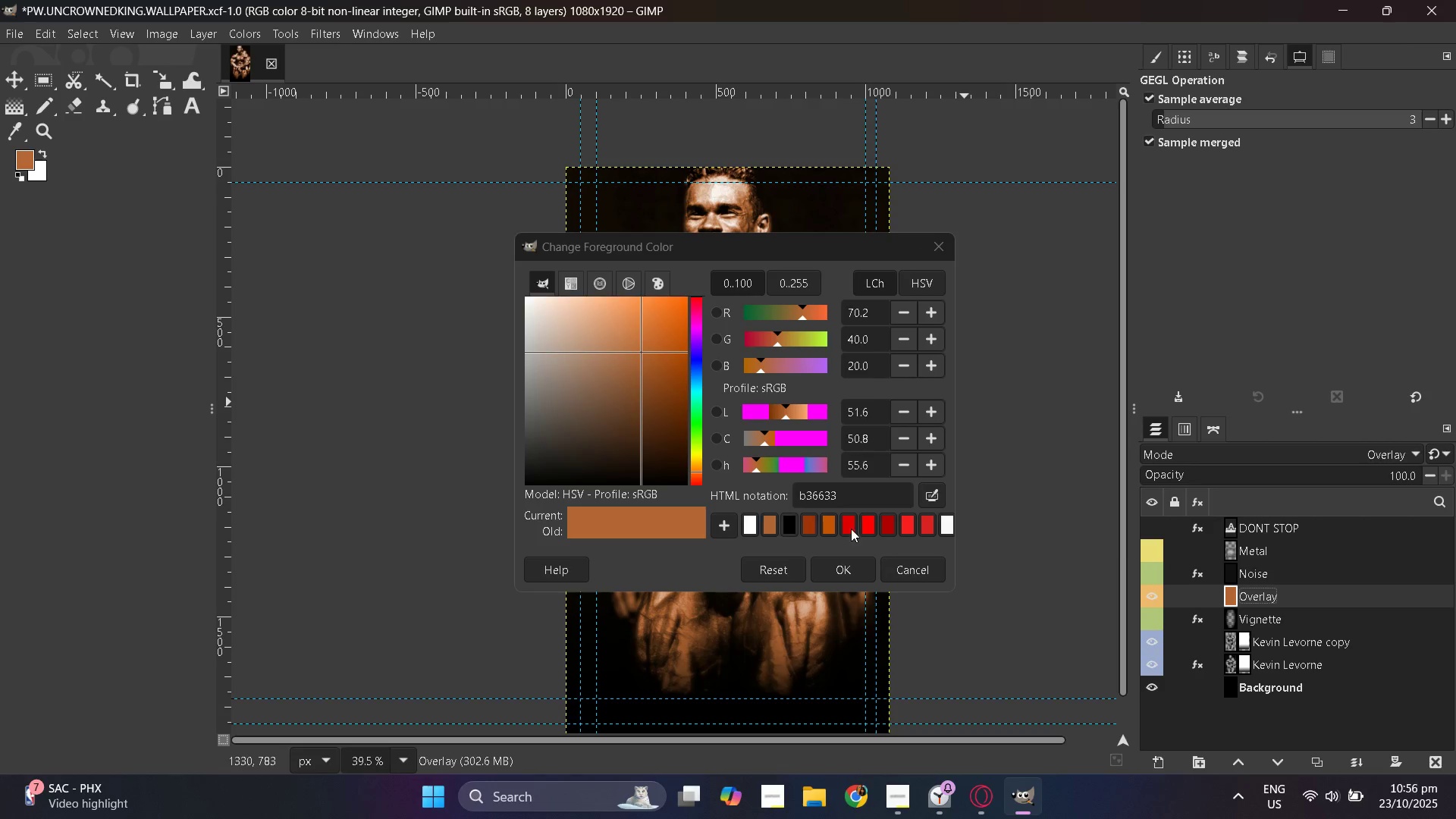 
double_click([853, 497])
 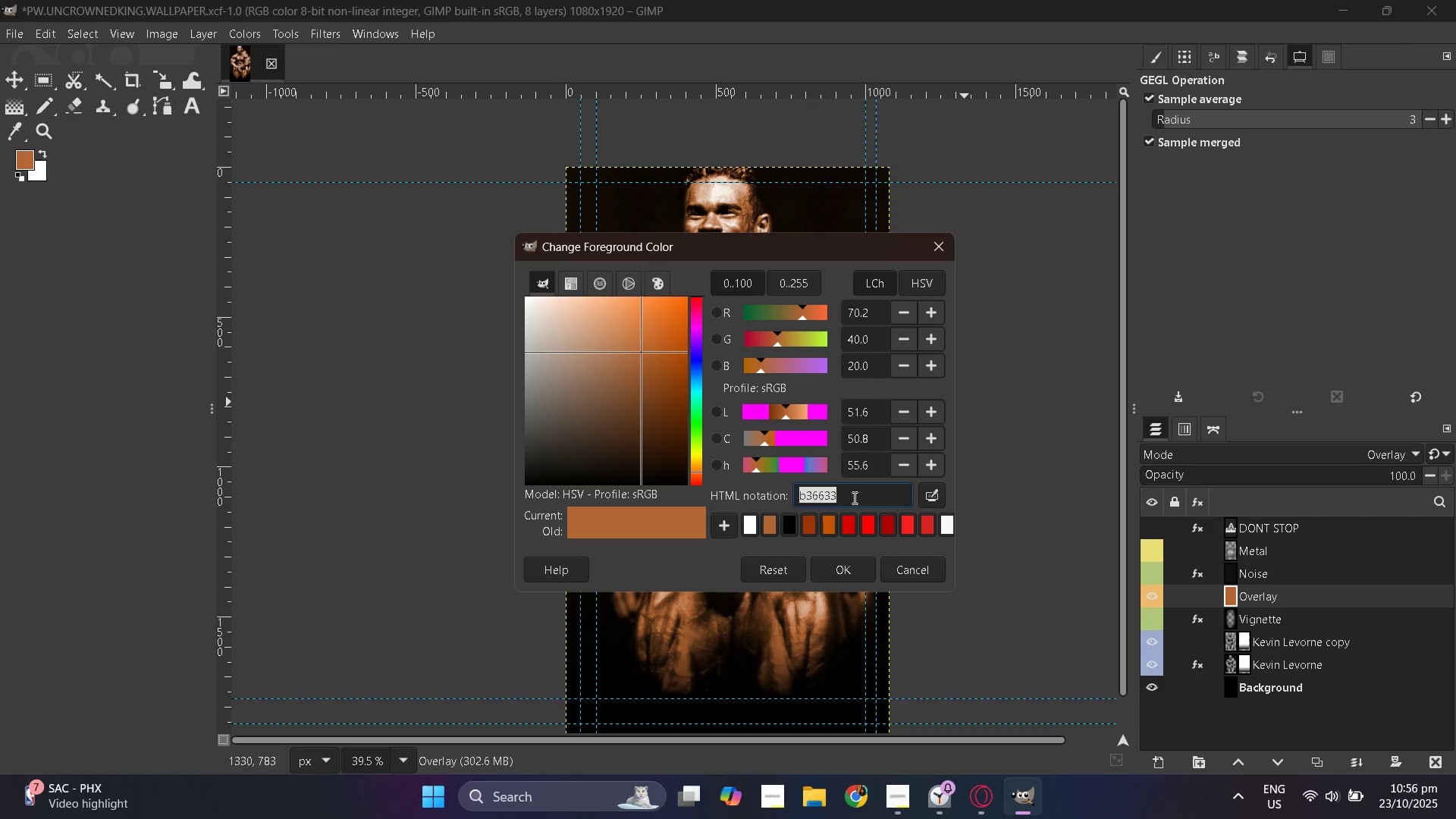 
key(Numpad9)
 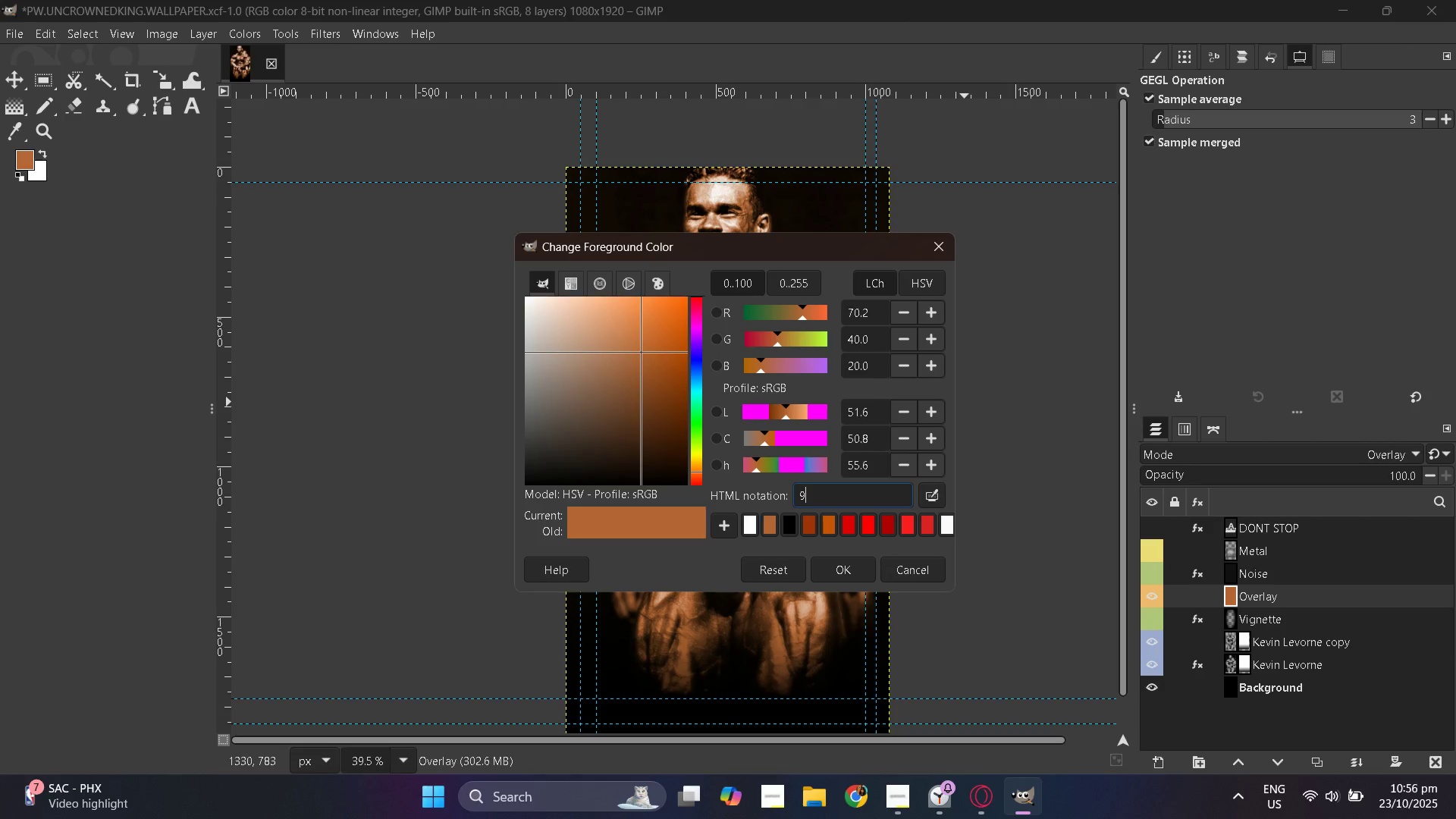 
key(E)
 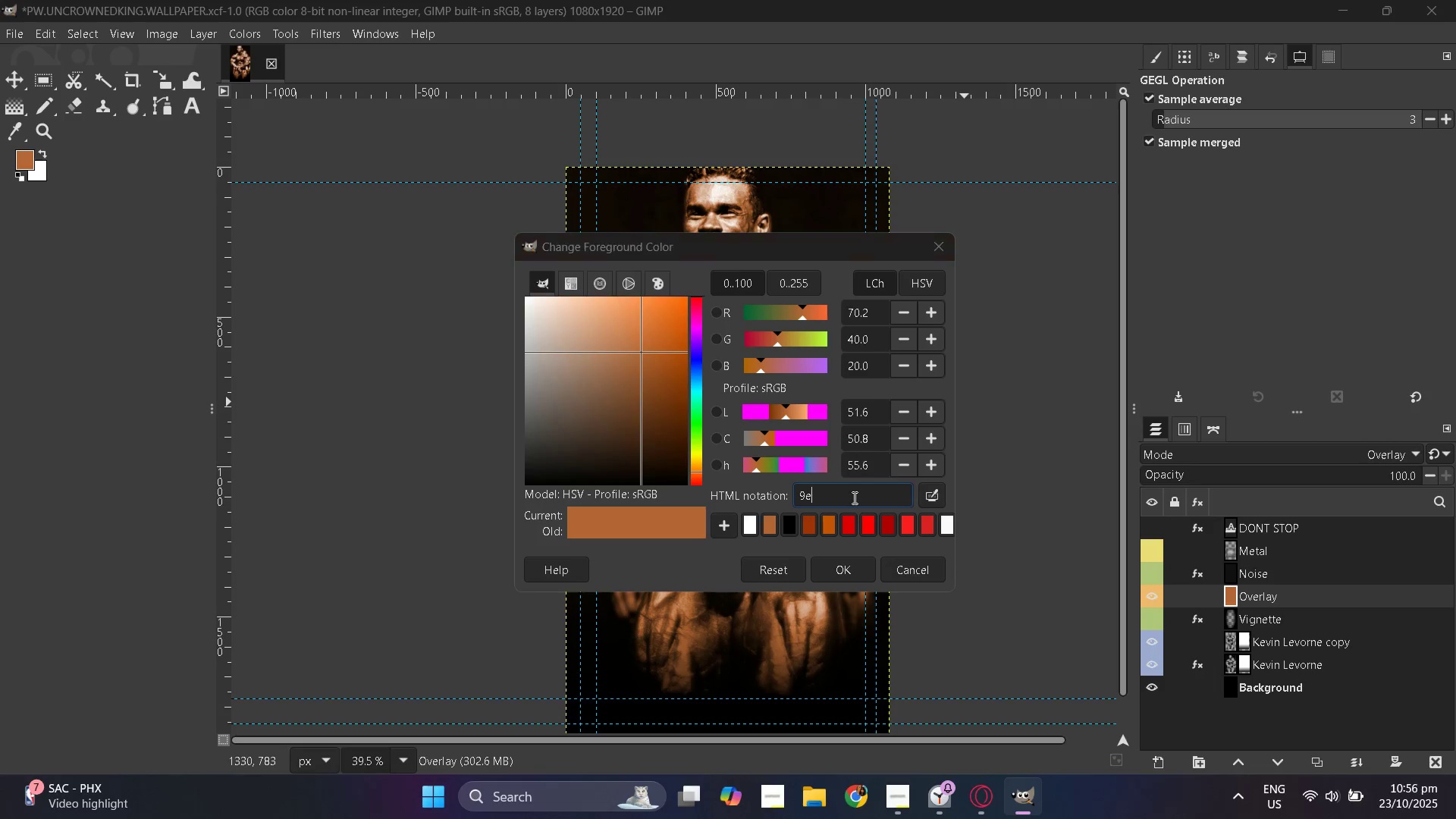 
key(Alt+AltLeft)
 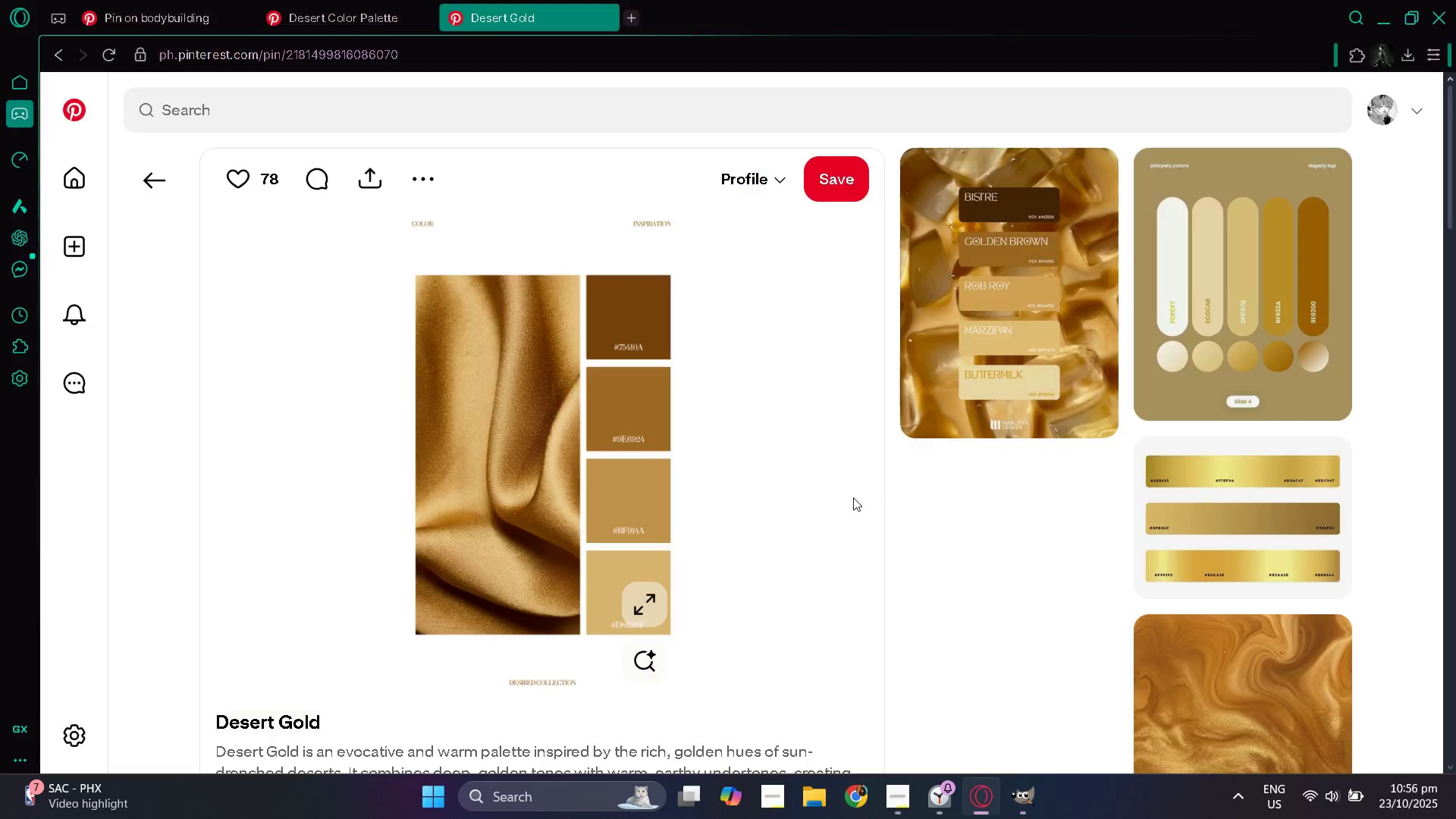 
key(Alt+Tab)
 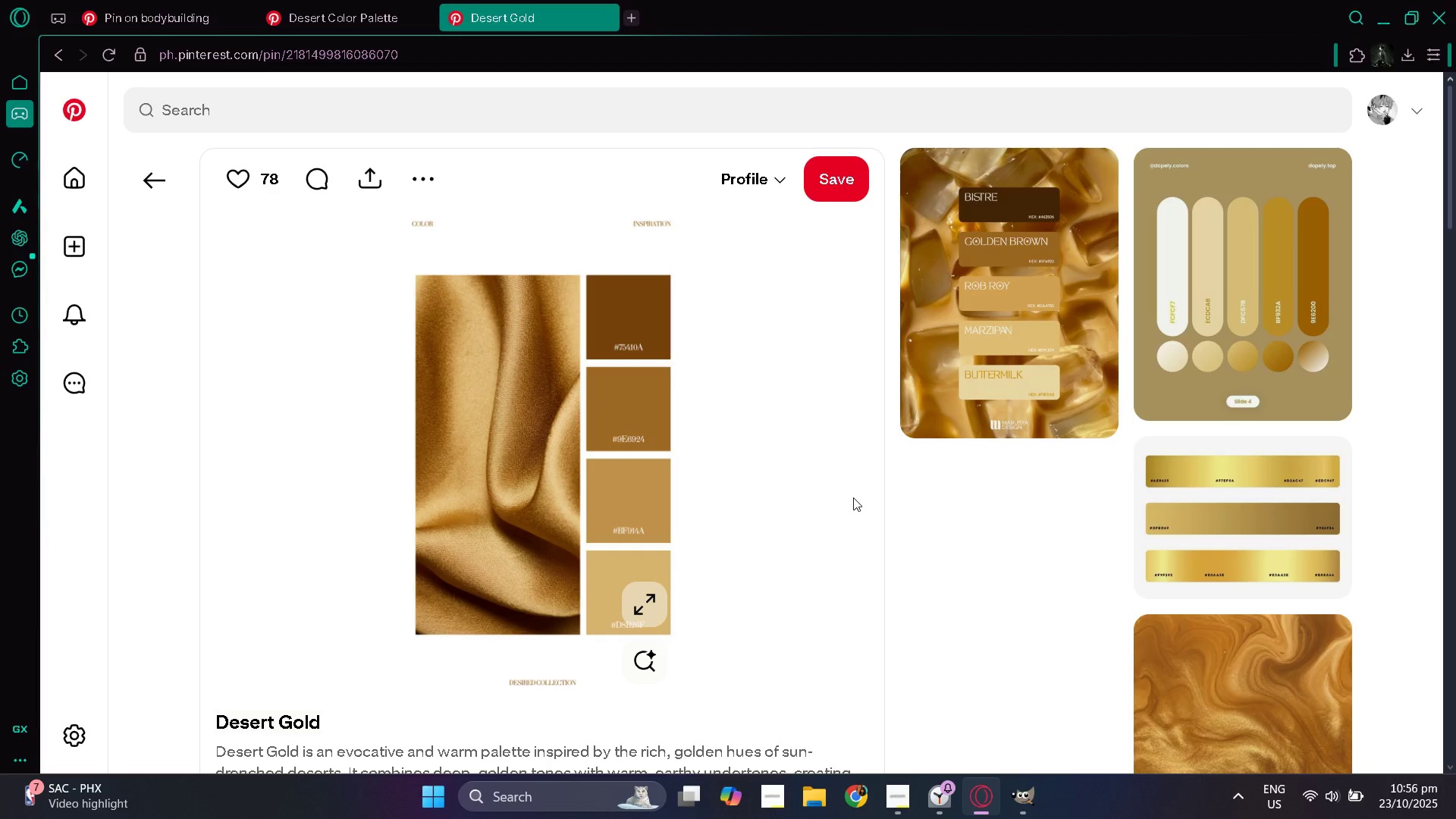 
key(Alt+AltLeft)
 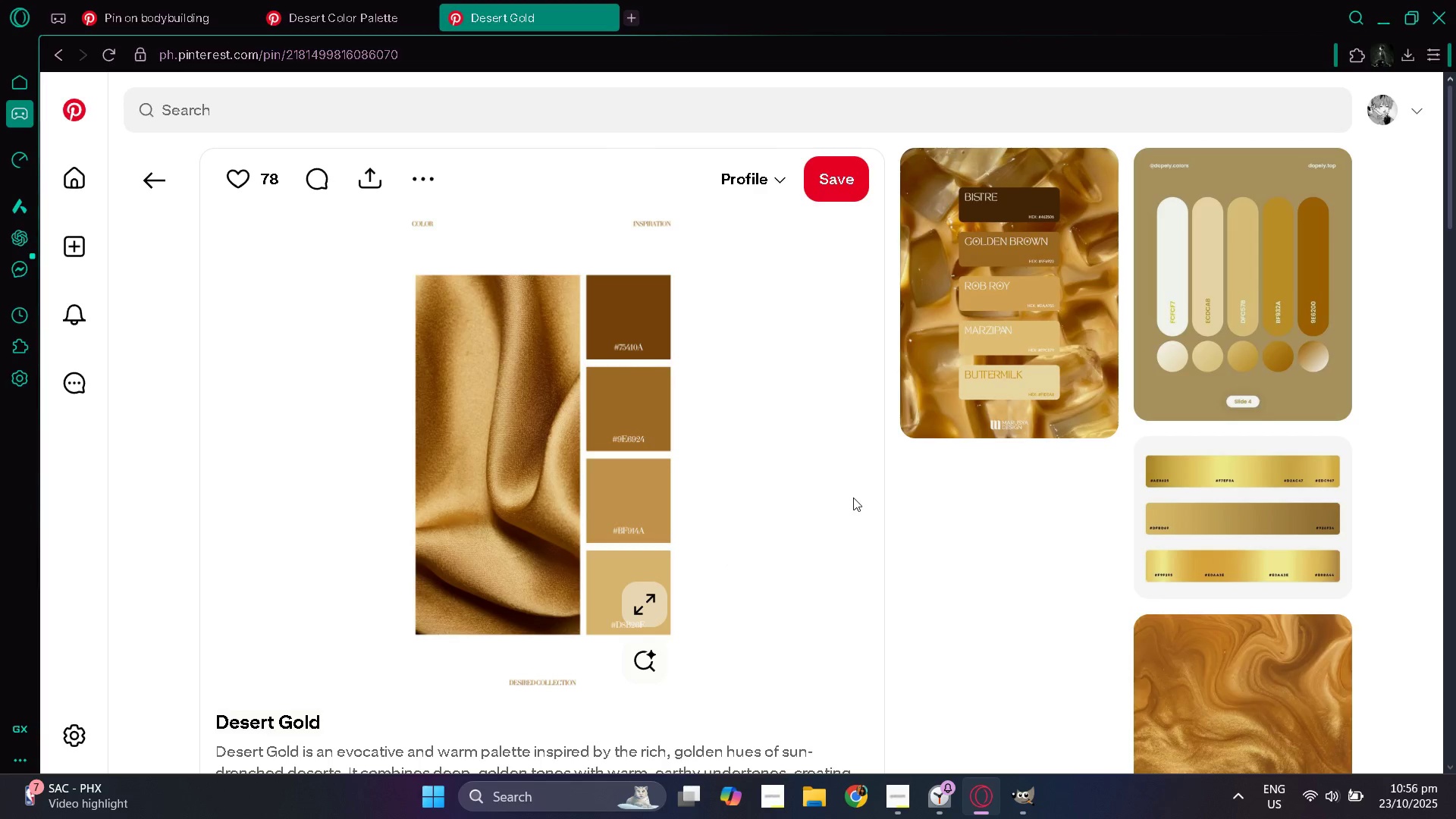 
key(Alt+Tab)
 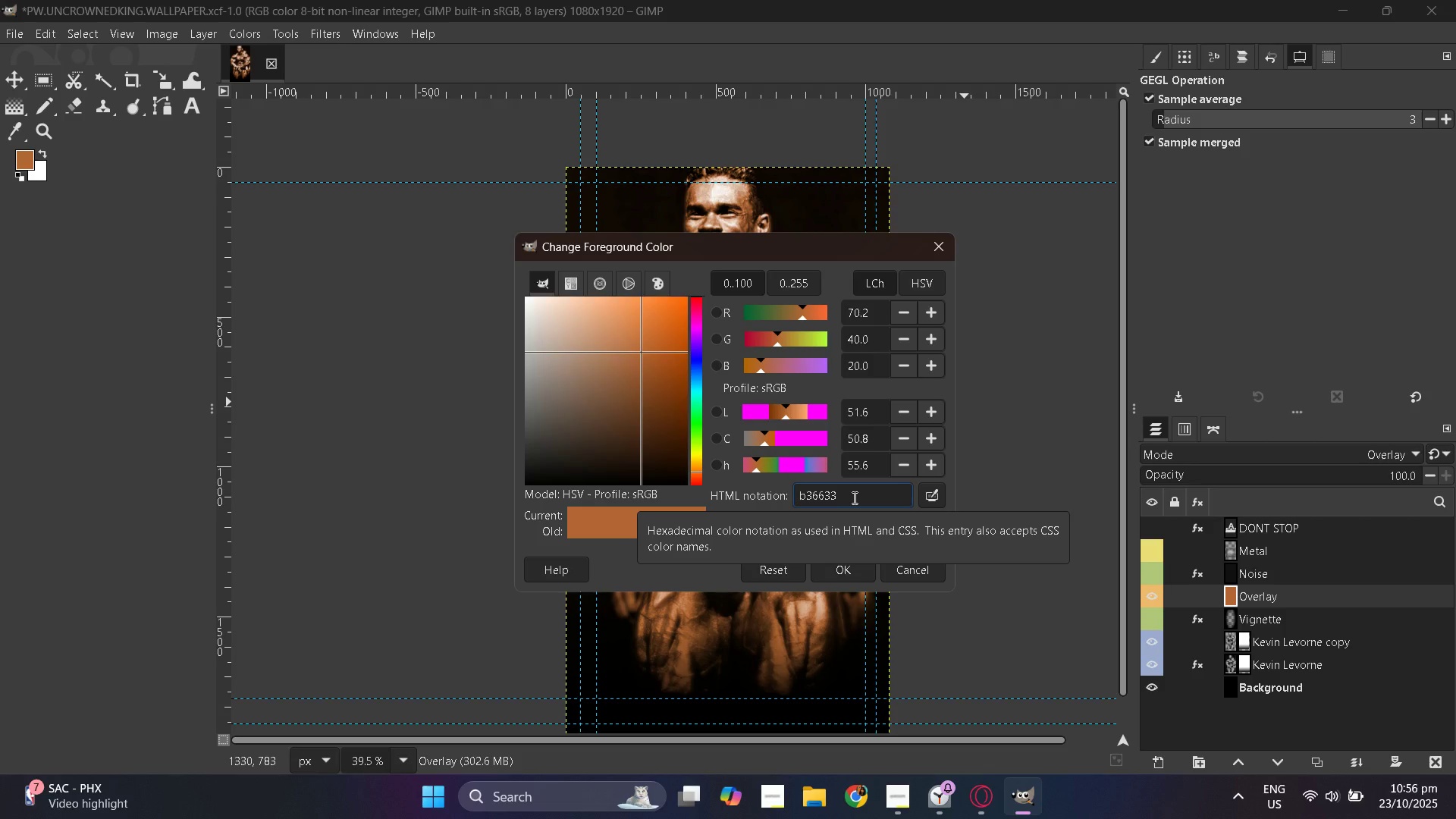 
key(Control+ControlLeft)
 